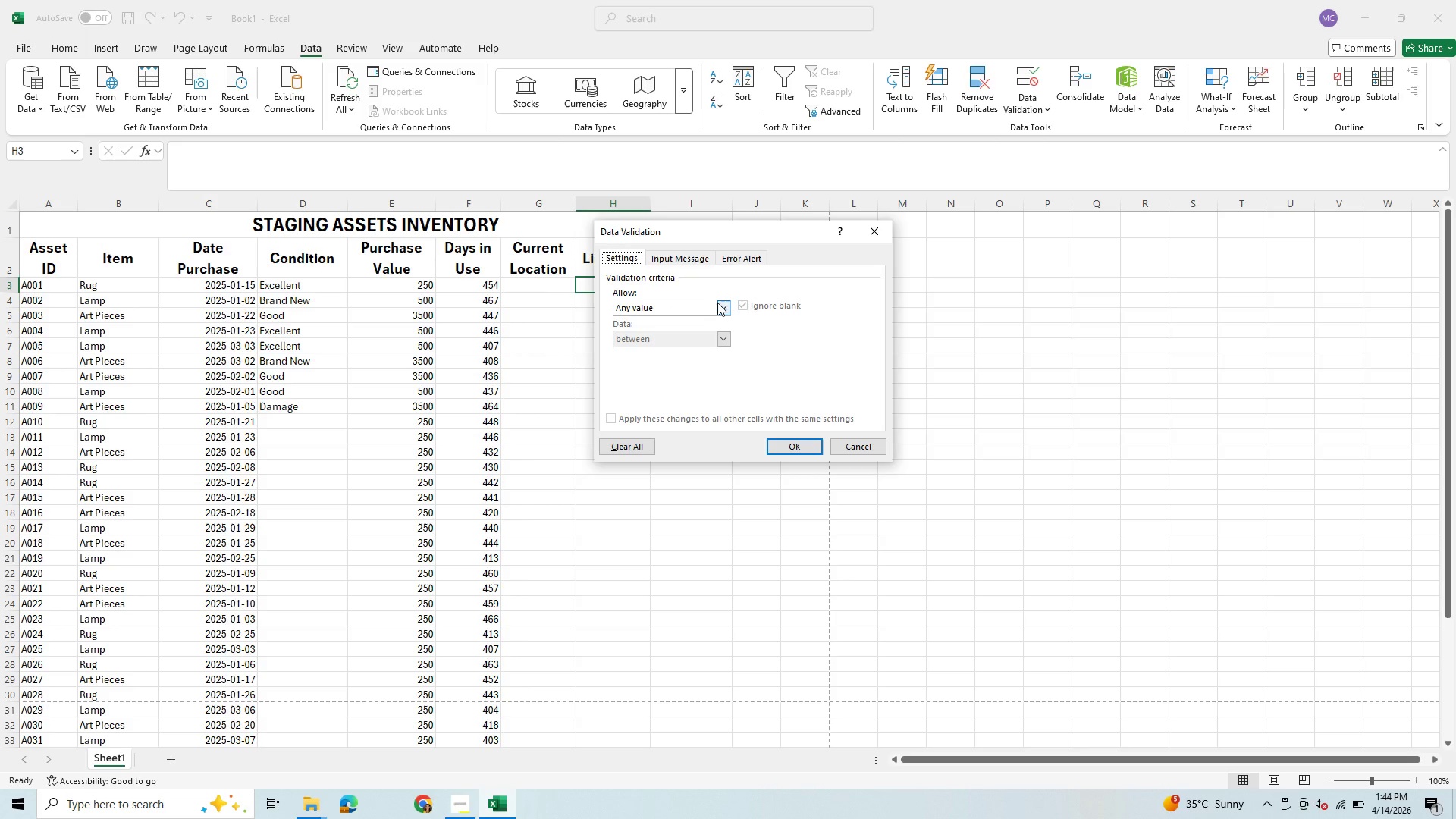 
left_click([722, 305])
 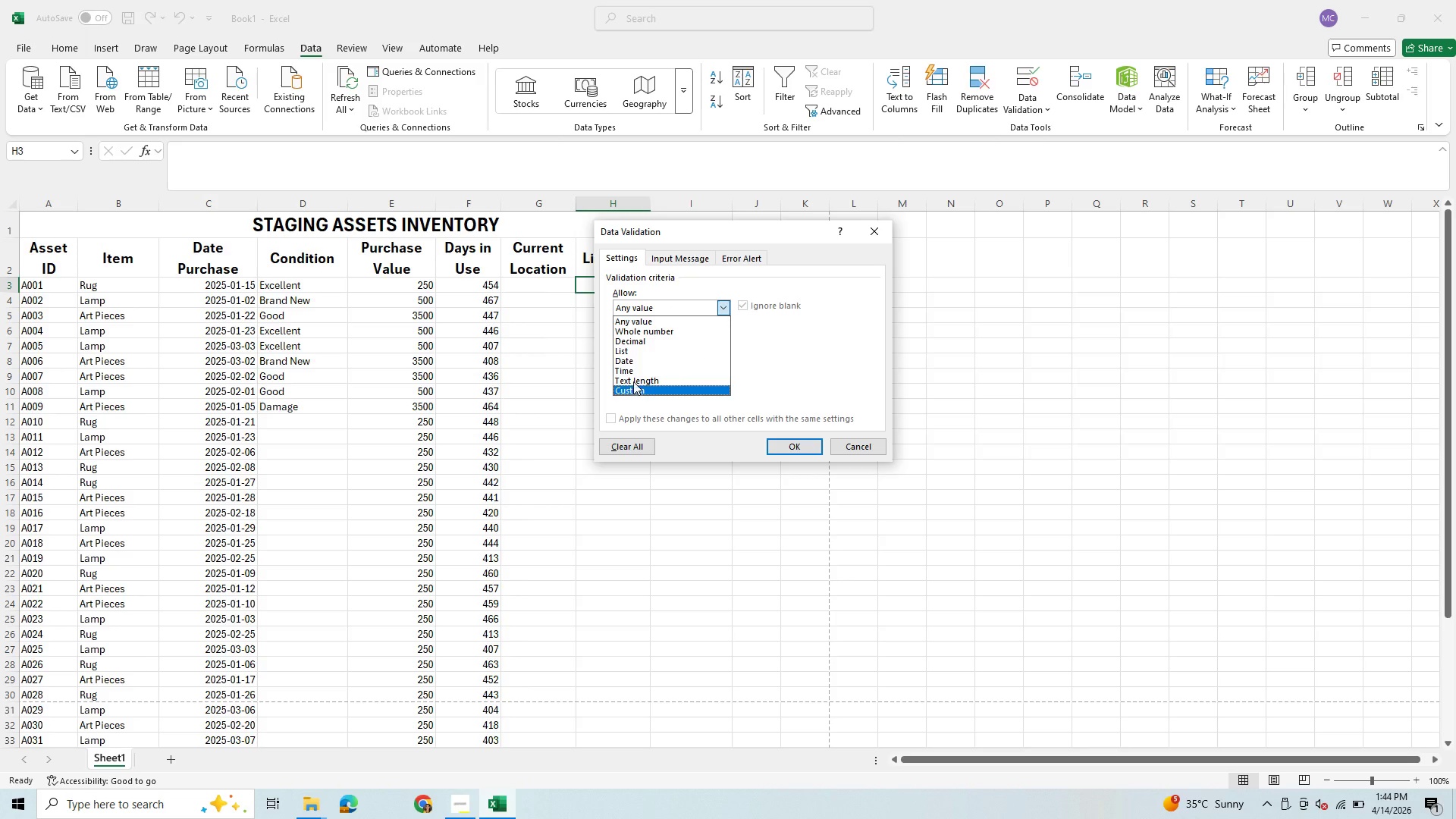 
left_click([631, 347])
 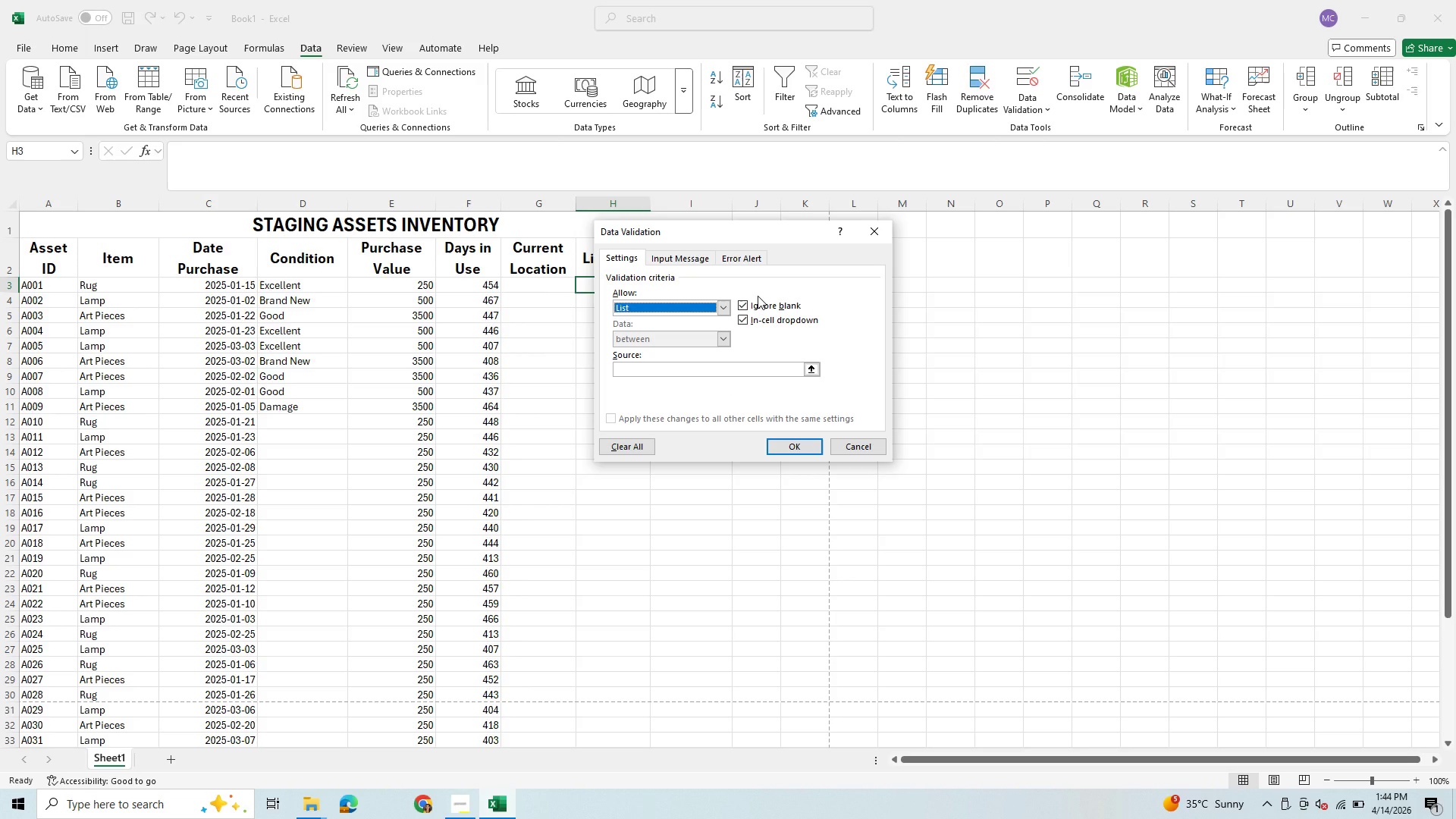 
wait(8.25)
 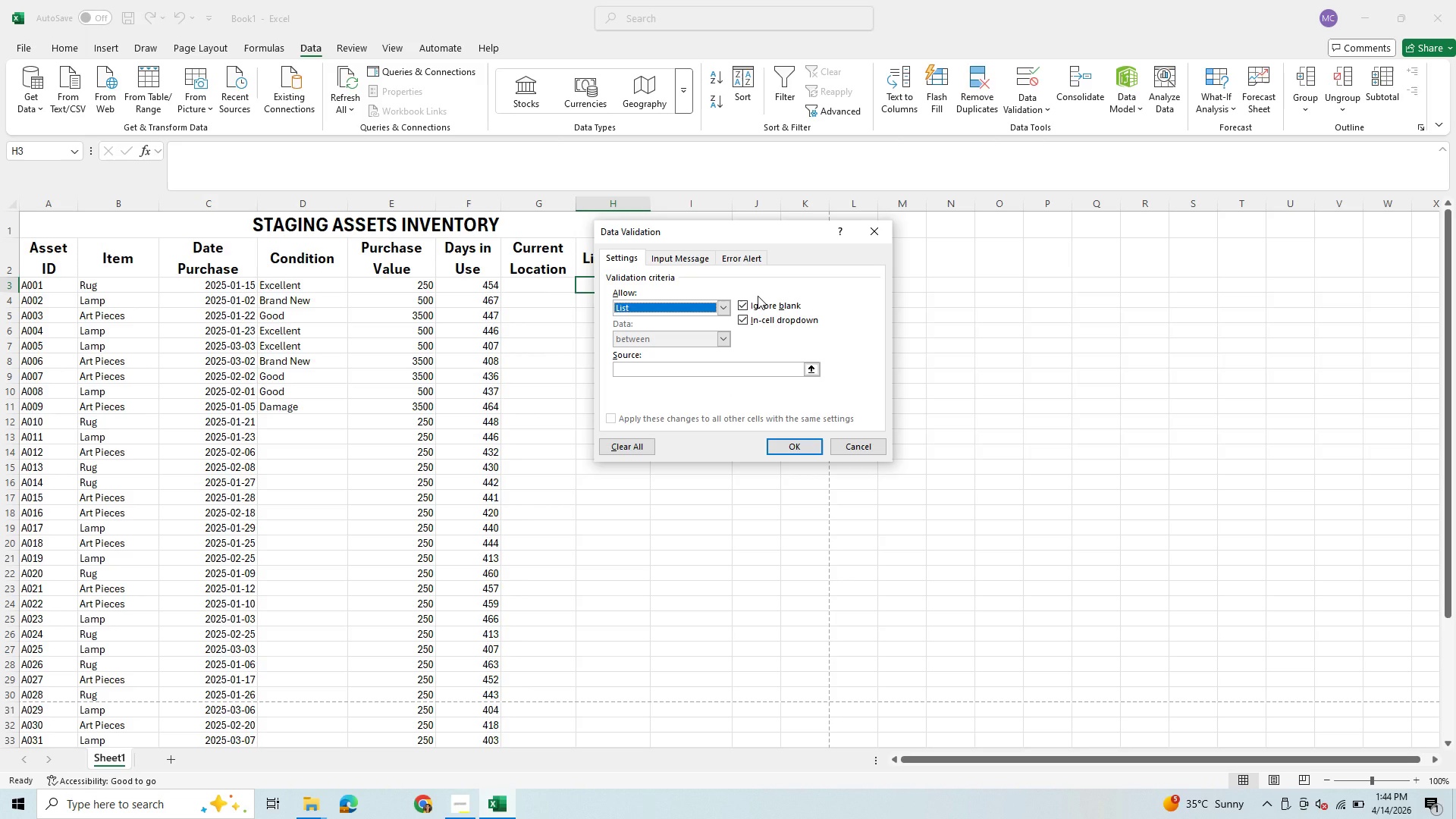 
left_click([679, 369])
 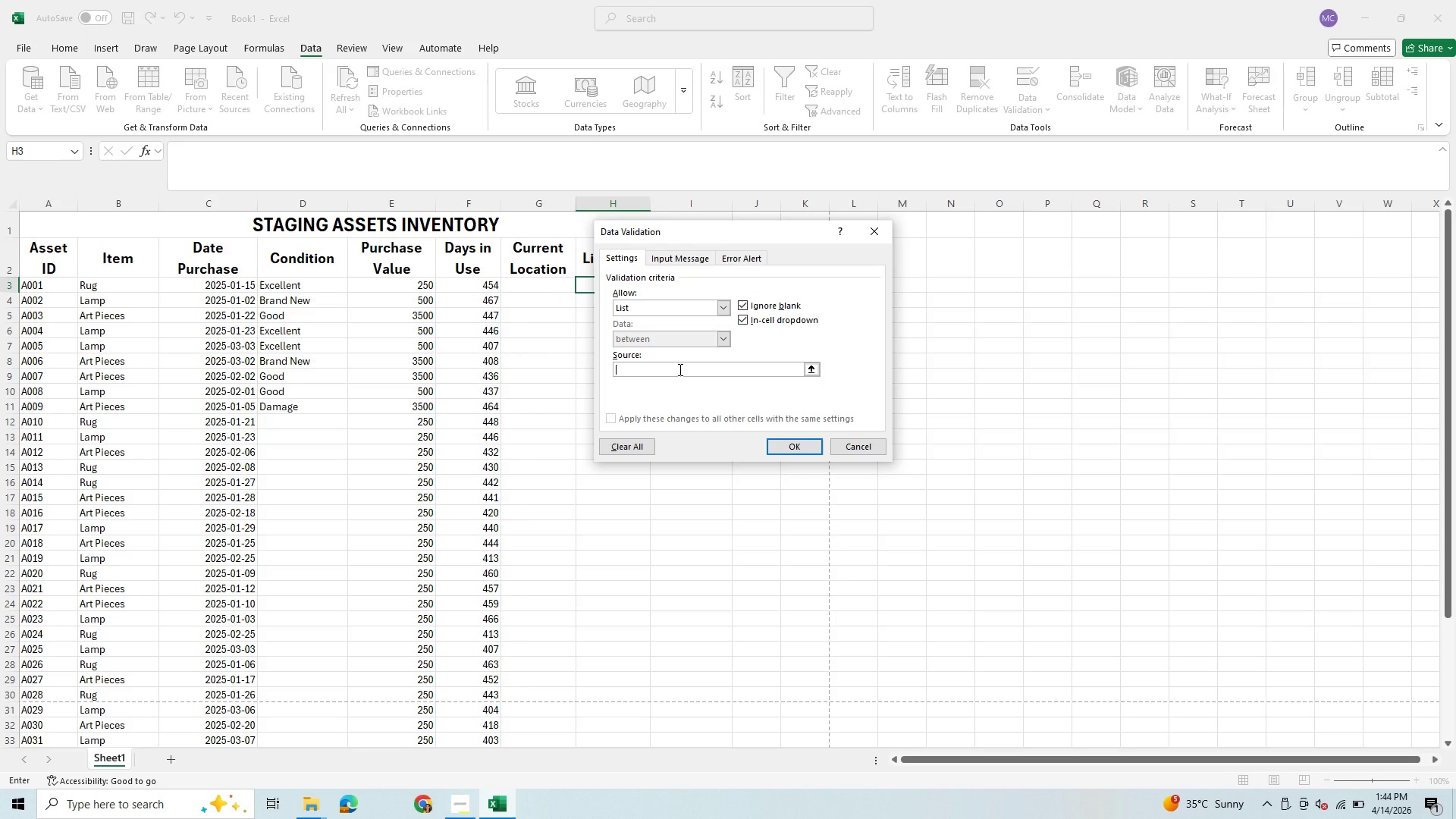 
type(l001)
key(Backspace)
key(Backspace)
key(Backspace)
key(Backspace)
type(L001, L002, L000)
key(Backspace)
type(3, L004,L004)
key(Backspace)
type(5, LOO6)
key(Backspace)
key(Backspace)
key(Backspace)
type(006, L007, L008, L009,L010, N/A)
 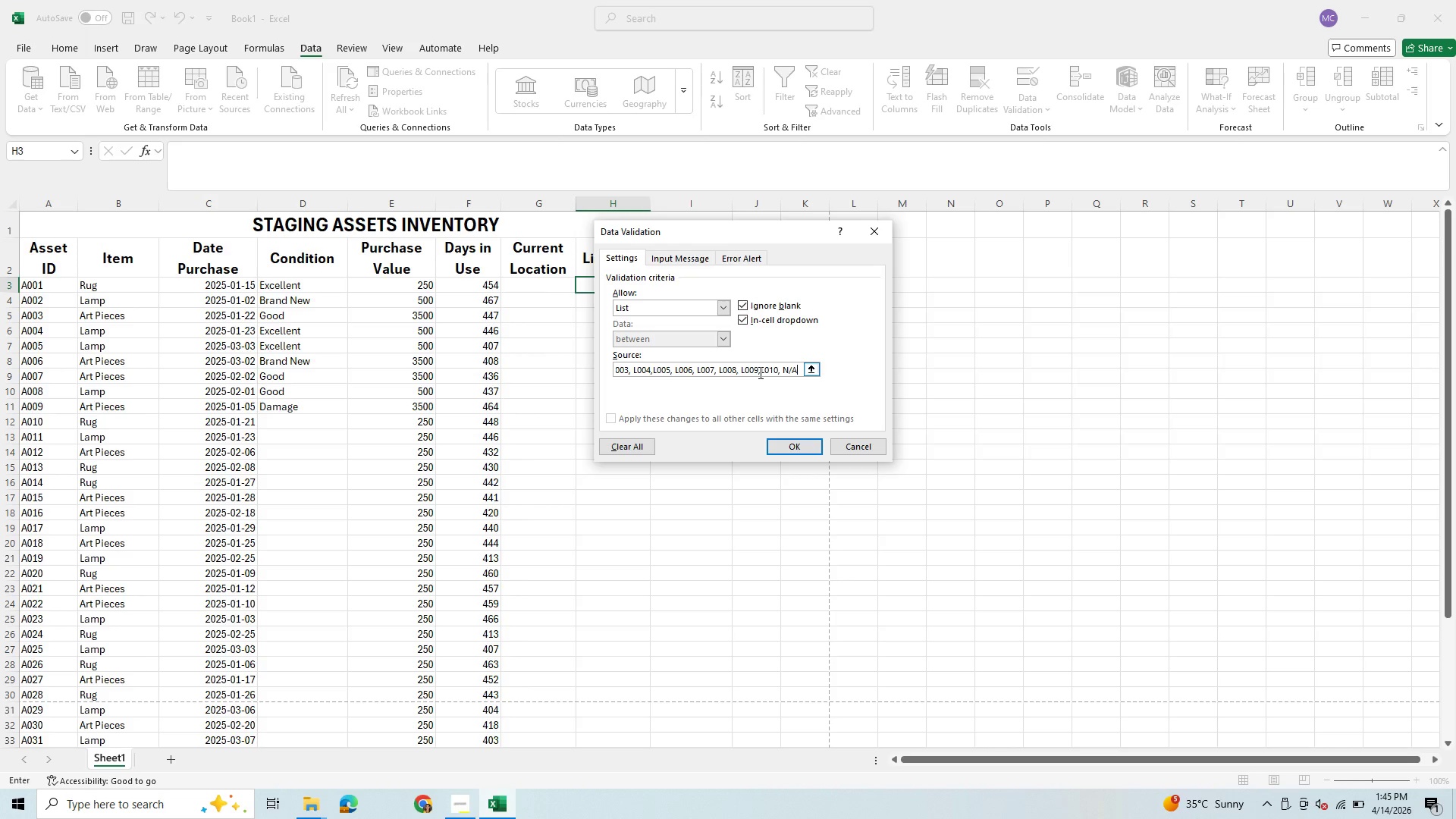 
left_click([760, 372])
 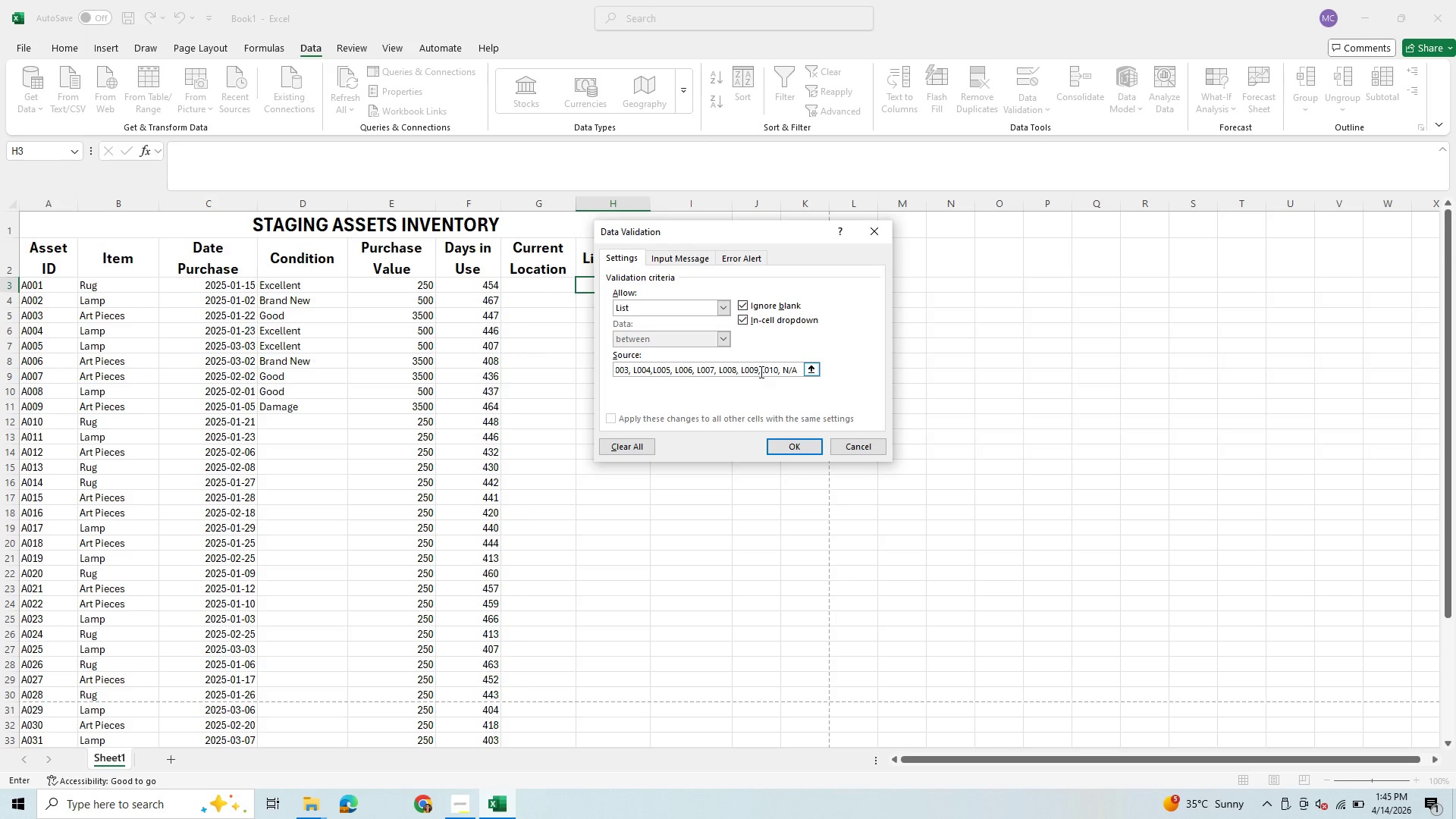 
key(Space)
 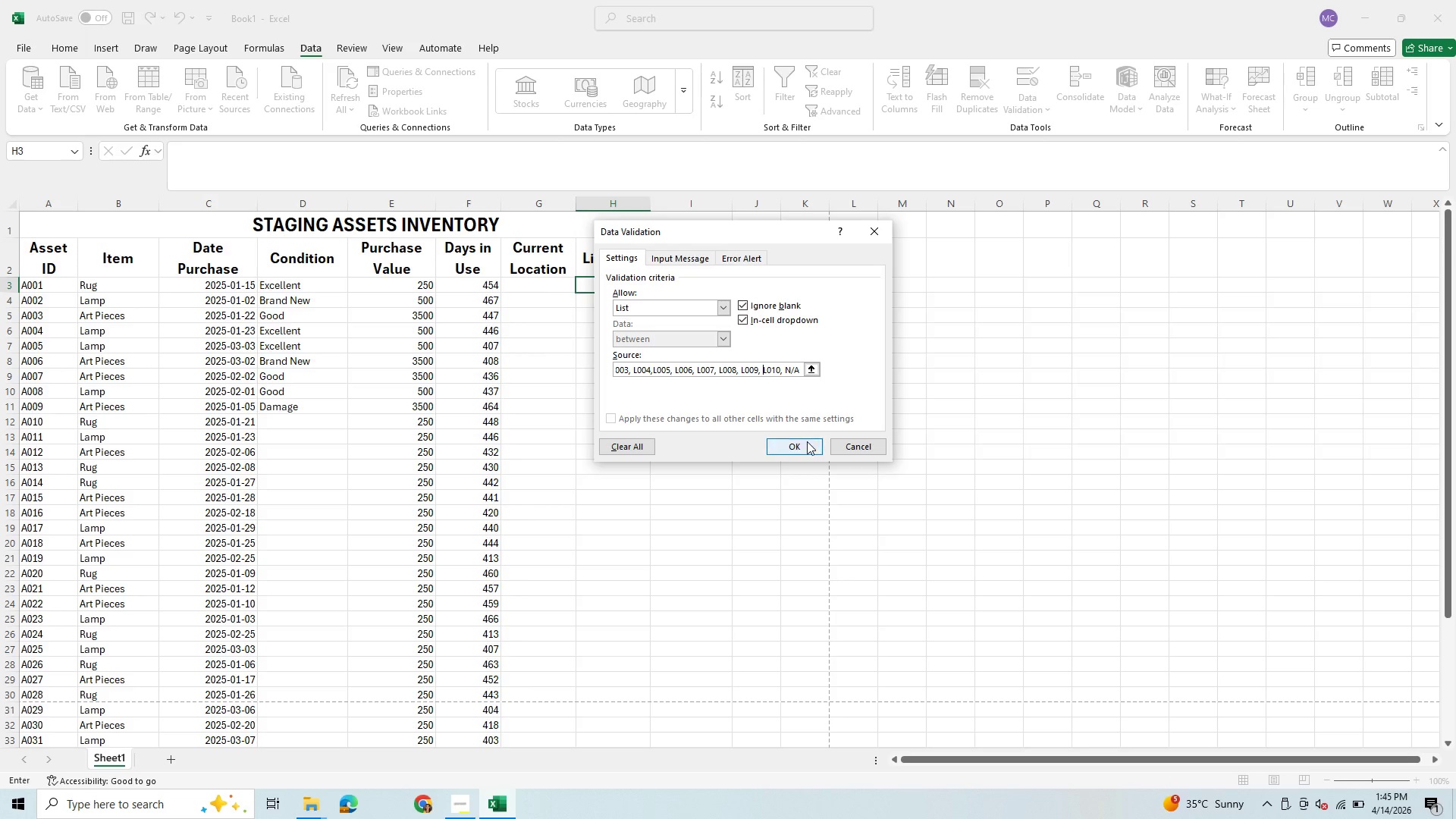 
left_click([805, 447])
 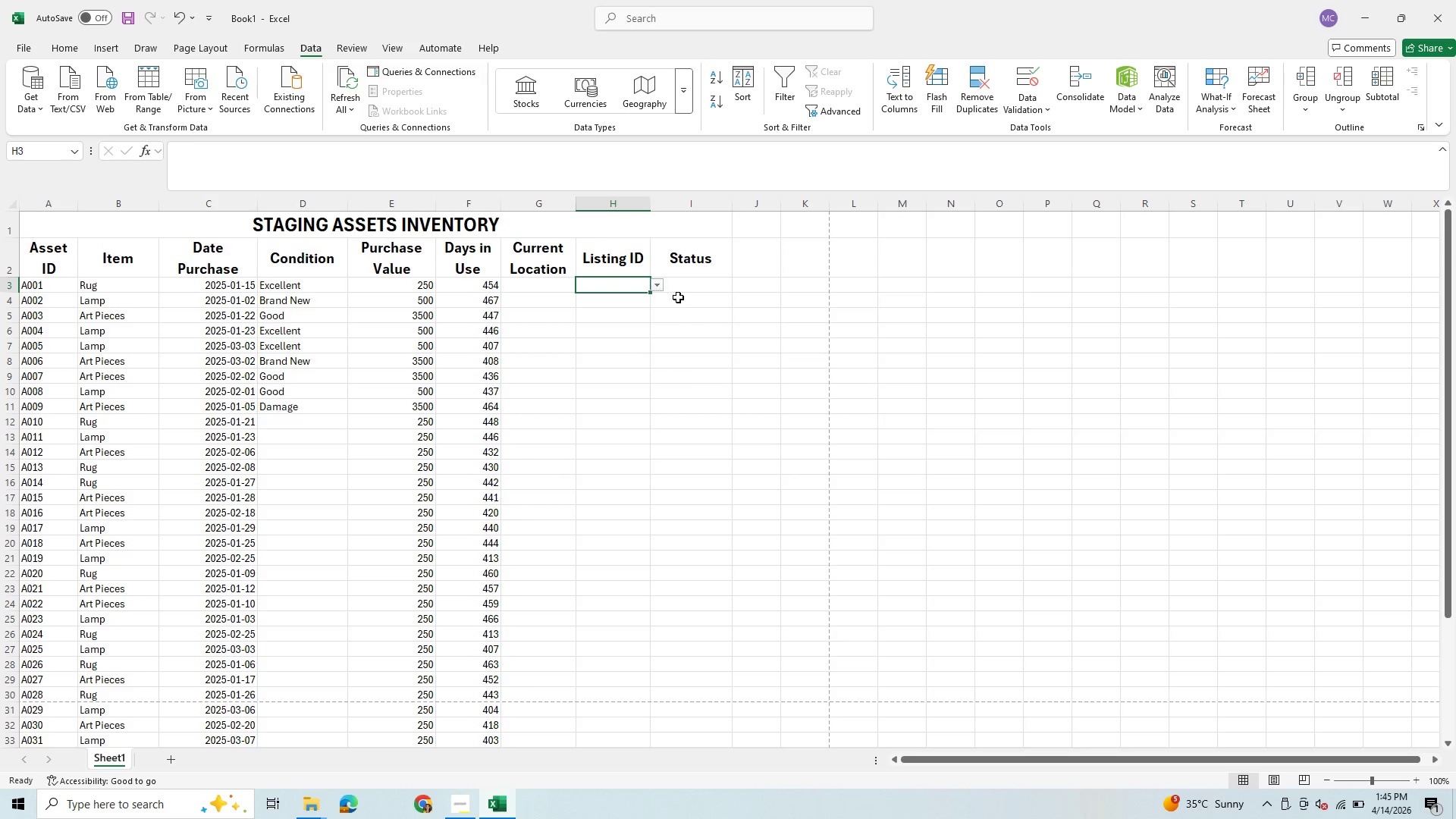 
left_click([685, 304])
 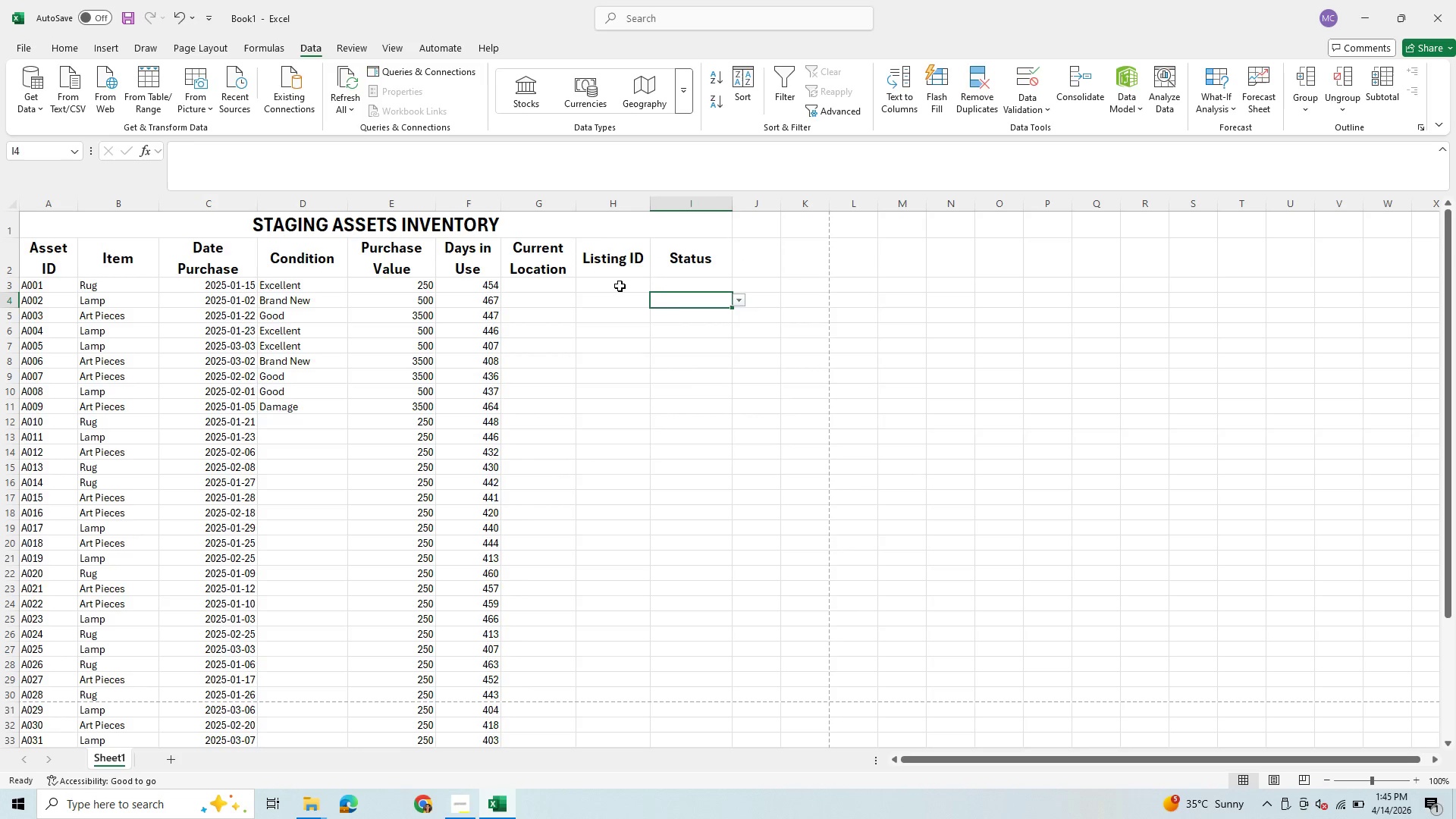 
left_click([620, 286])
 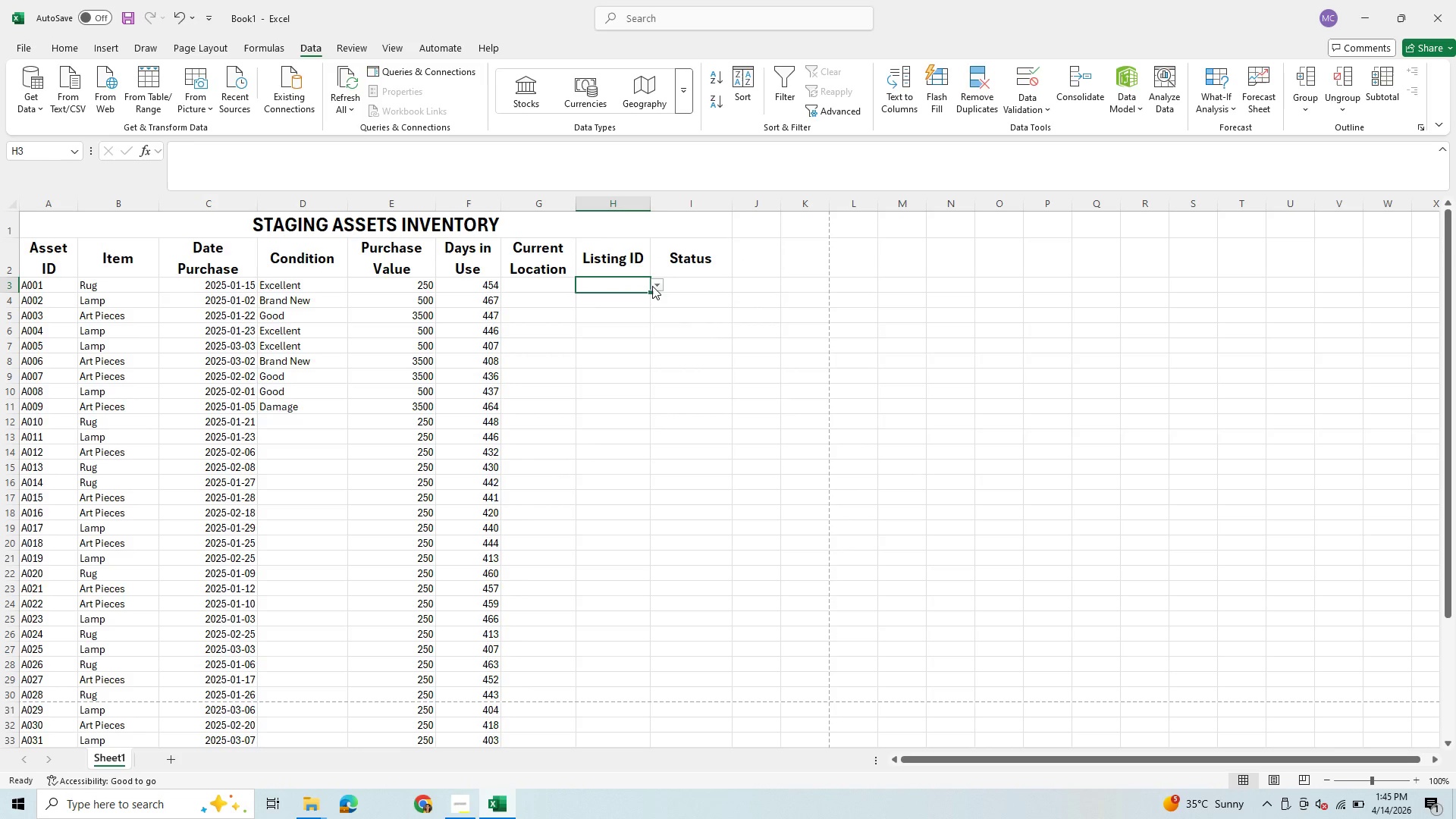 
left_click([652, 286])
 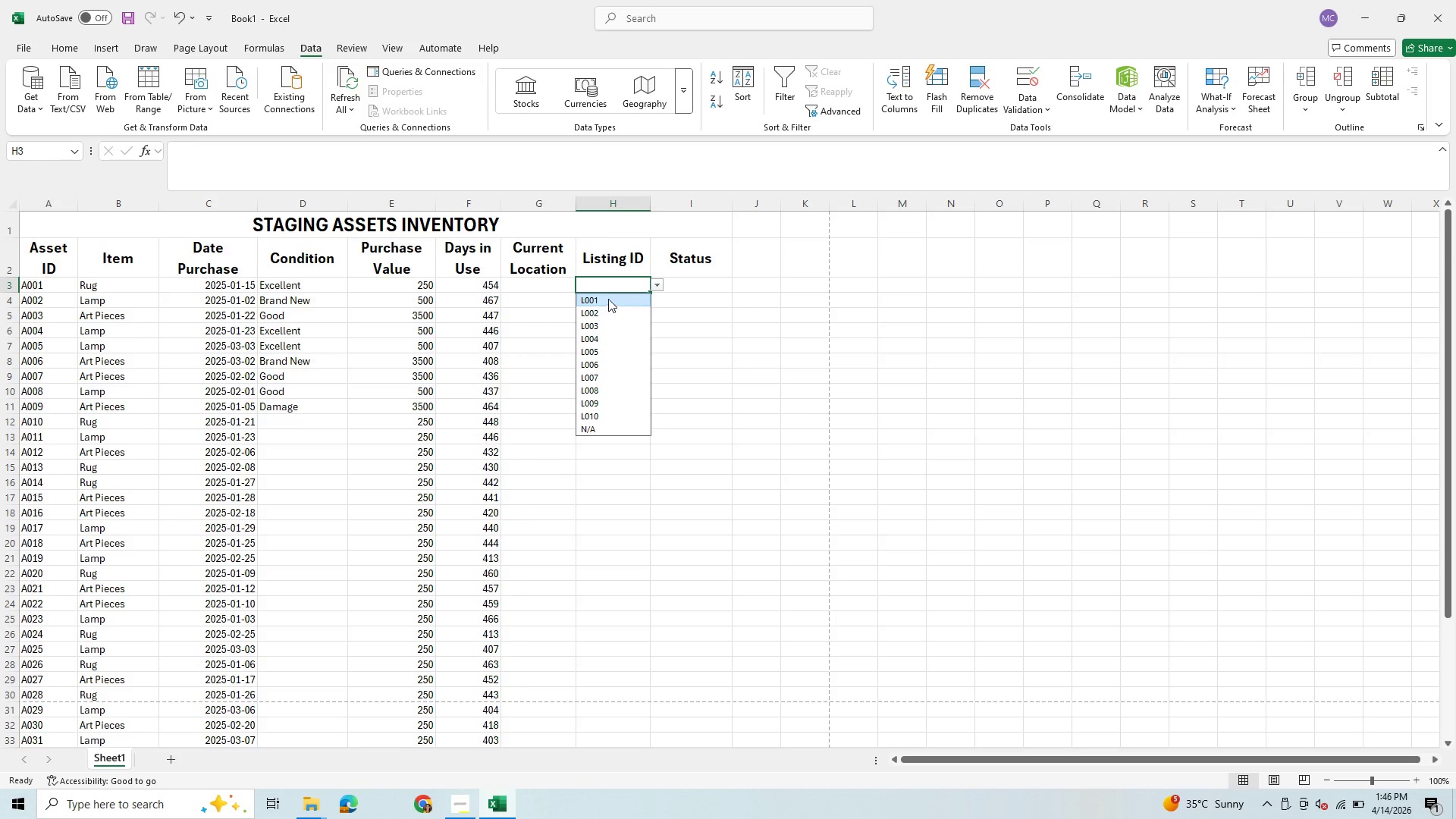 
hold_key(key=ControlLeft, duration=0.64)
 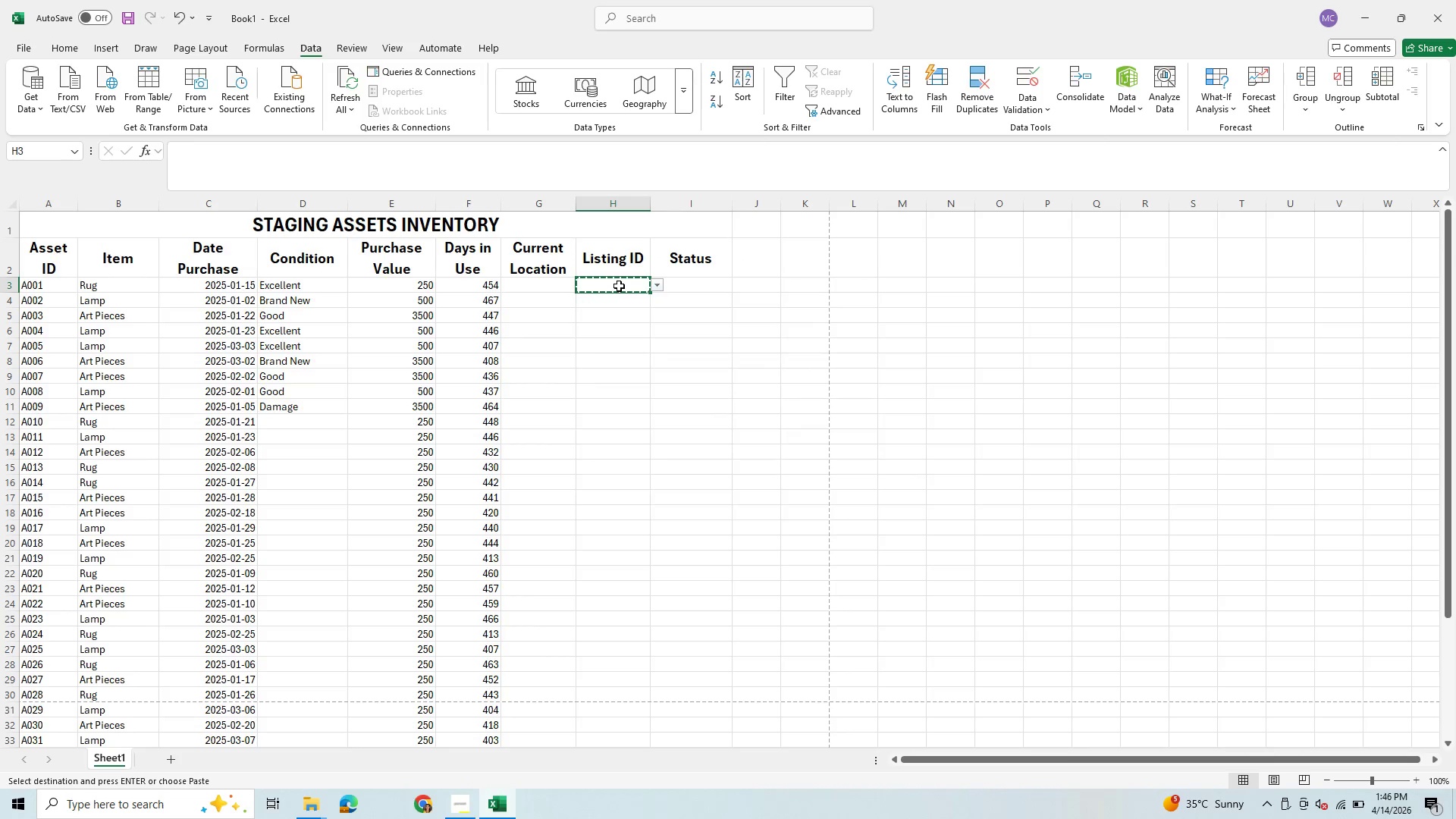 
hold_key(key=C, duration=0.33)
 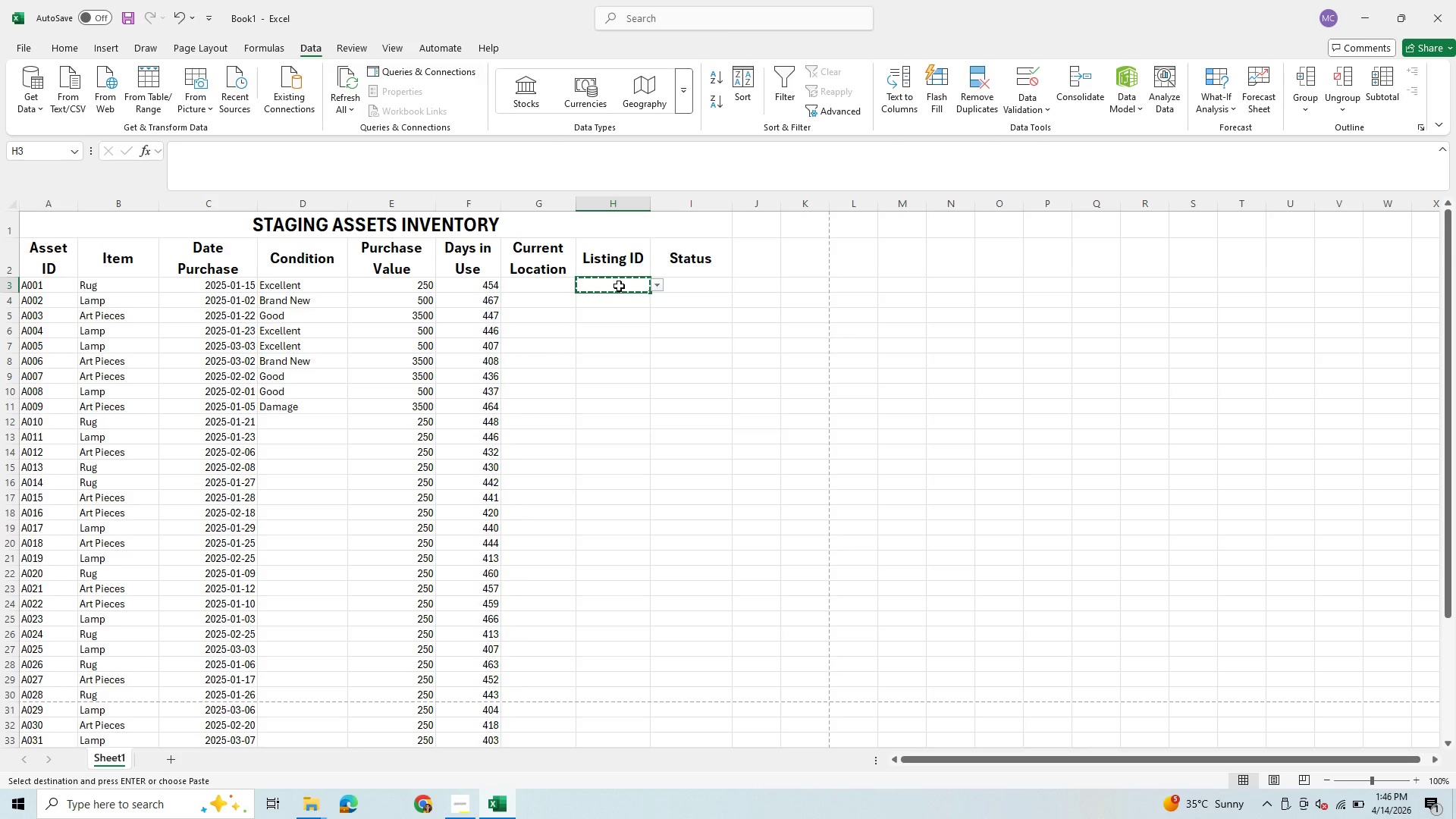 
hold_key(key=ArrowDown, duration=1.52)
 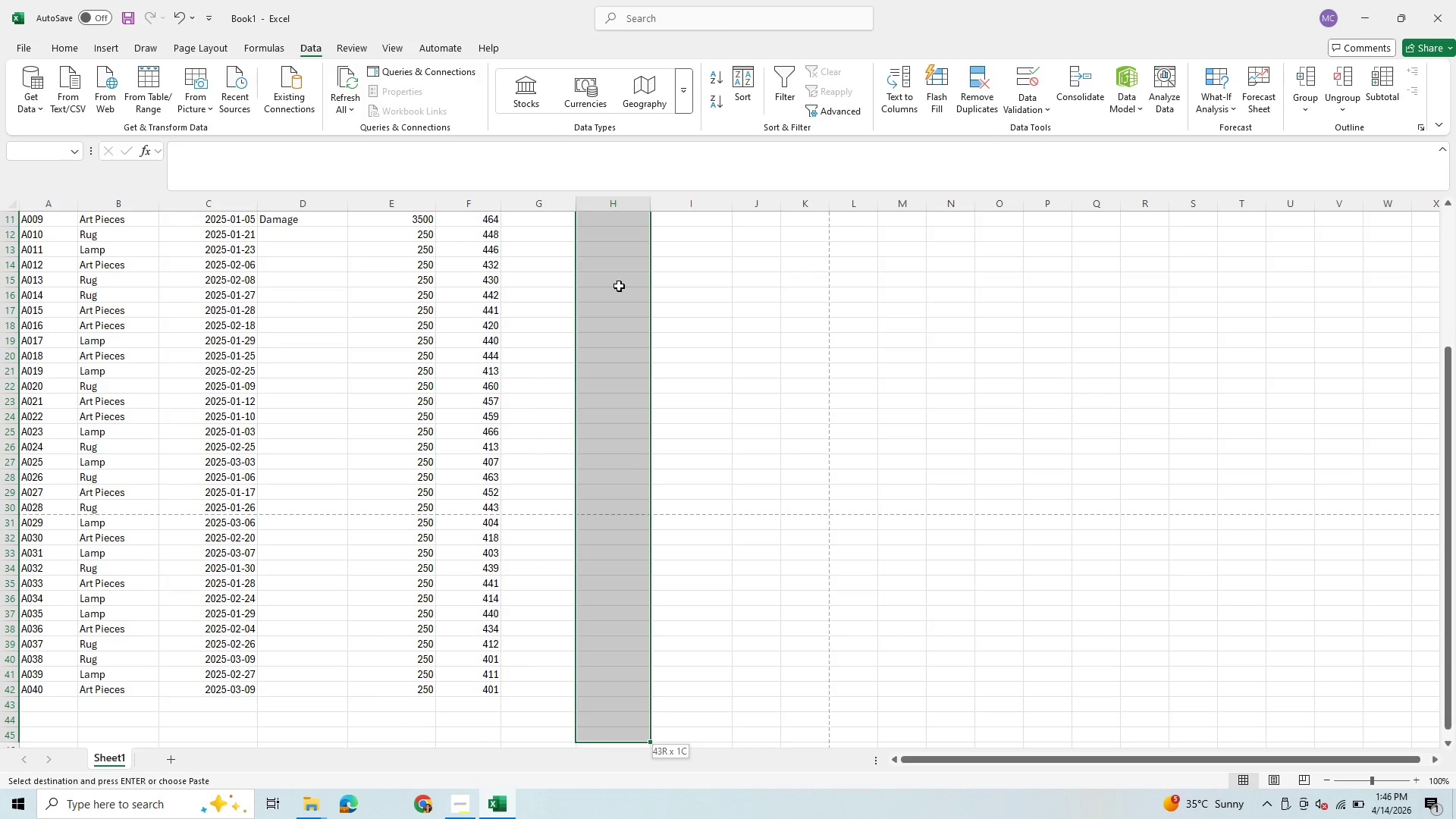 
hold_key(key=ArrowDown, duration=0.34)
 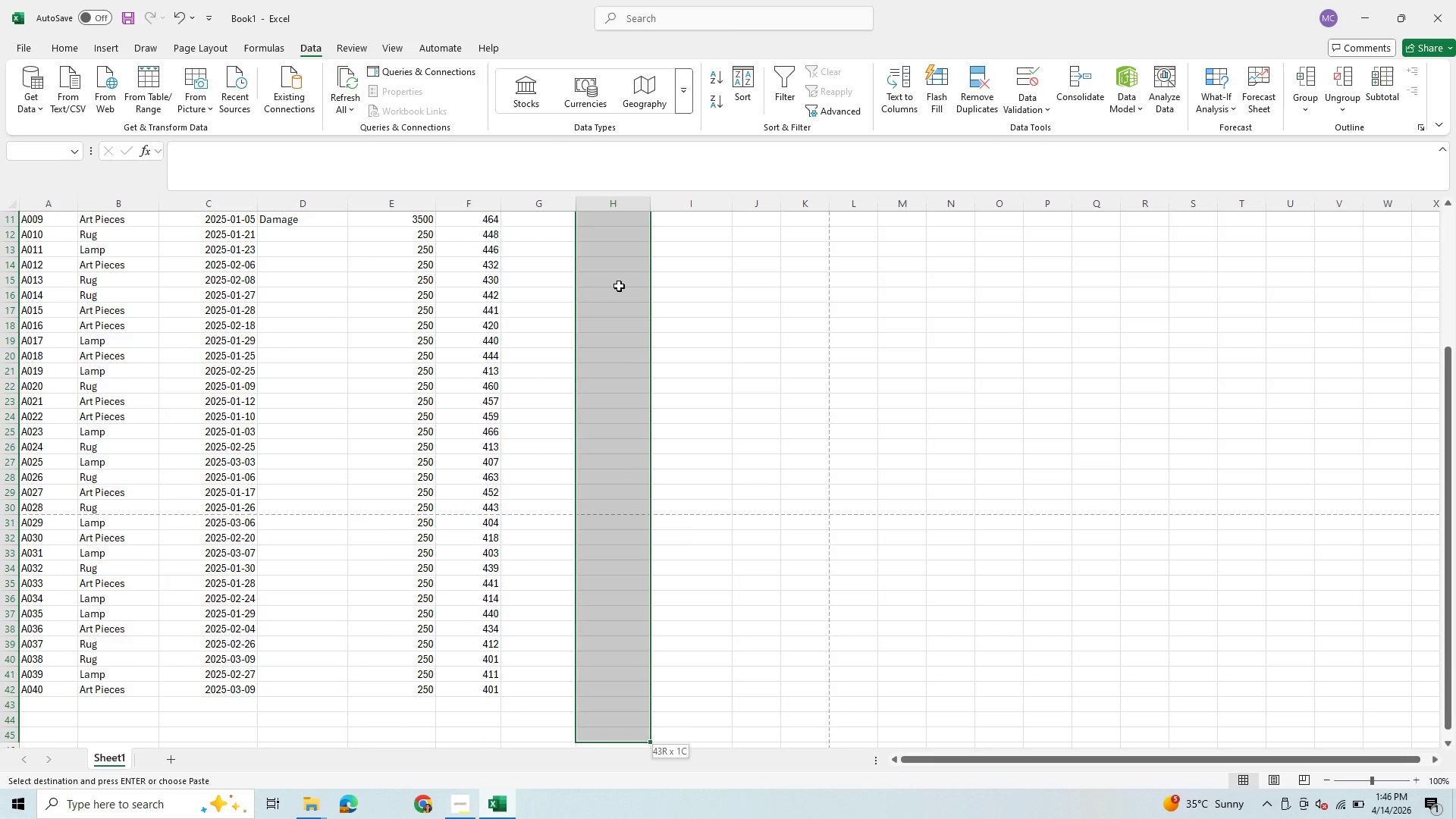 
key(Shift+ArrowUp)
 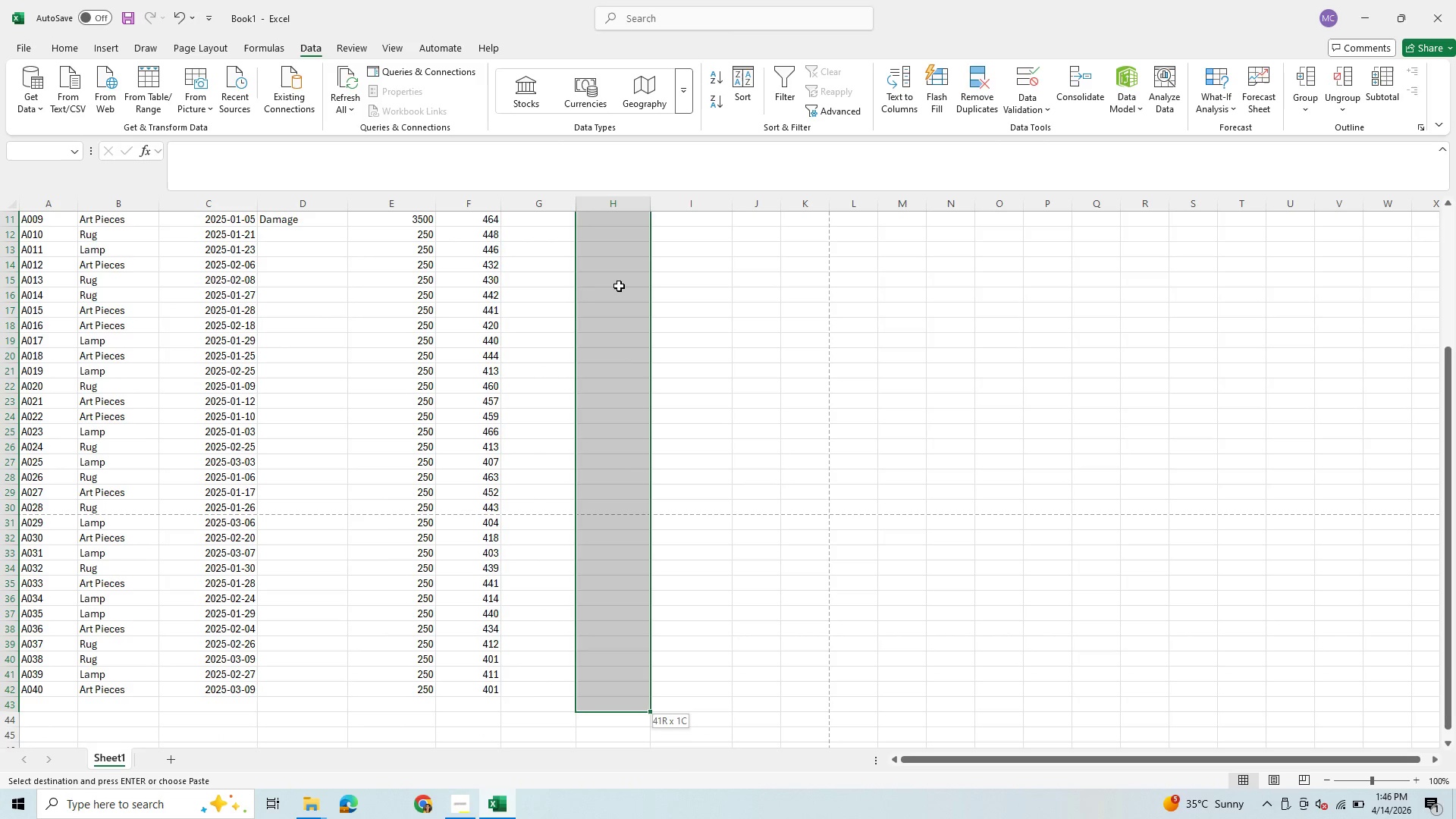 
key(Shift+ArrowUp)
 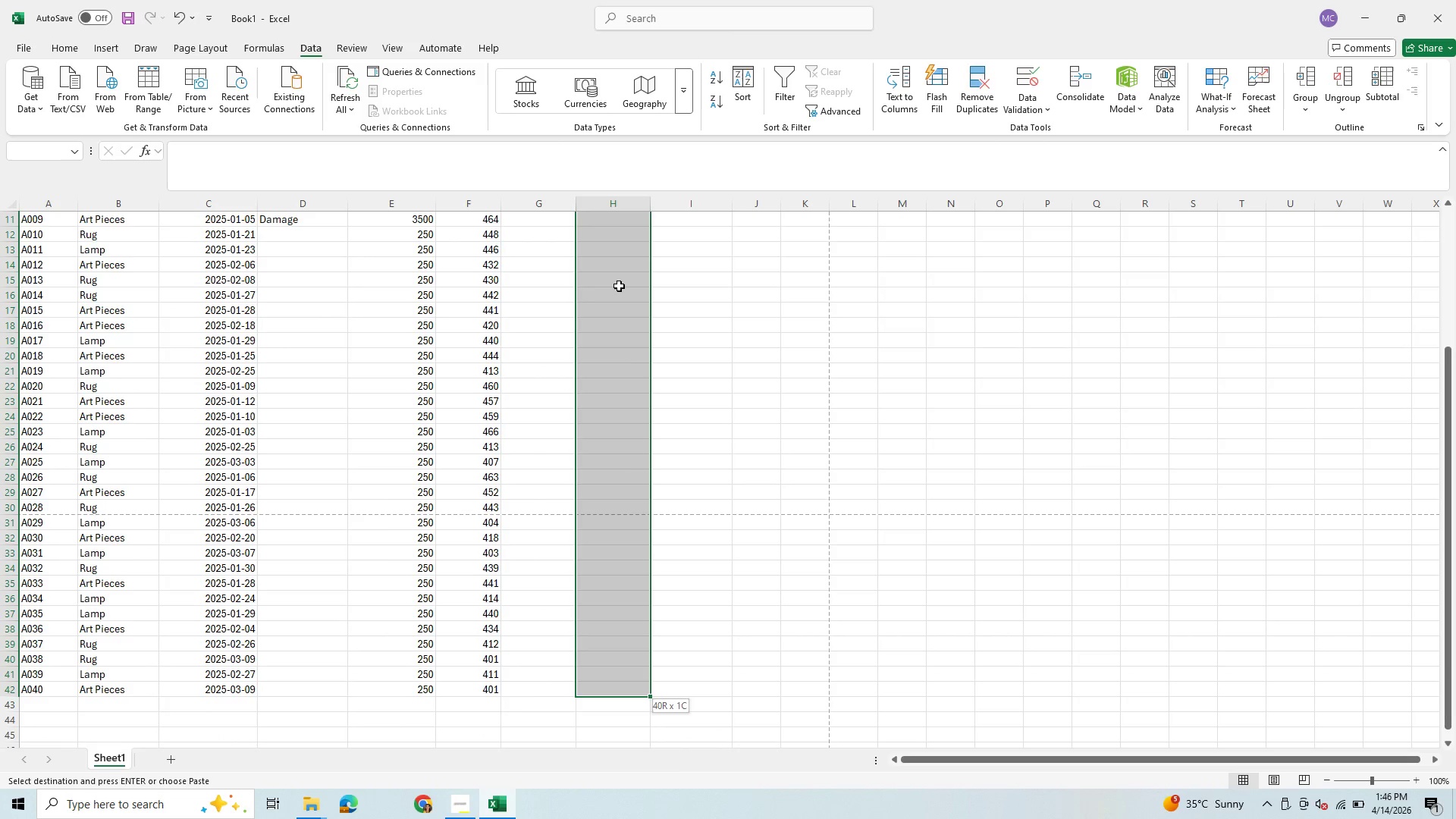 
key(Shift+ArrowUp)
 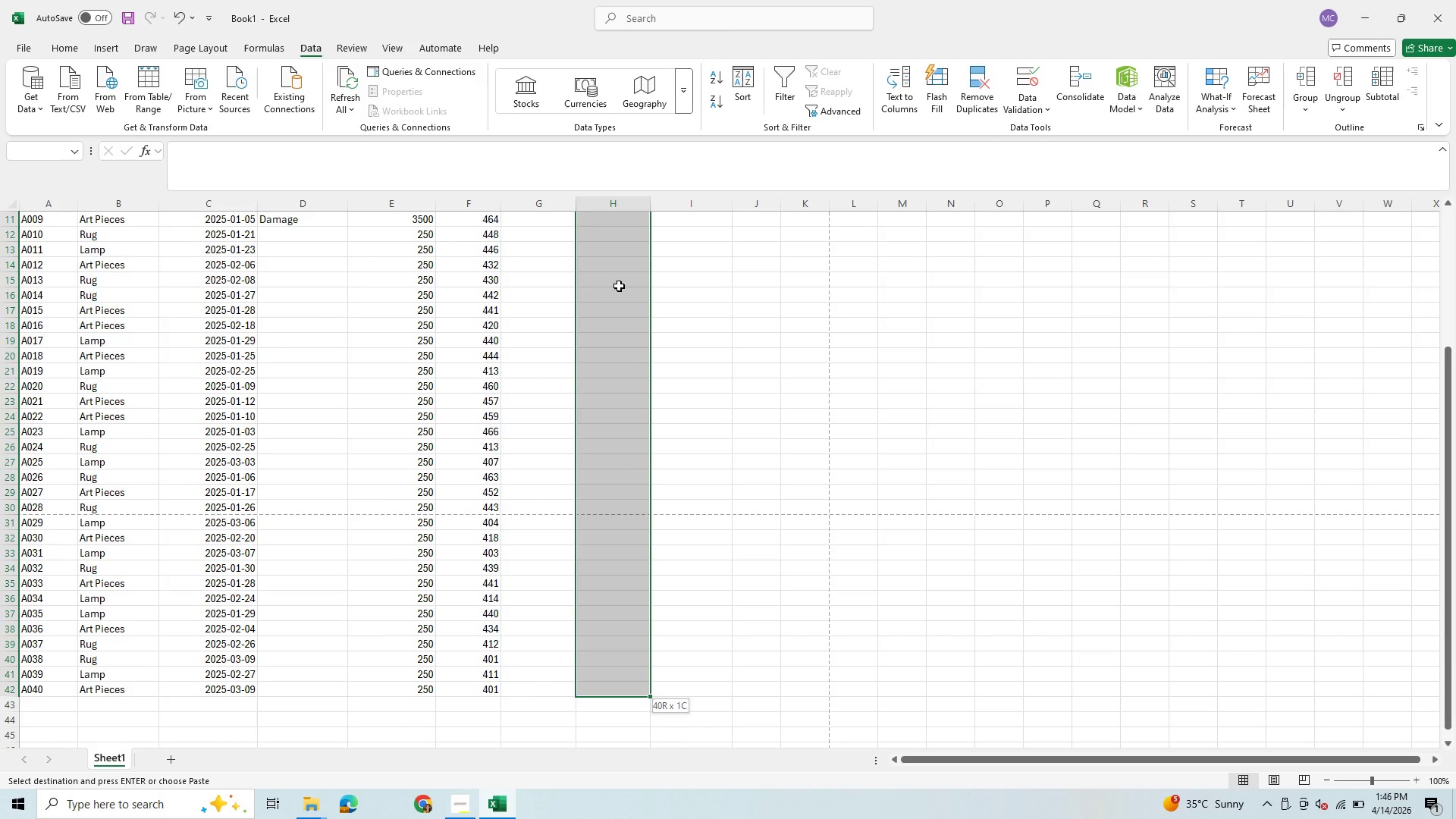 
key(Control+V)
 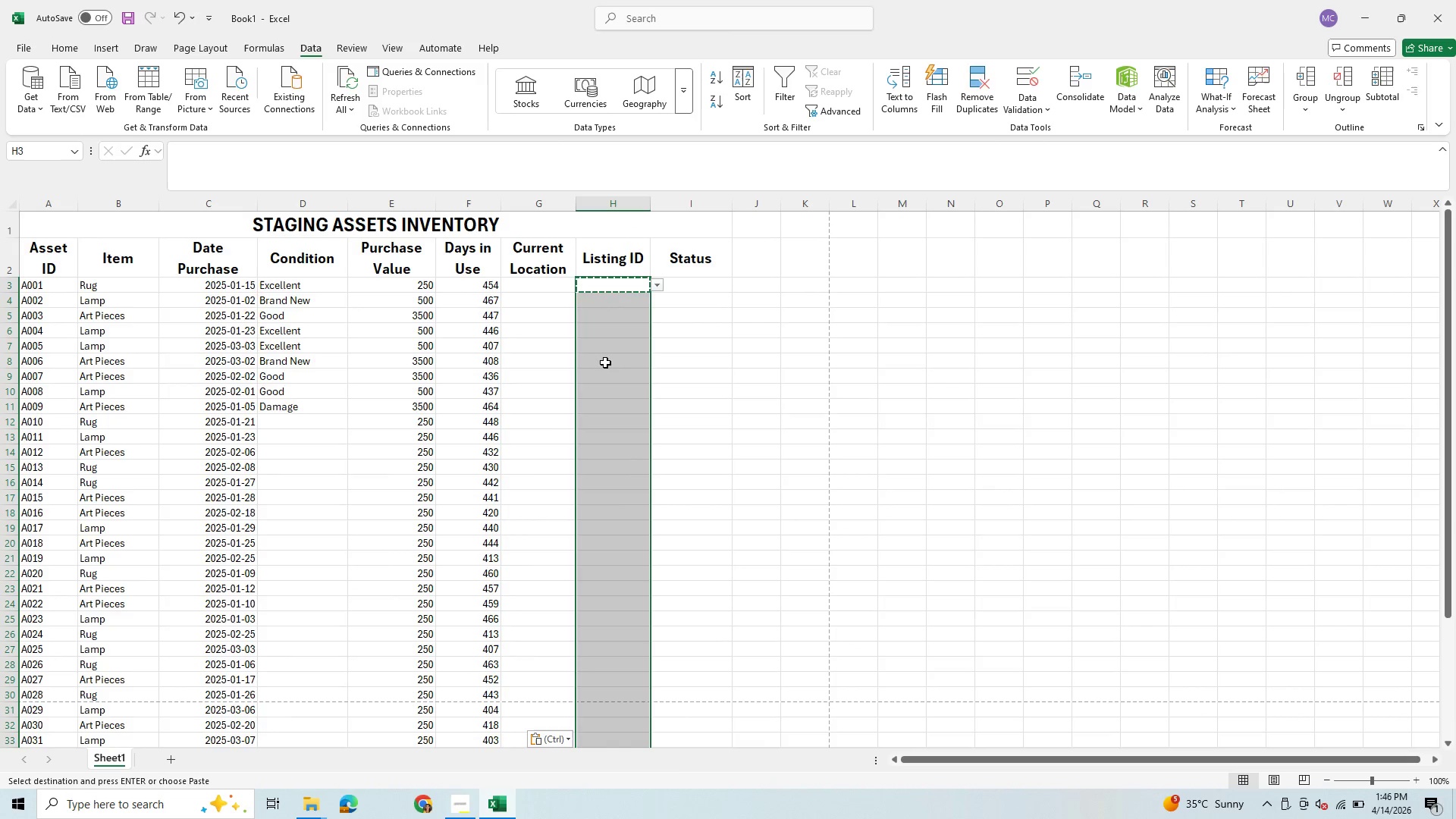 
left_click([605, 362])
 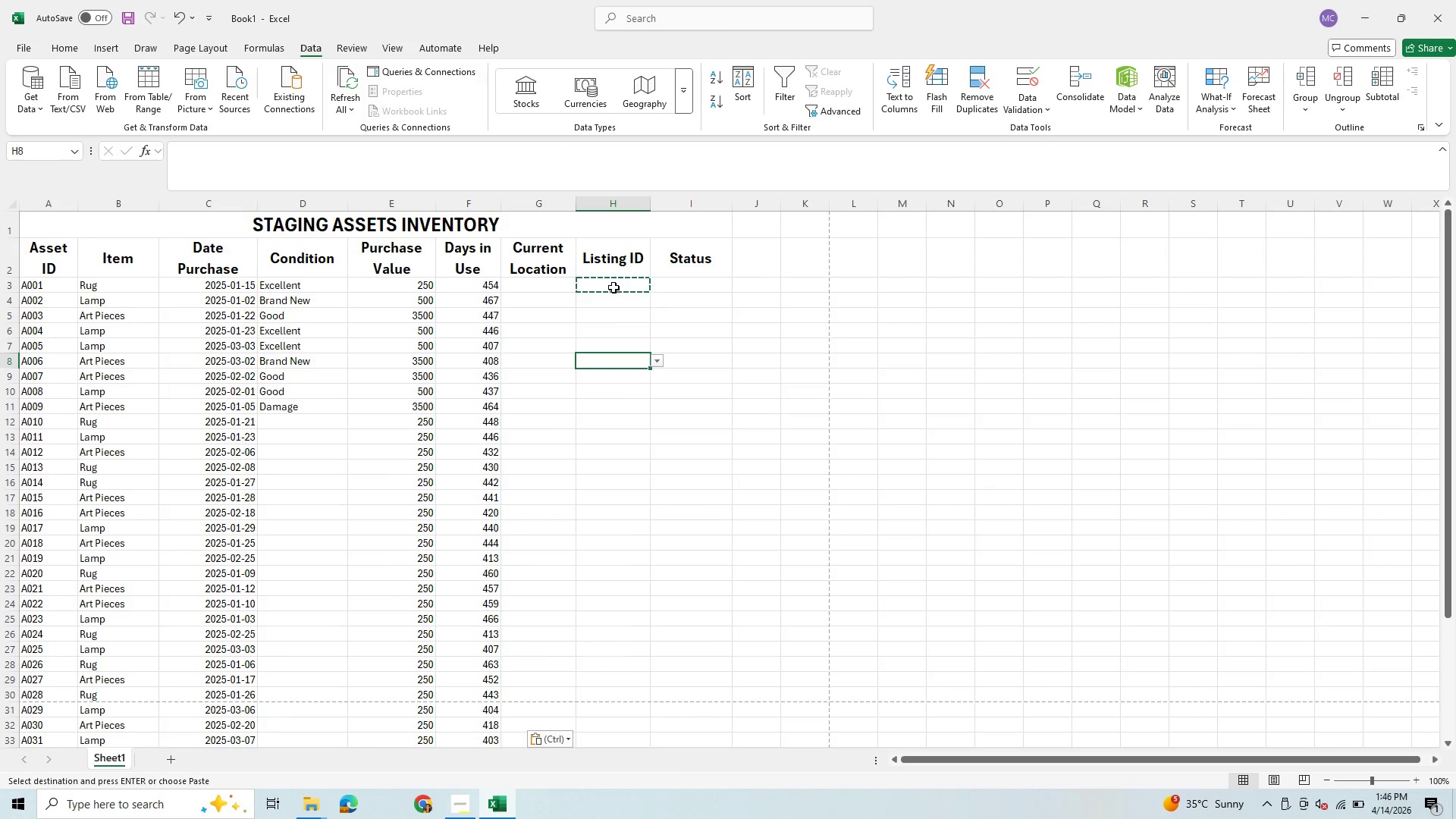 
left_click([613, 287])
 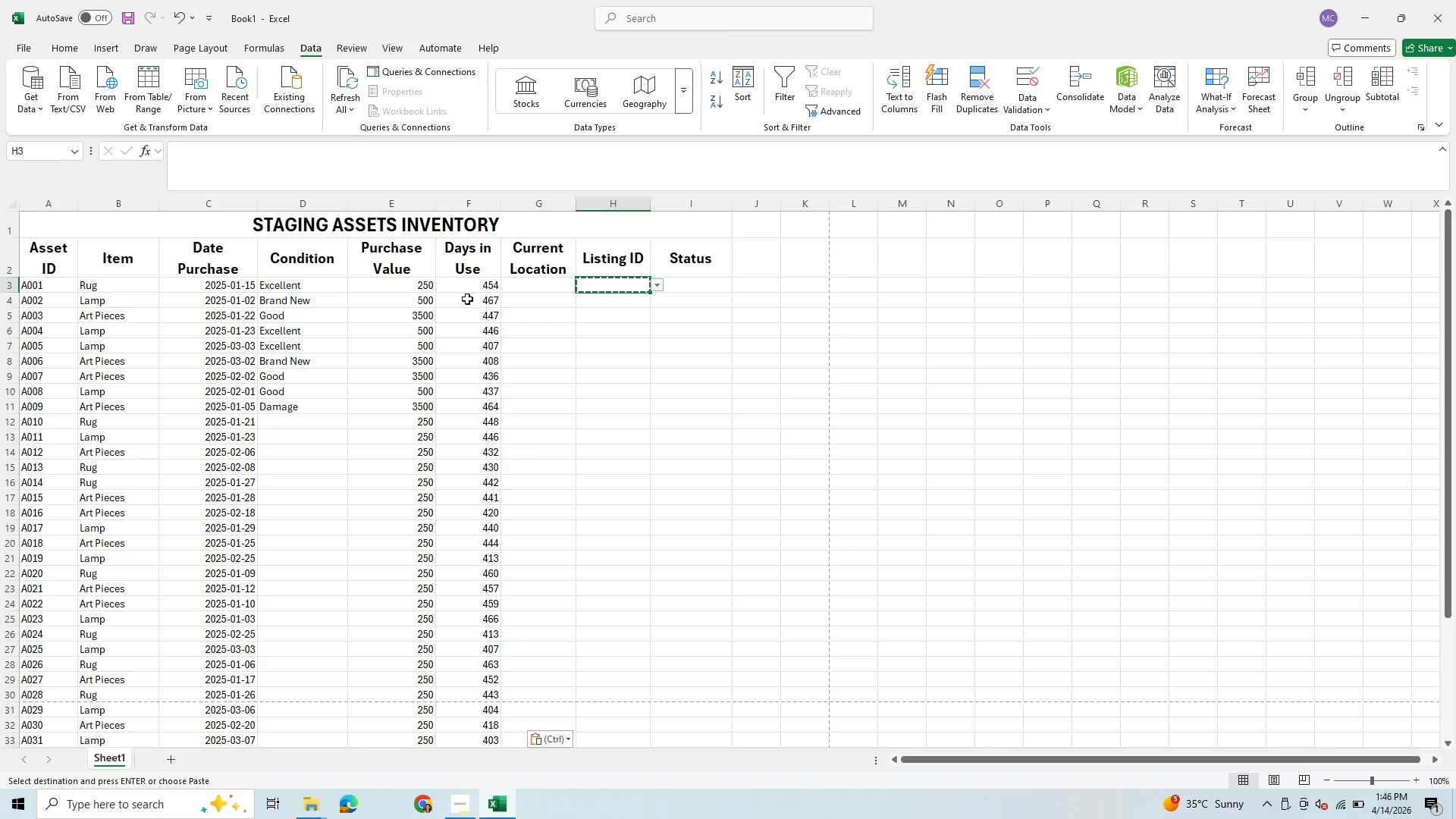 
left_click([519, 281])
 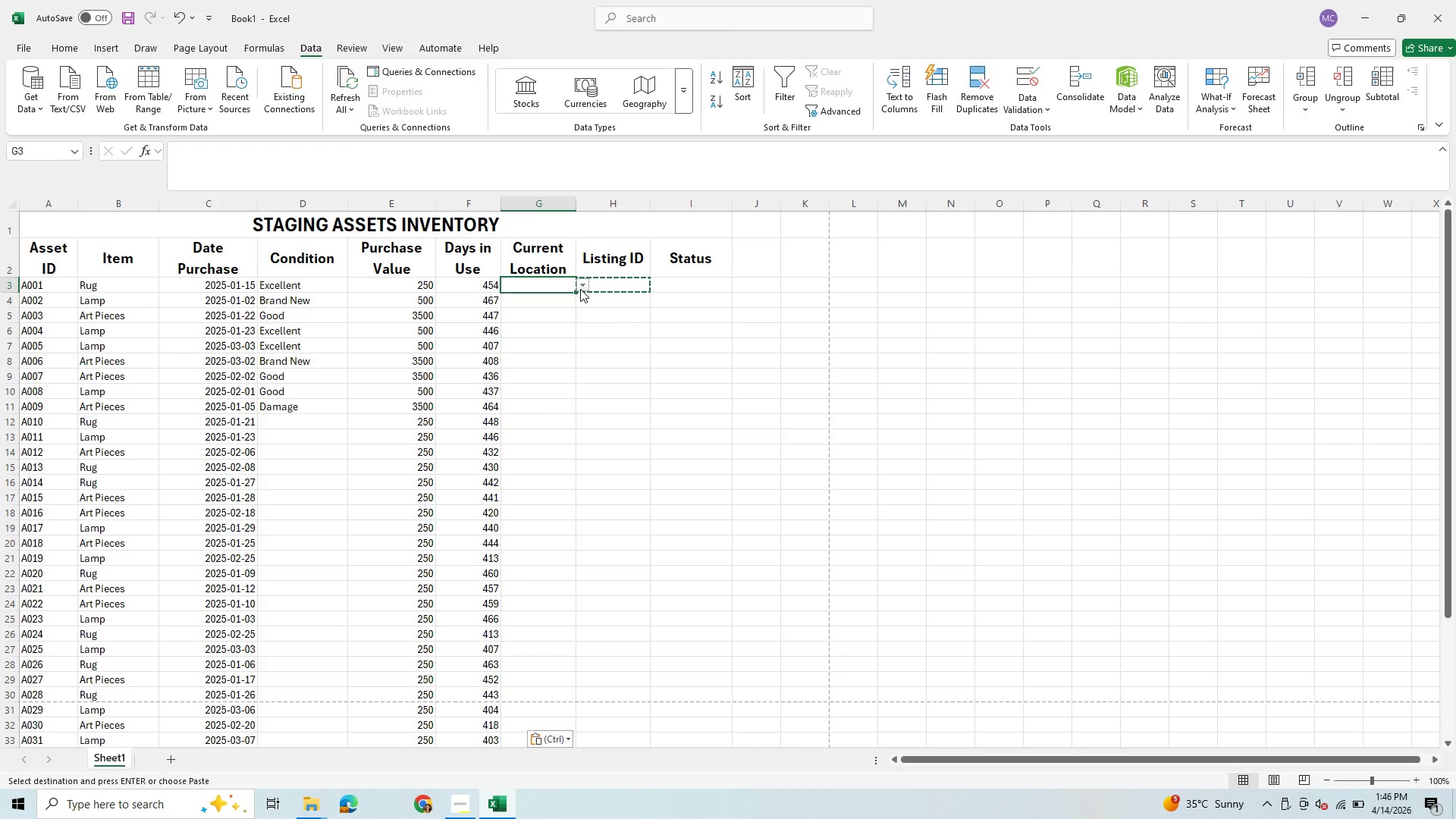 
left_click([626, 284])
 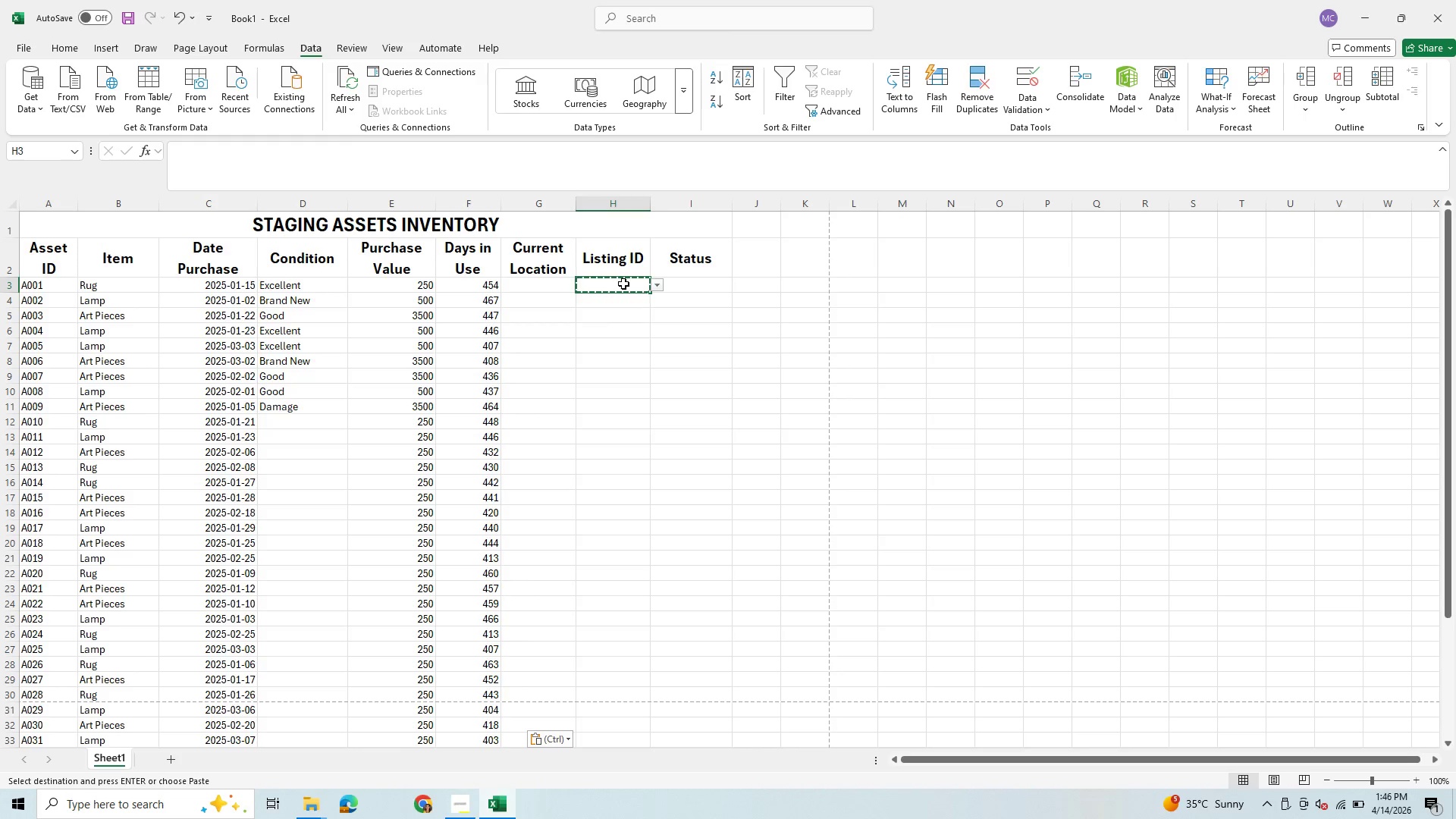 
key(Enter)
 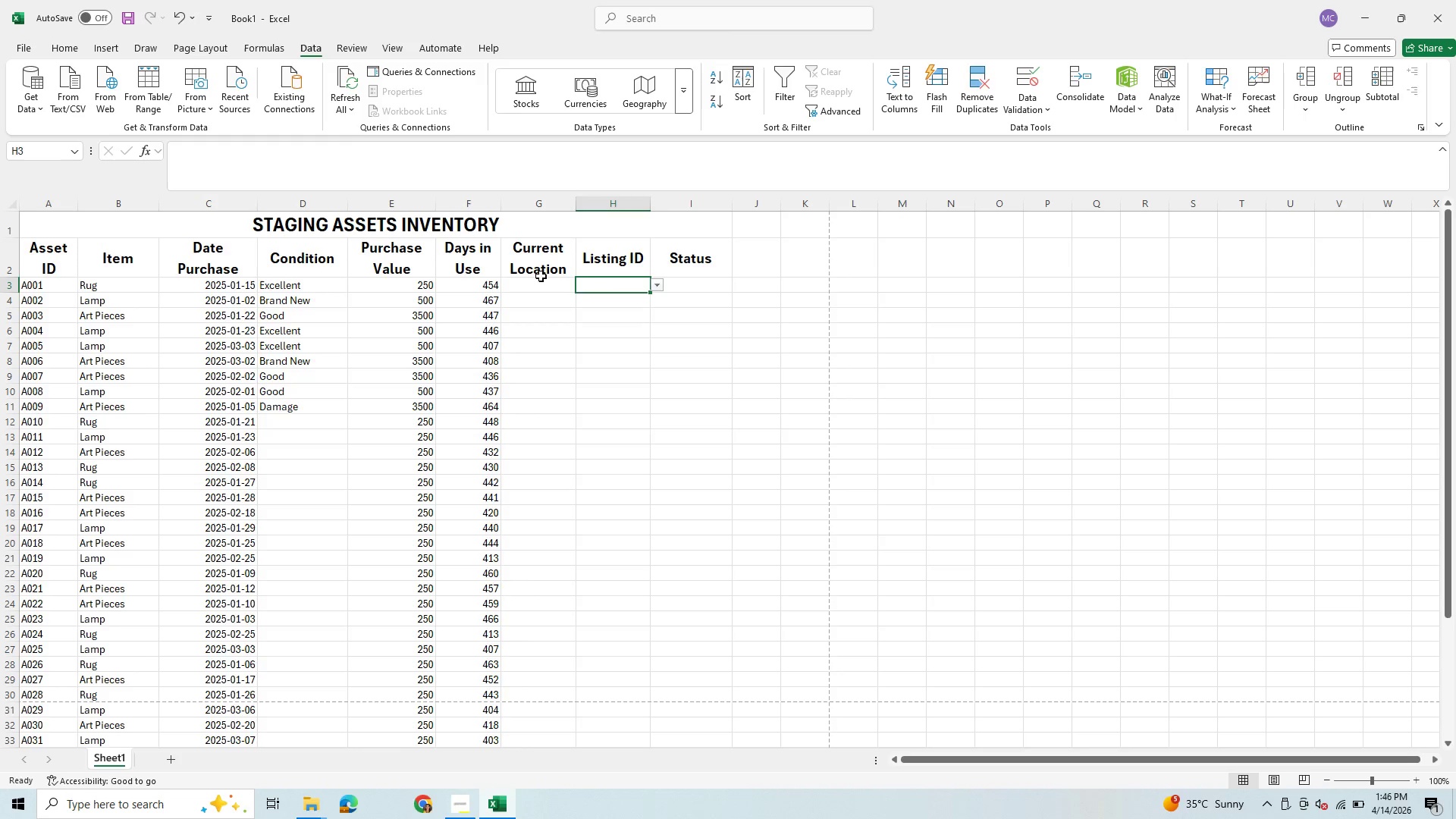 
left_click([537, 287])
 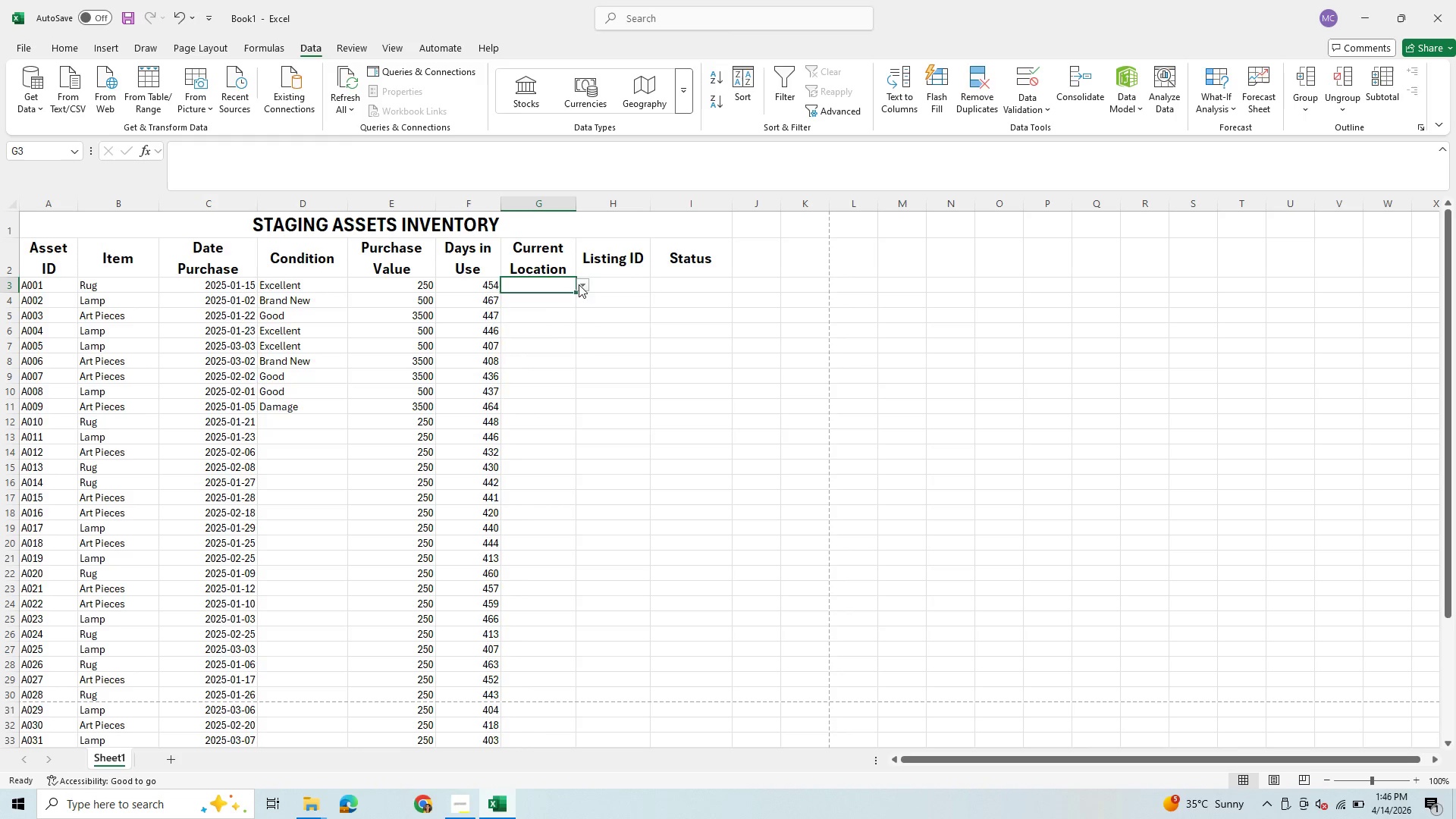 
left_click([579, 284])
 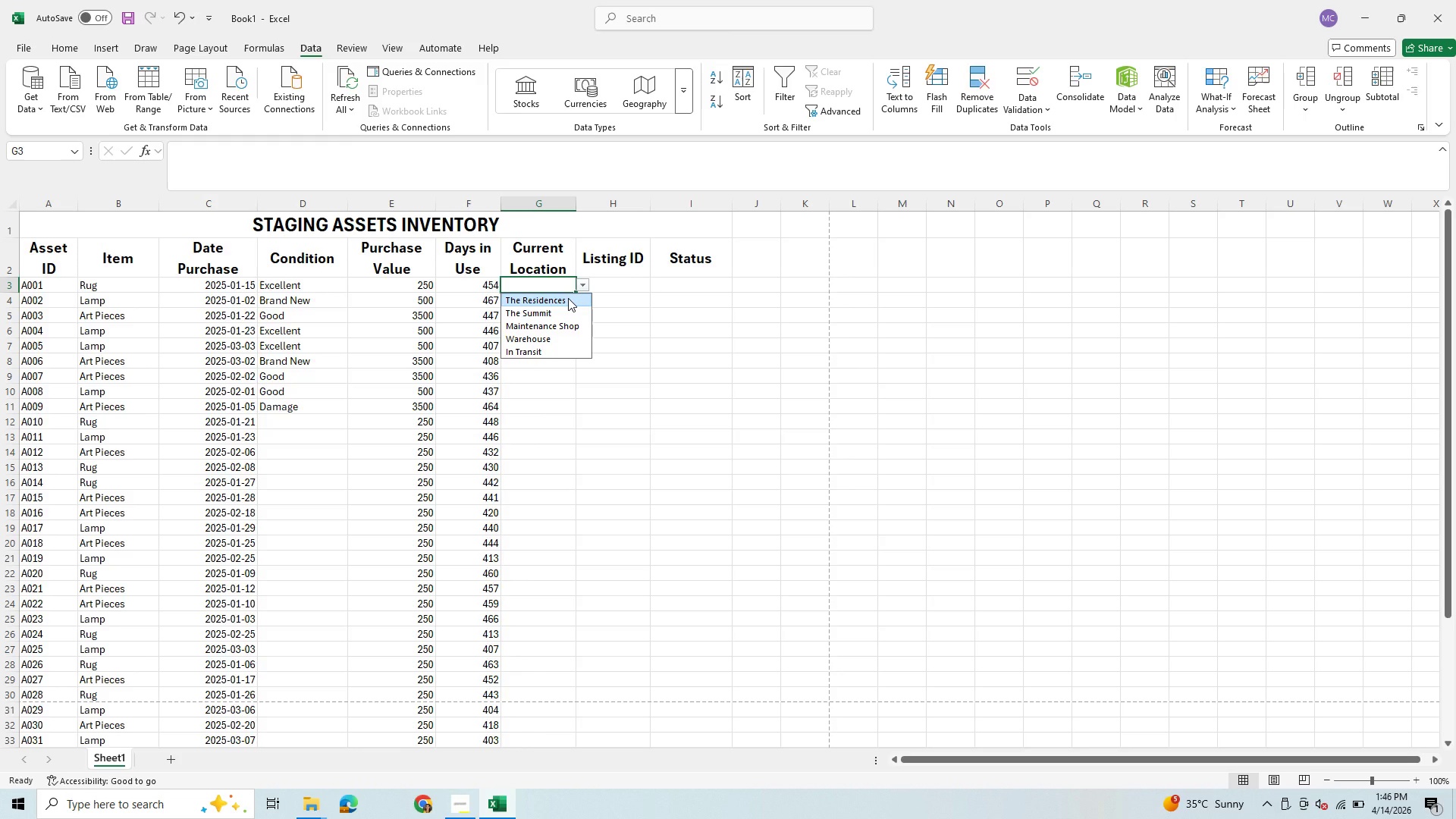 
left_click([568, 298])
 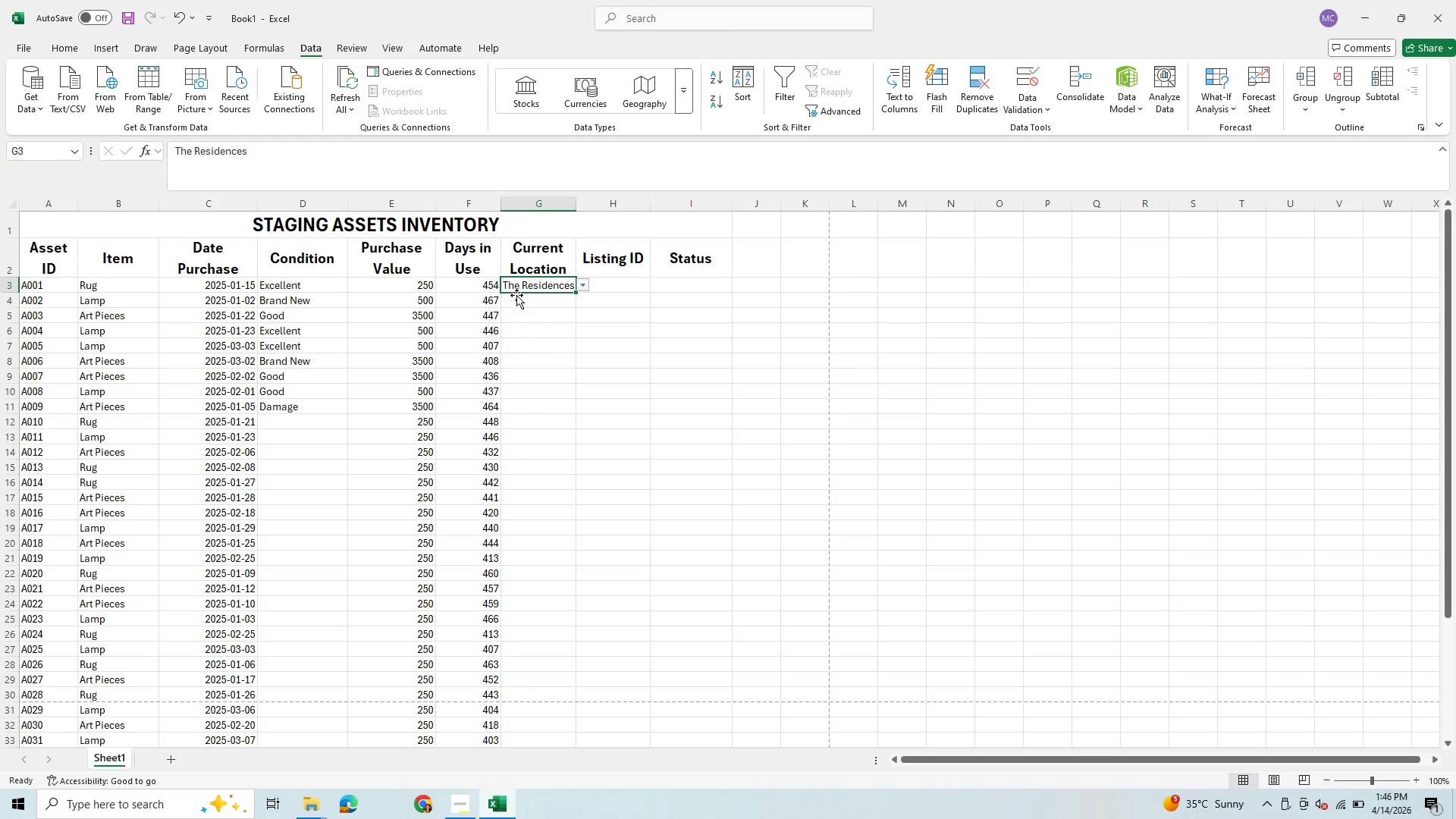 
left_click([519, 299])
 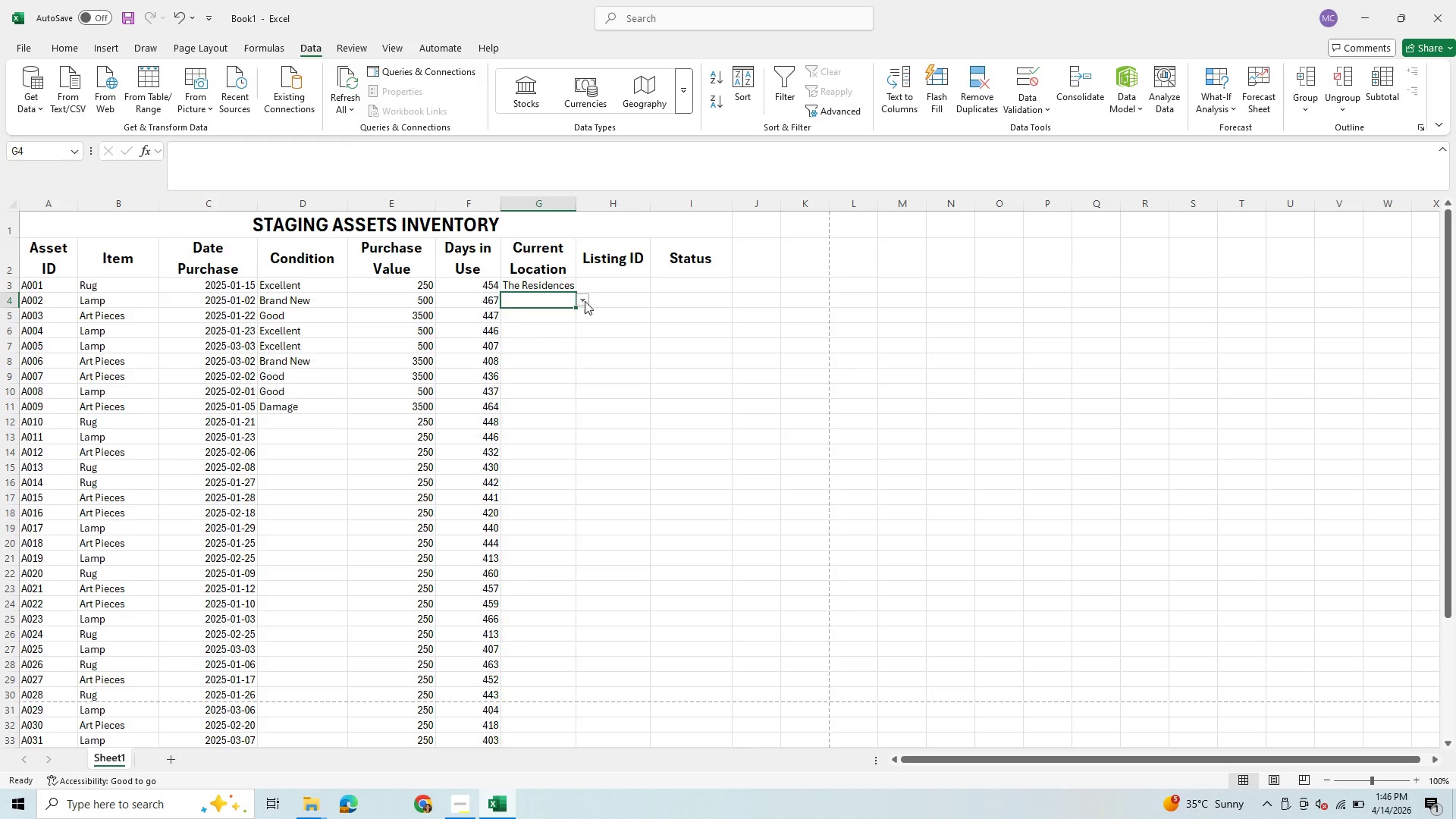 
left_click([585, 301])
 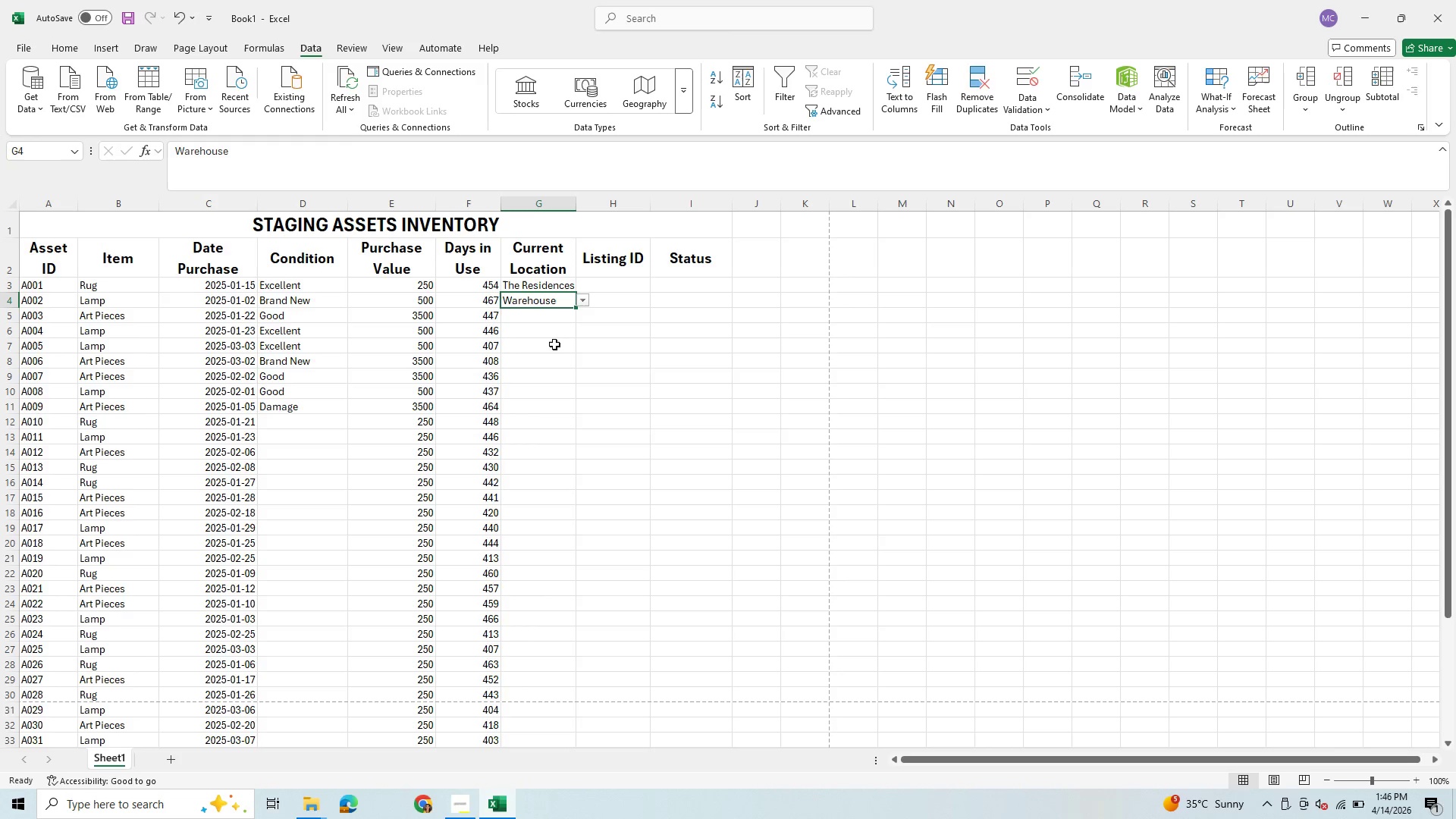 
left_click([620, 284])
 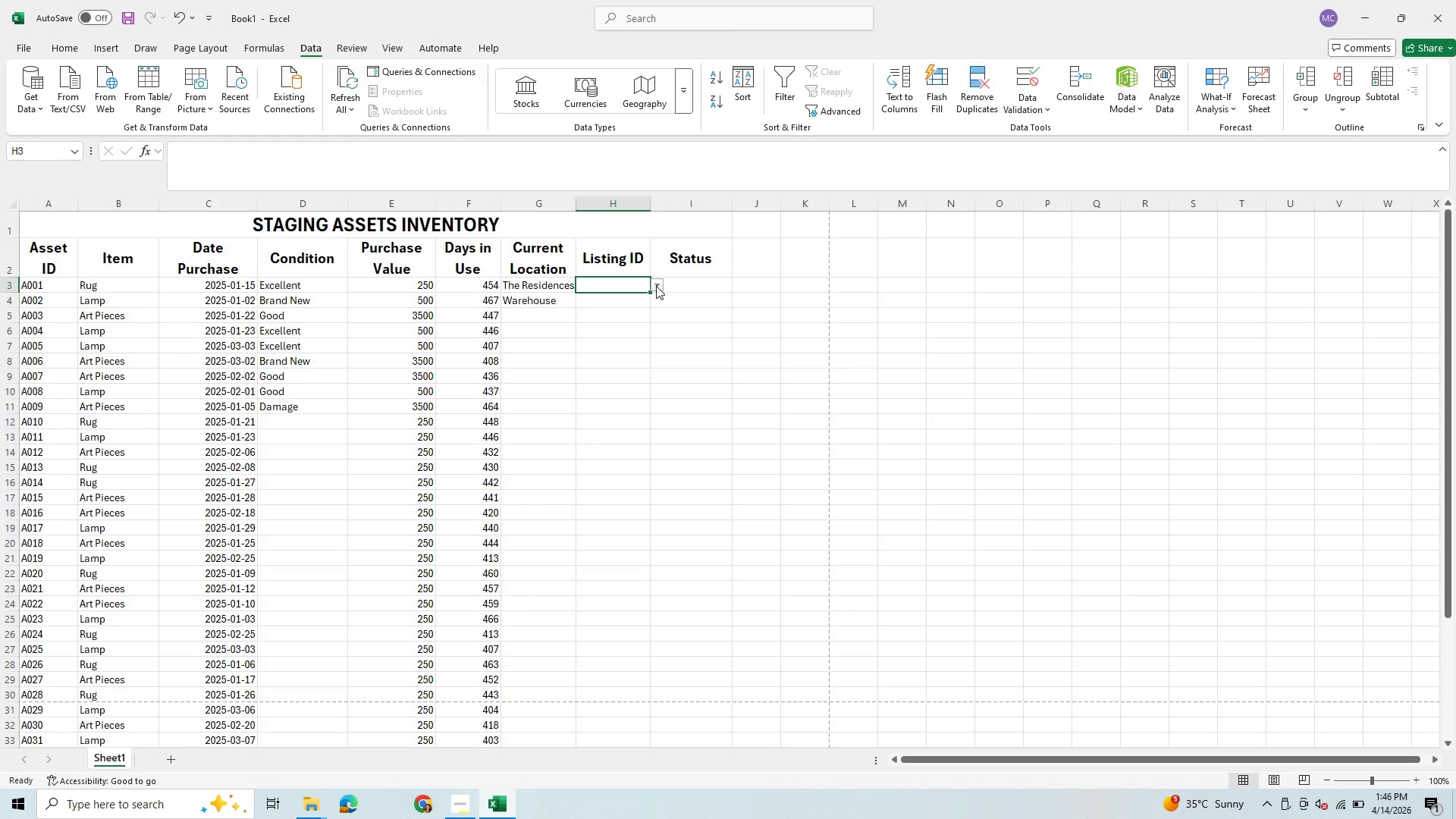 
left_click([657, 286])
 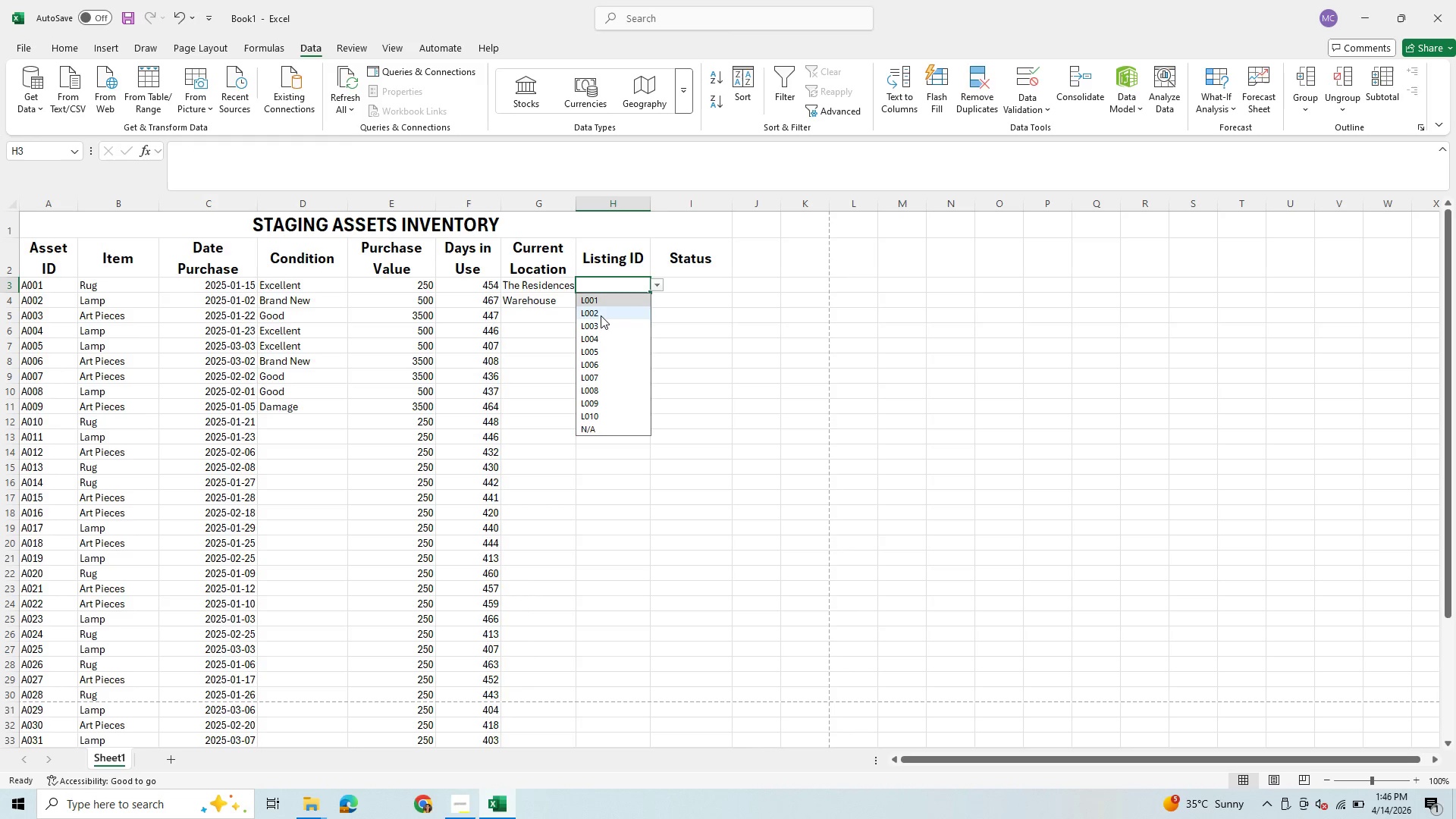 
left_click([601, 315])
 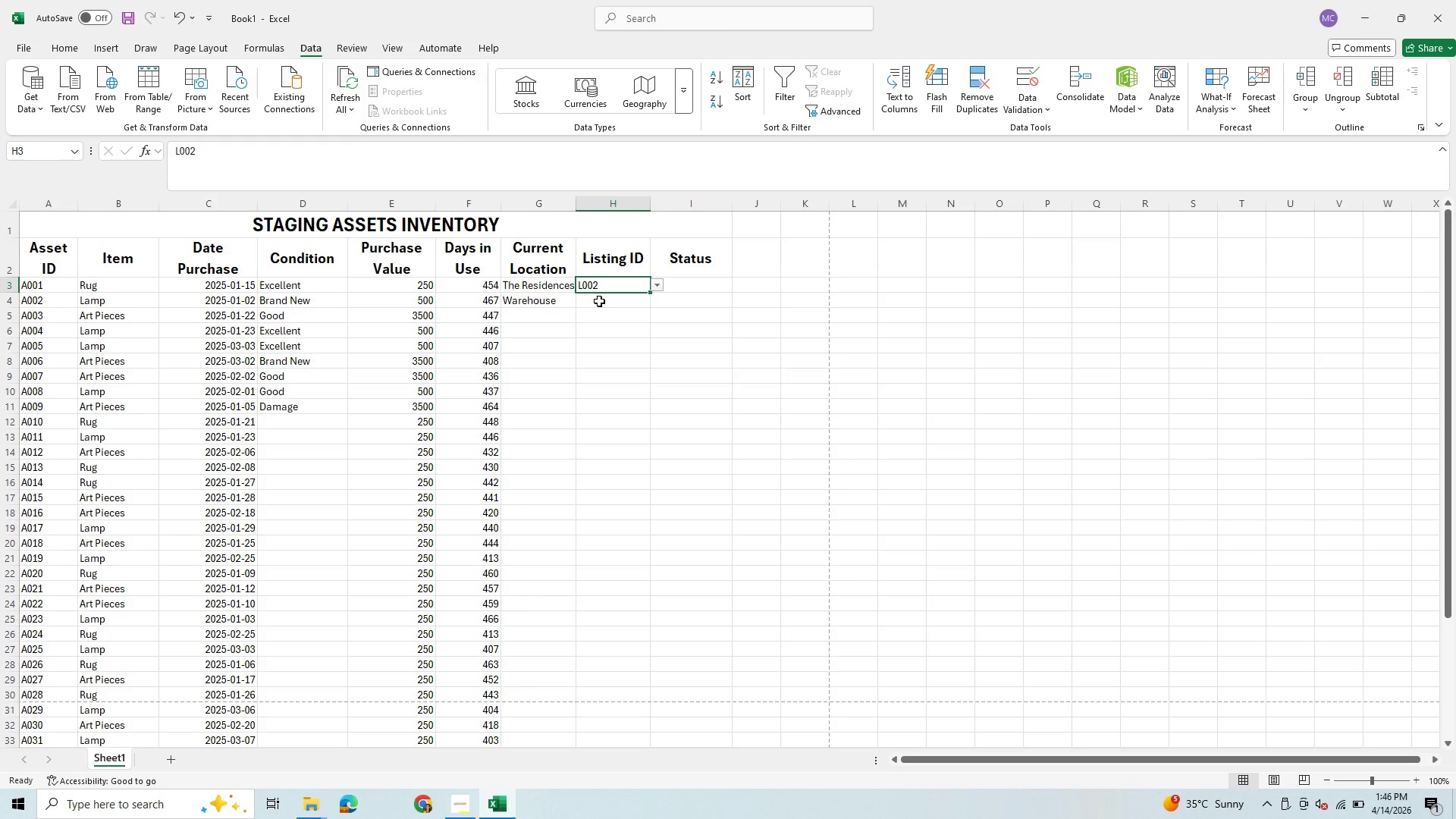 
left_click([599, 301])
 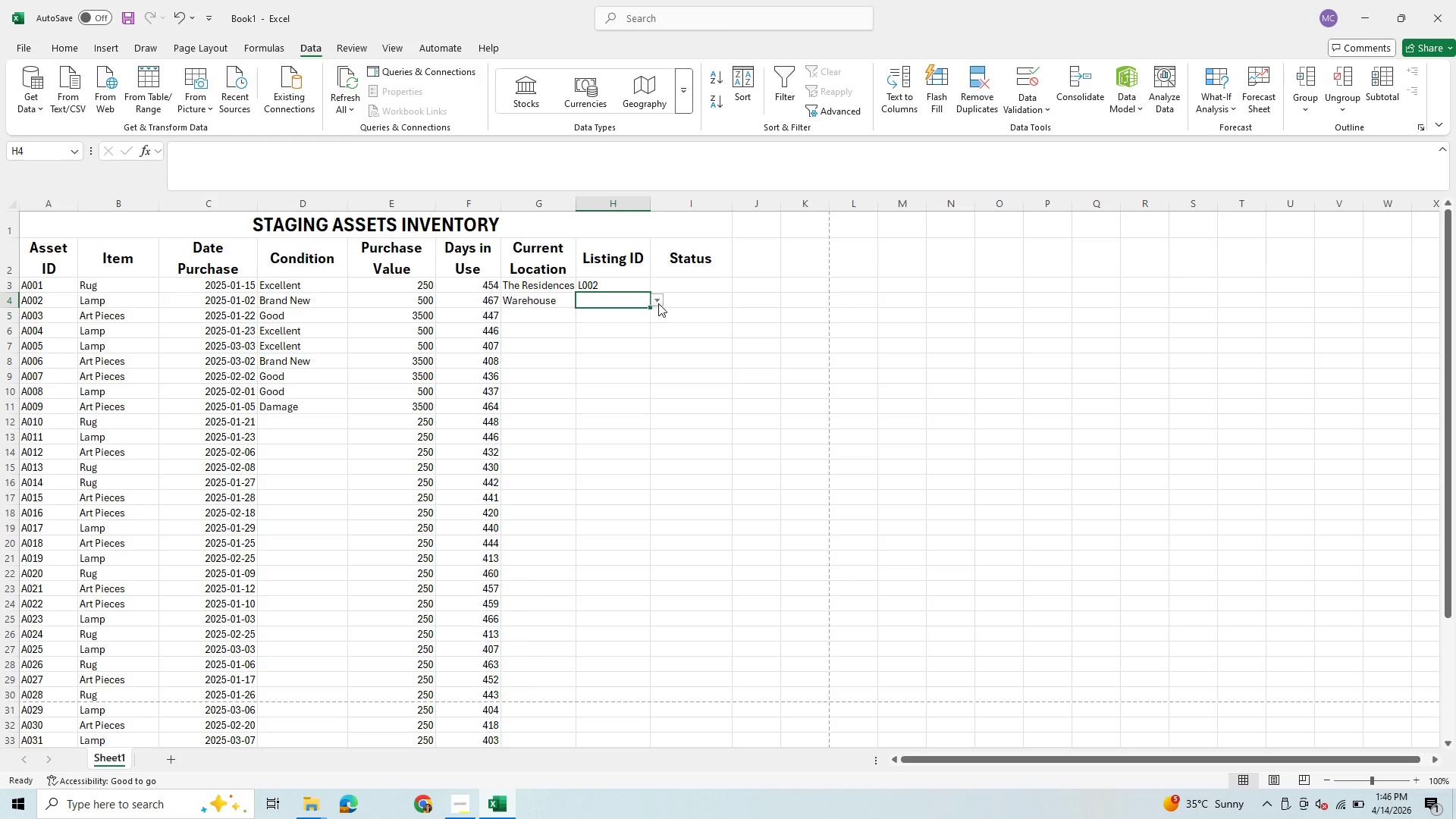 
left_click([655, 303])
 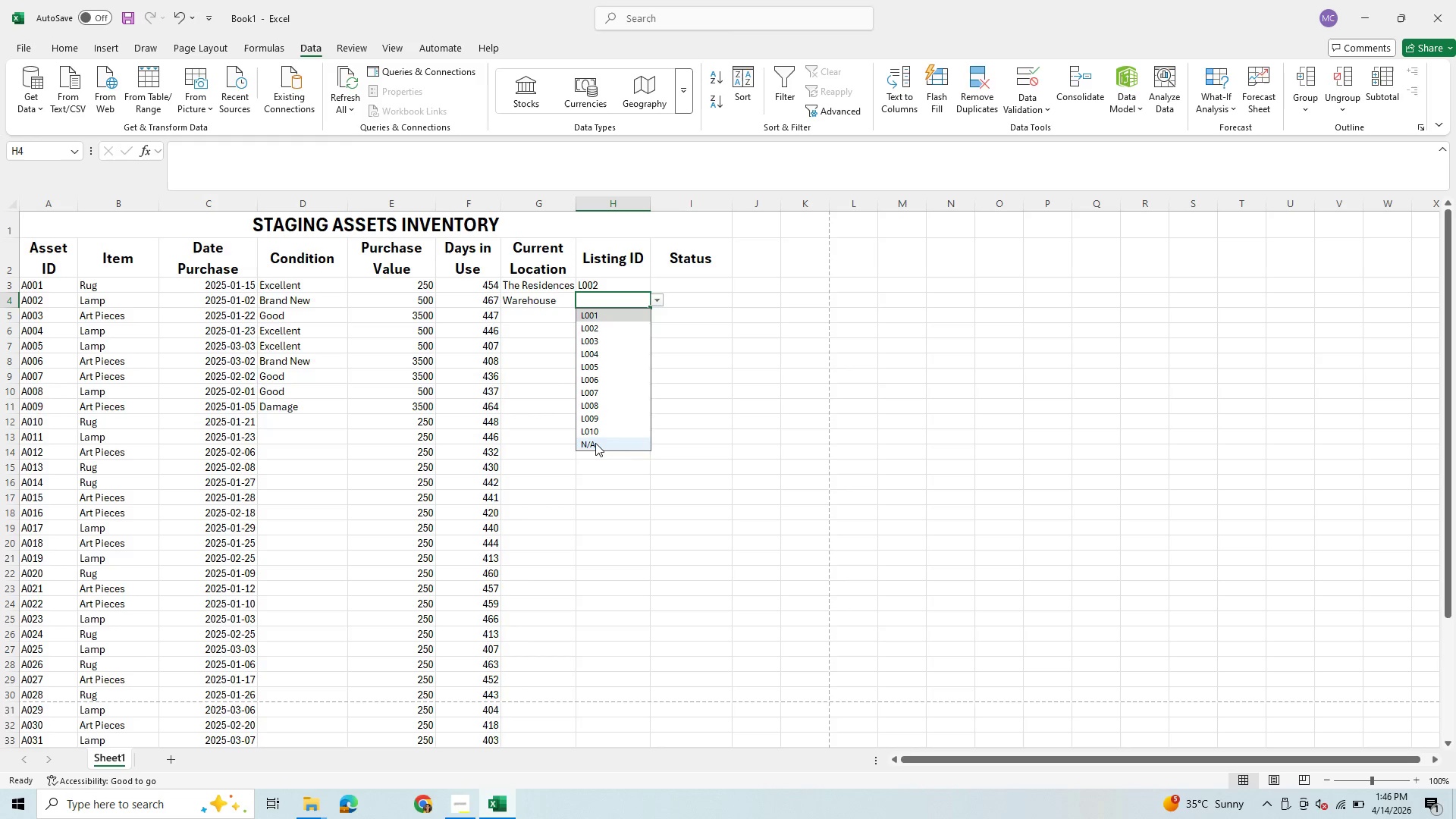 
left_click([595, 443])
 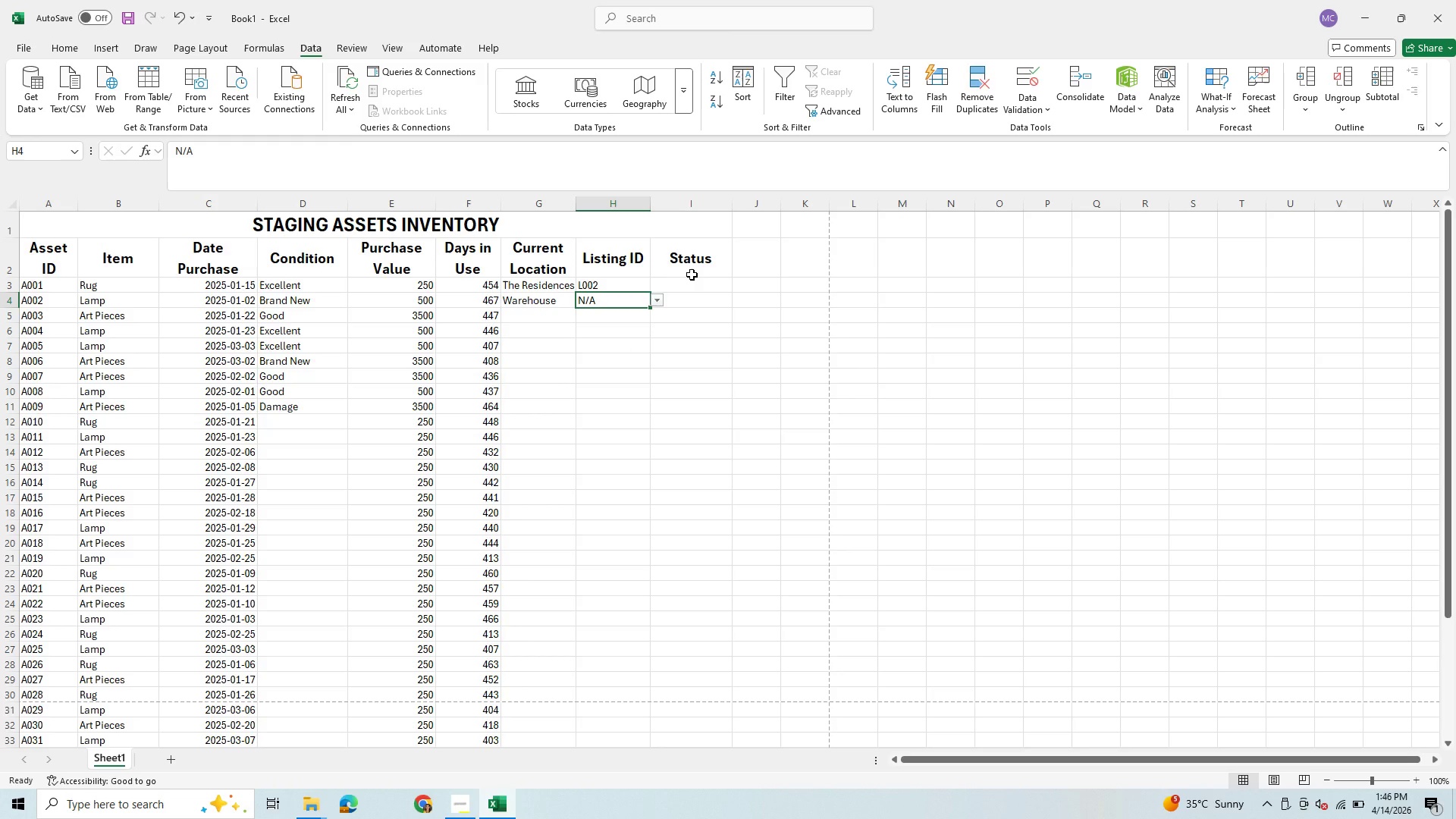 
left_click([692, 289])
 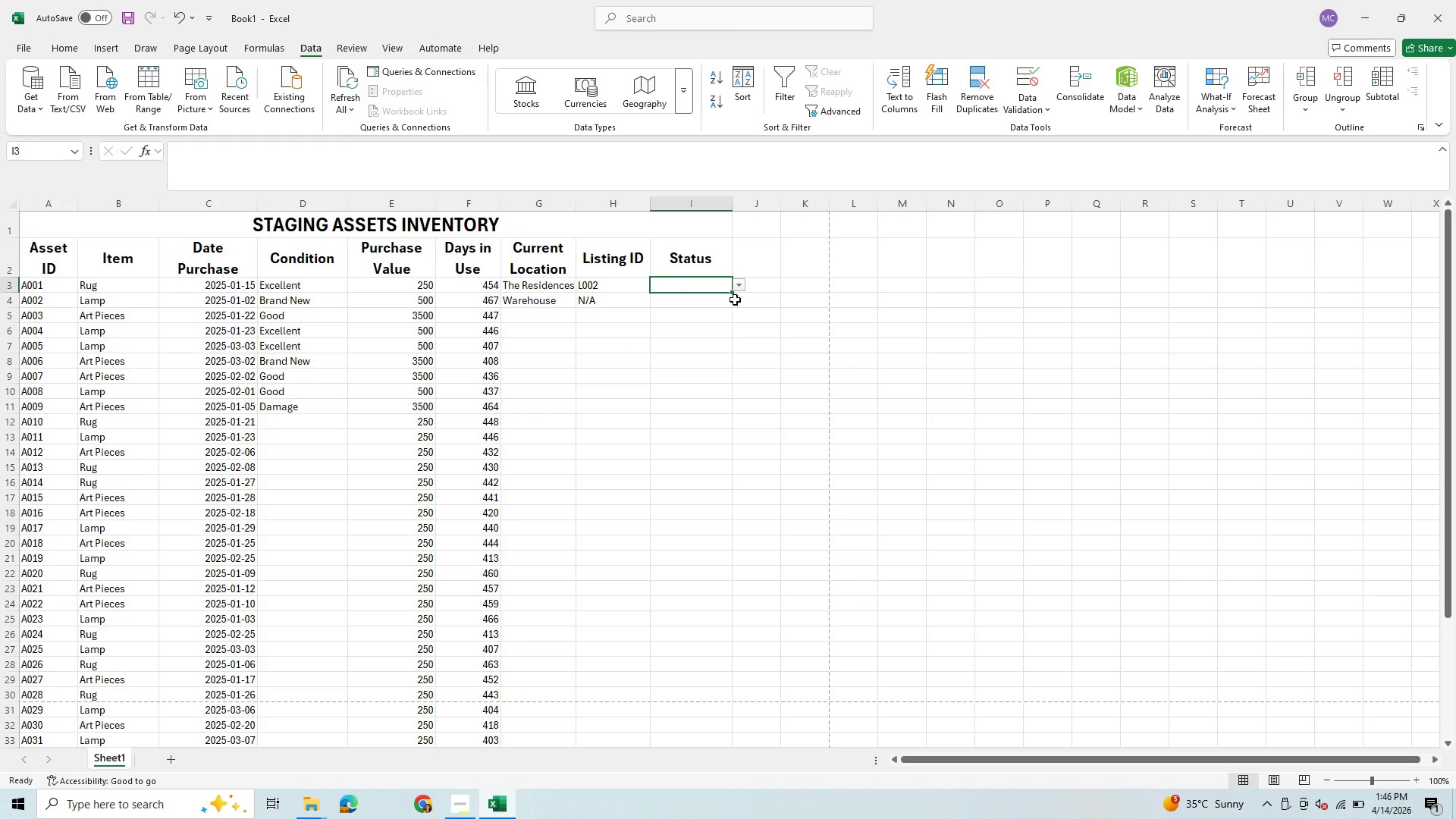 
left_click([742, 284])
 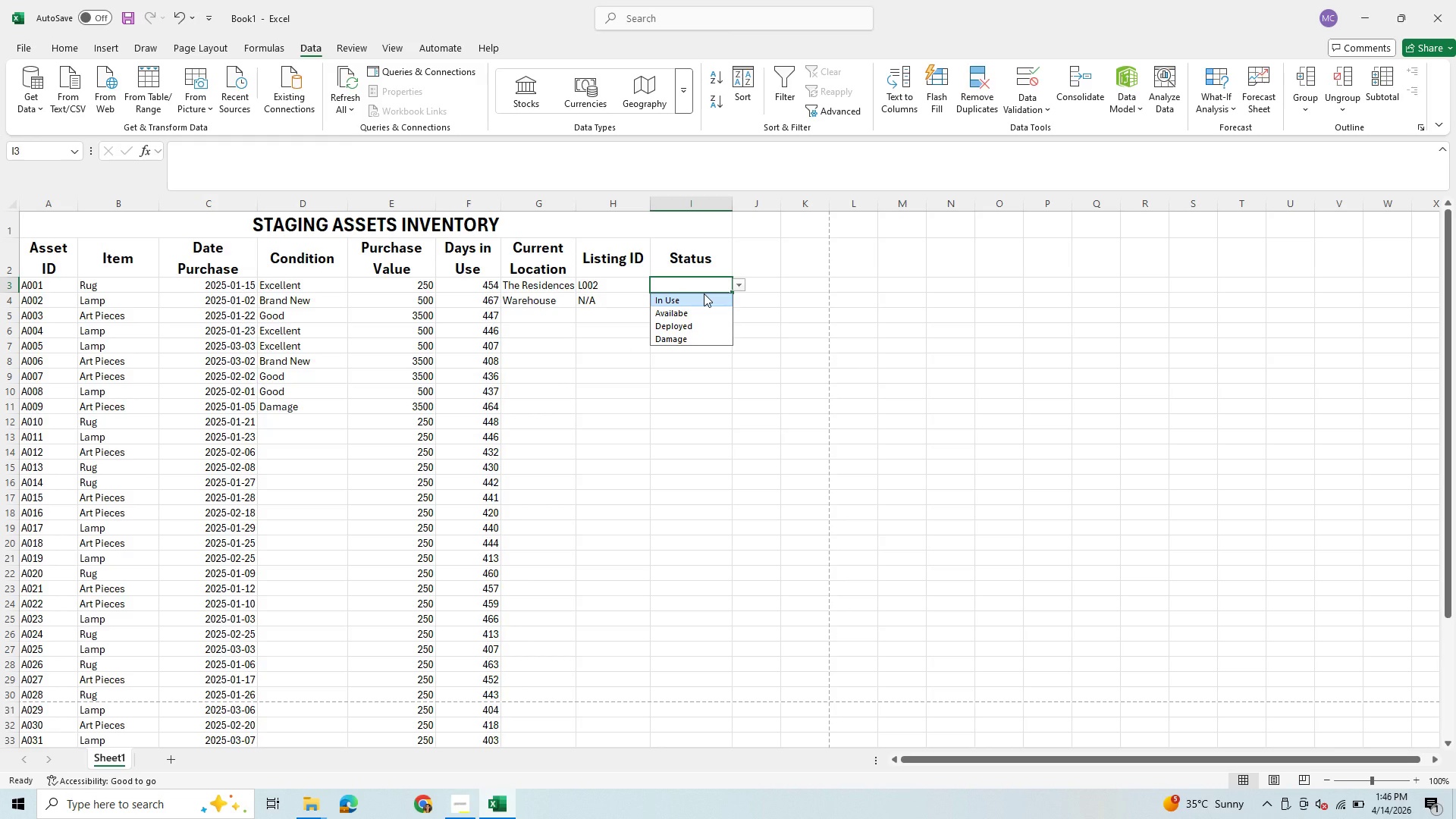 
left_click([704, 293])
 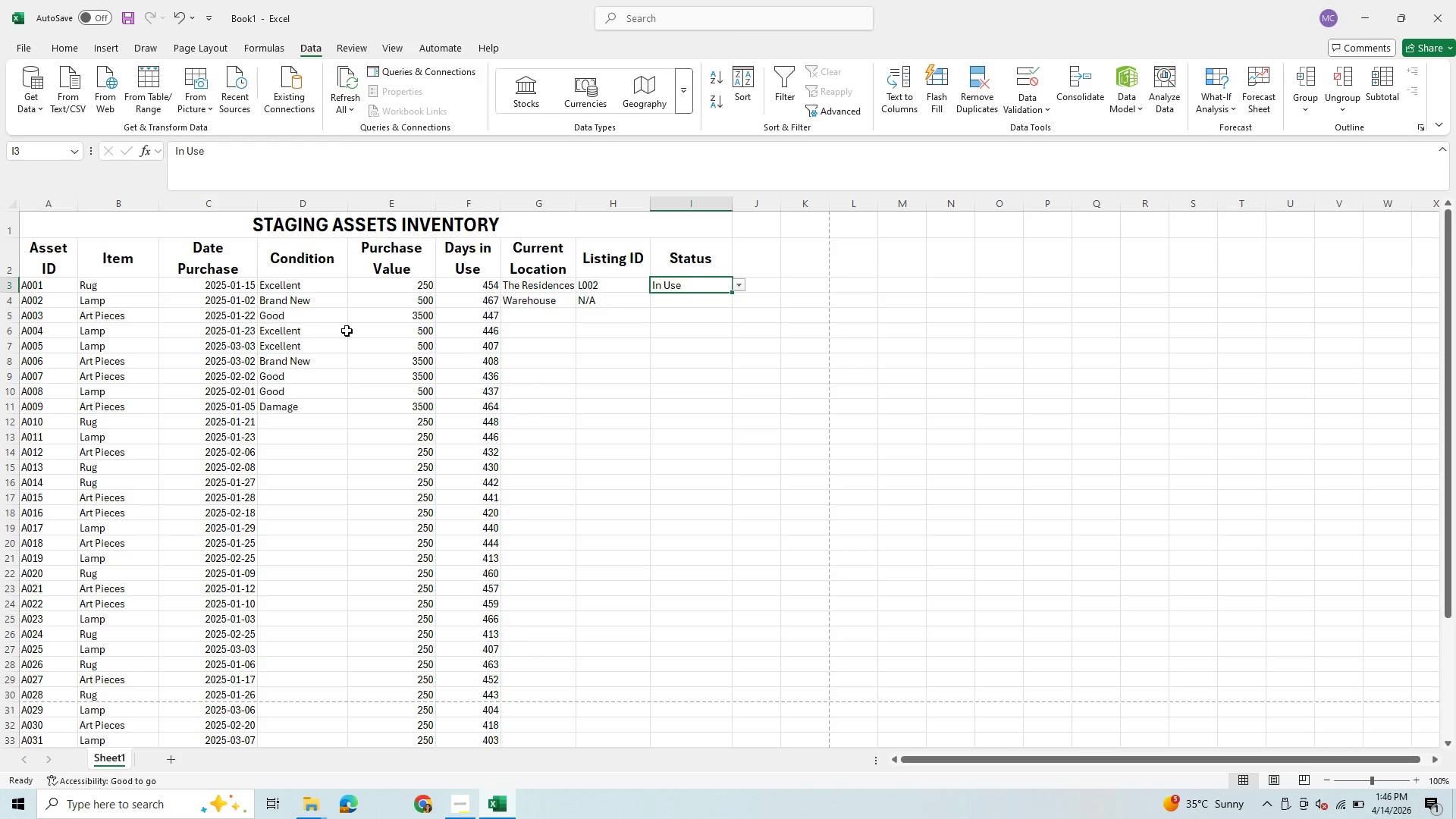 
left_click([539, 315])
 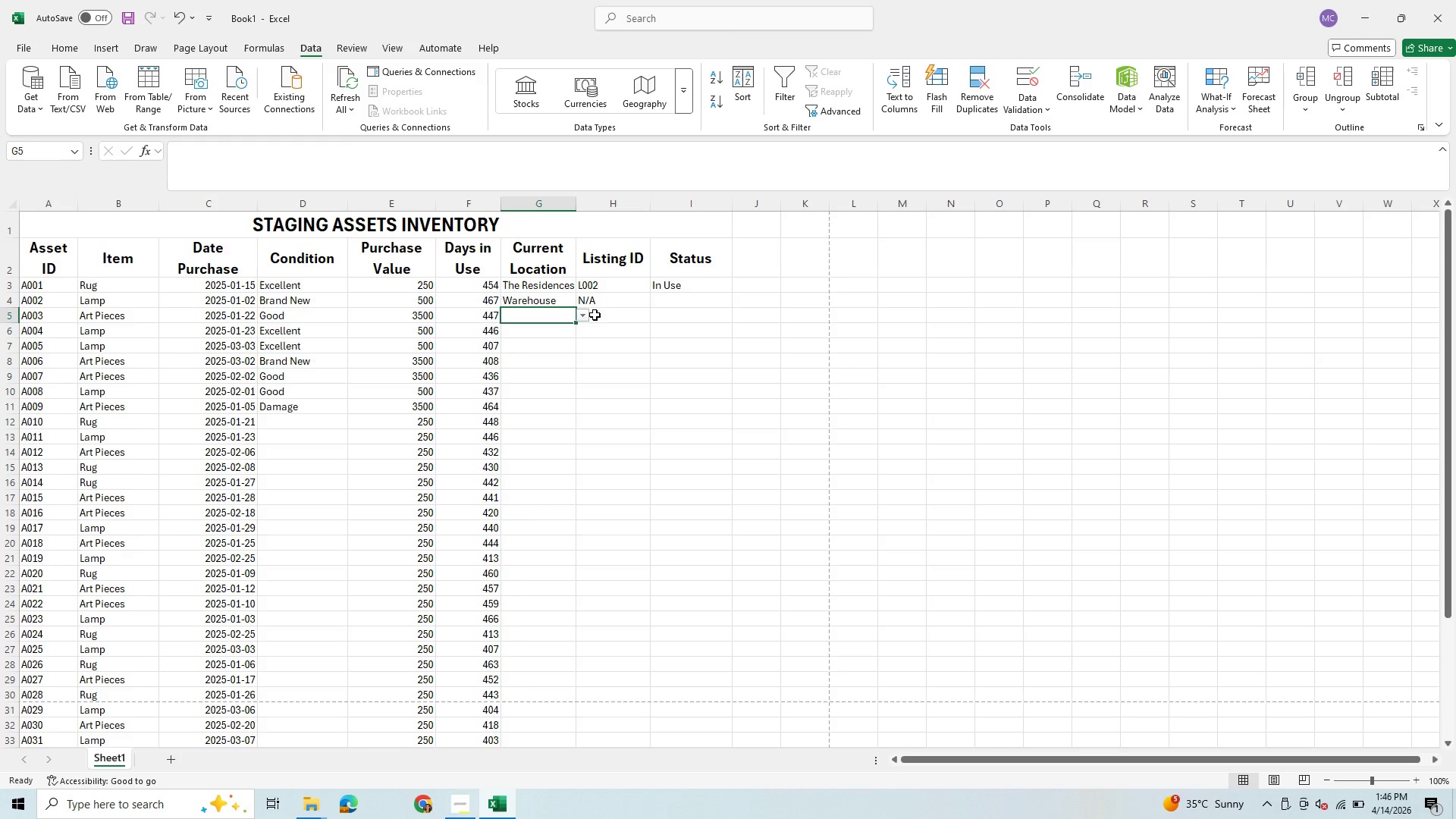 
left_click([585, 314])
 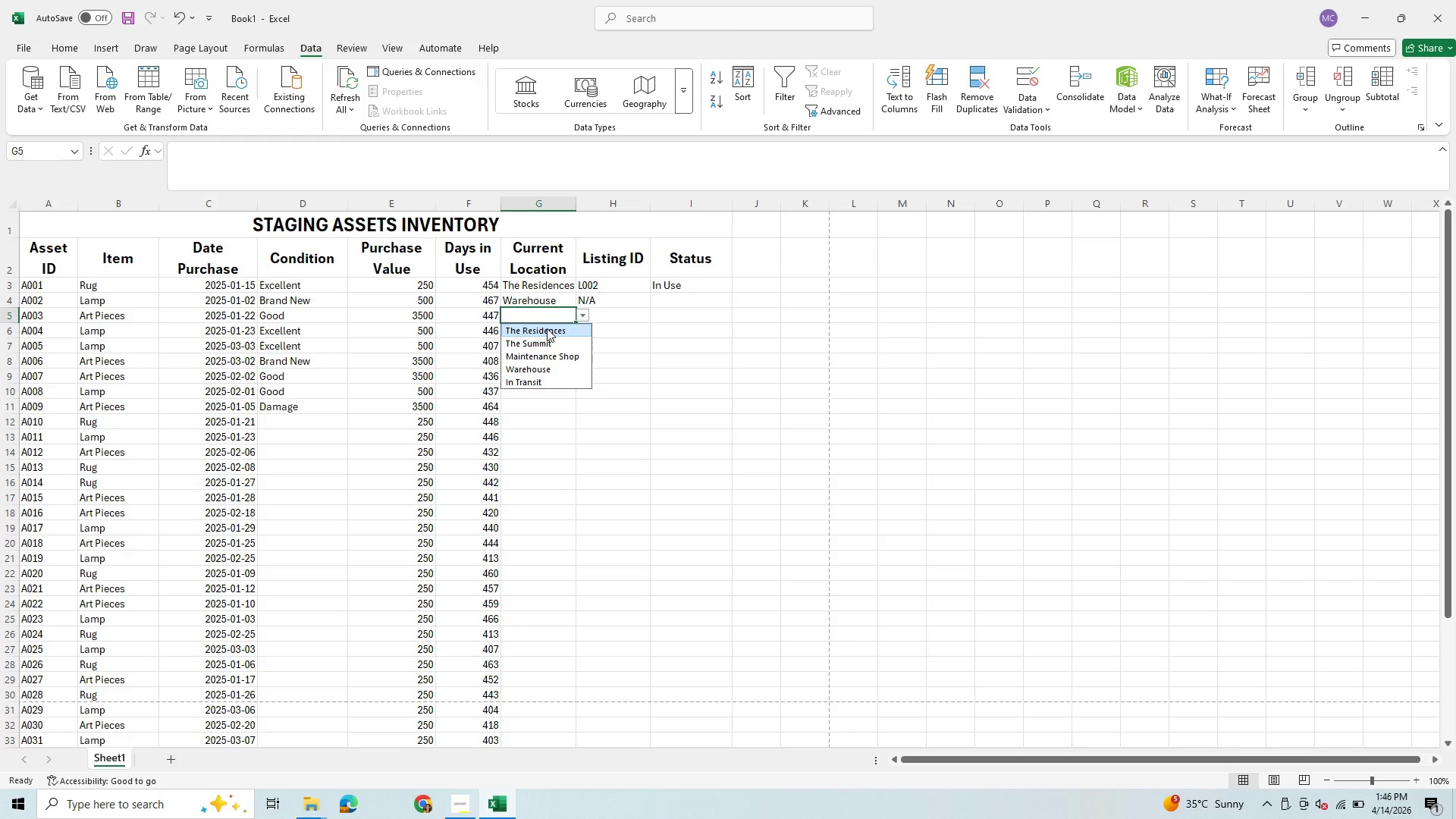 
left_click([543, 343])
 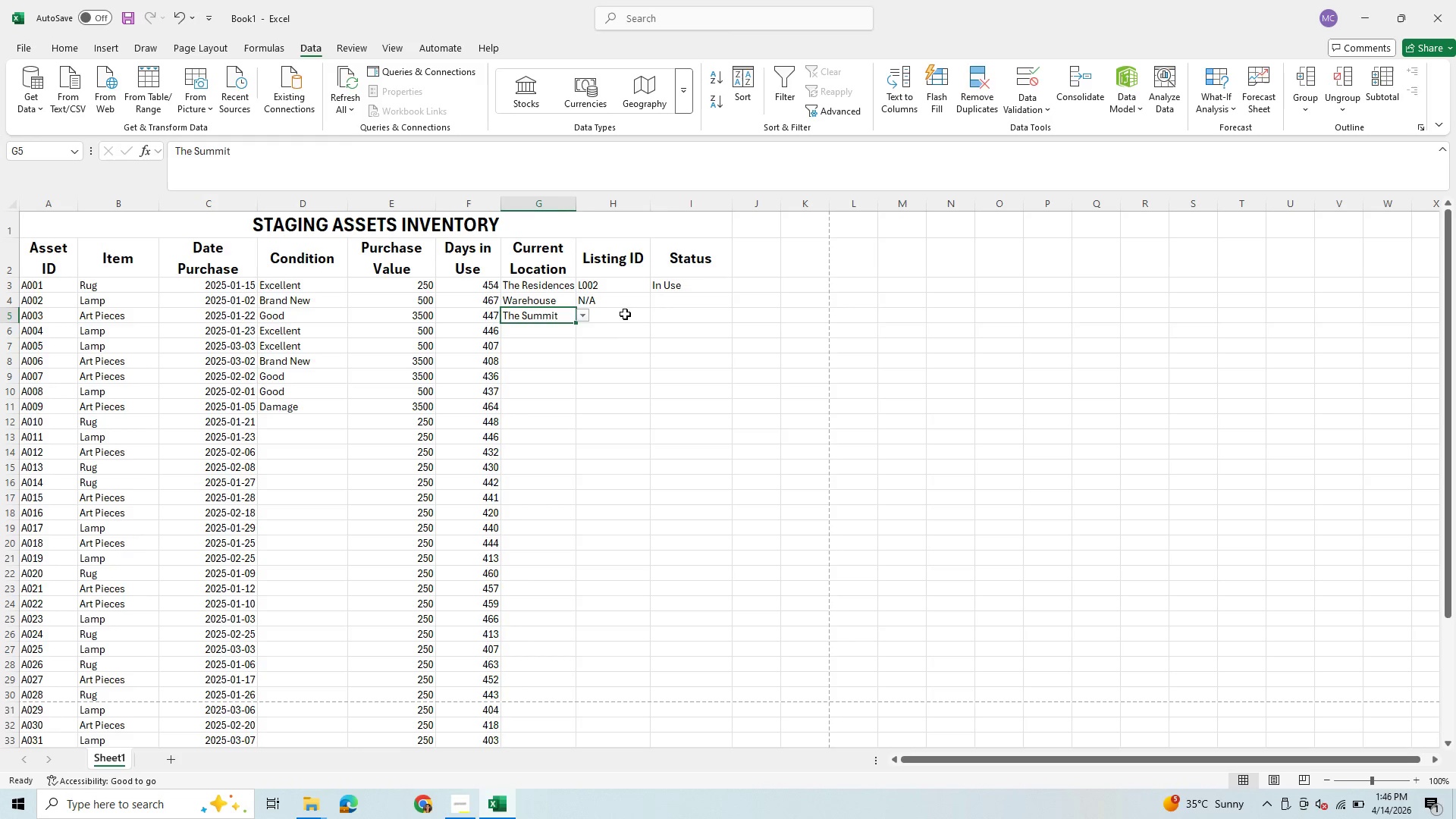 
left_click([620, 314])
 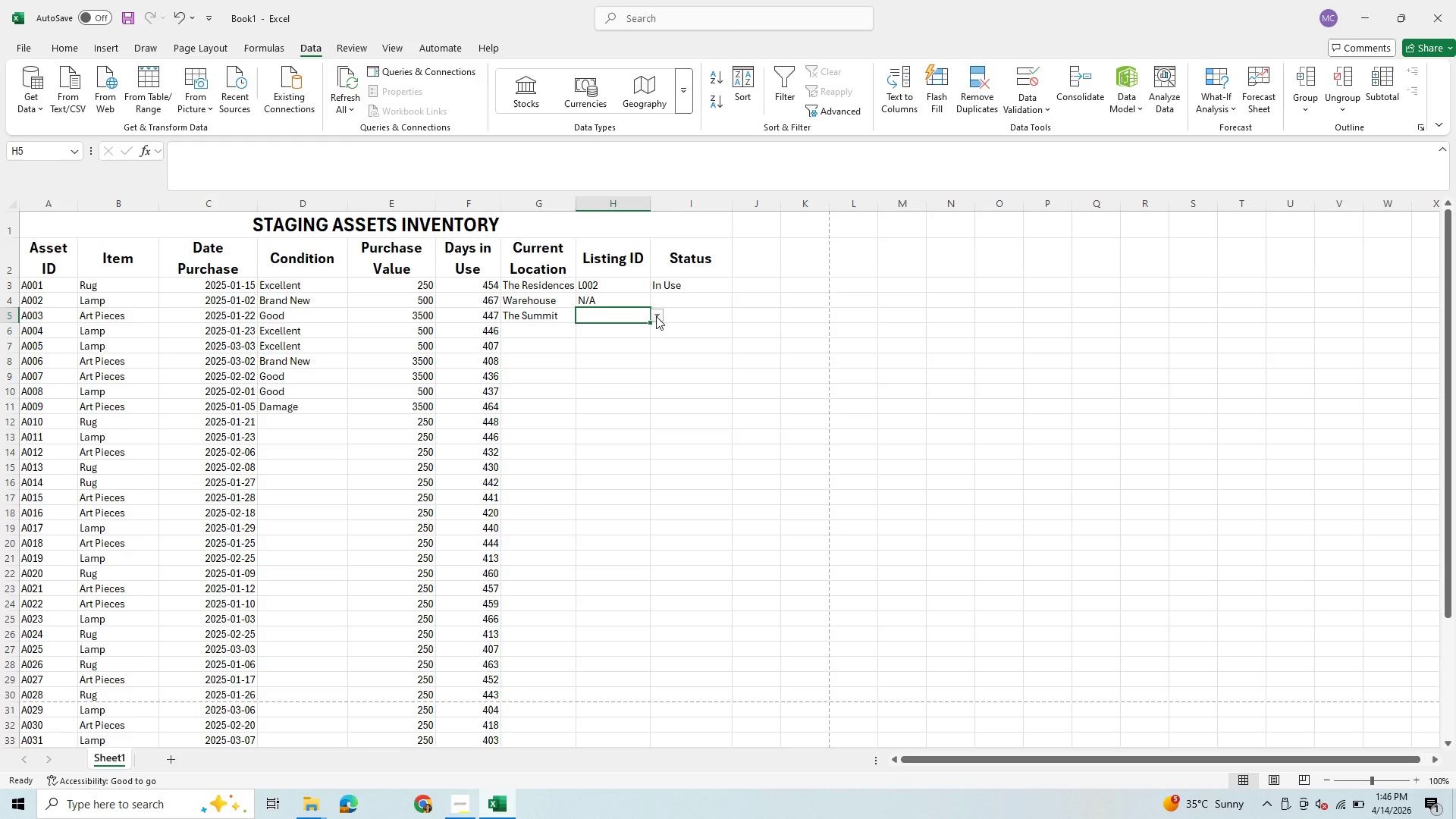 
left_click([656, 316])
 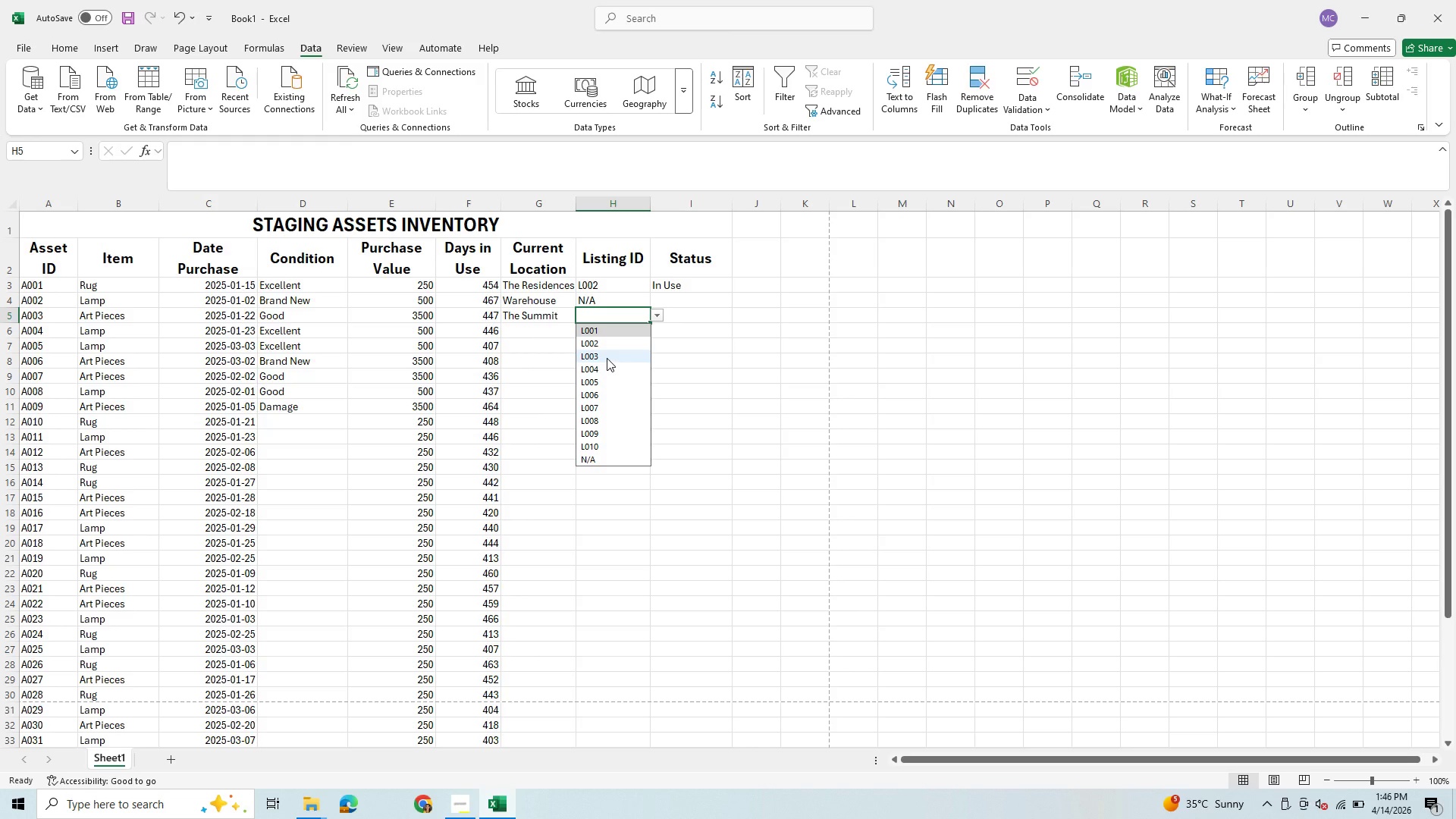 
left_click([607, 356])
 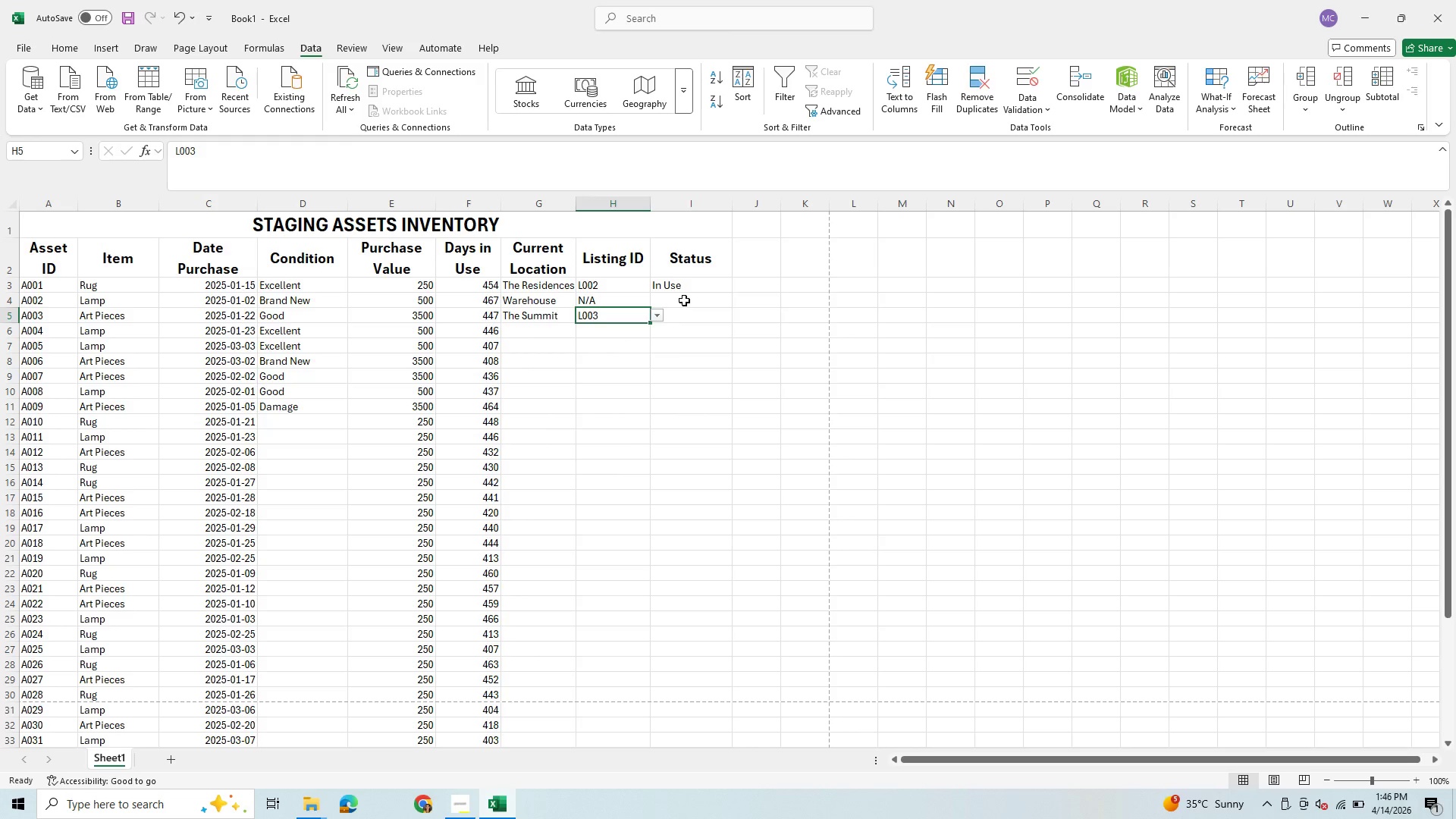 
left_click([684, 300])
 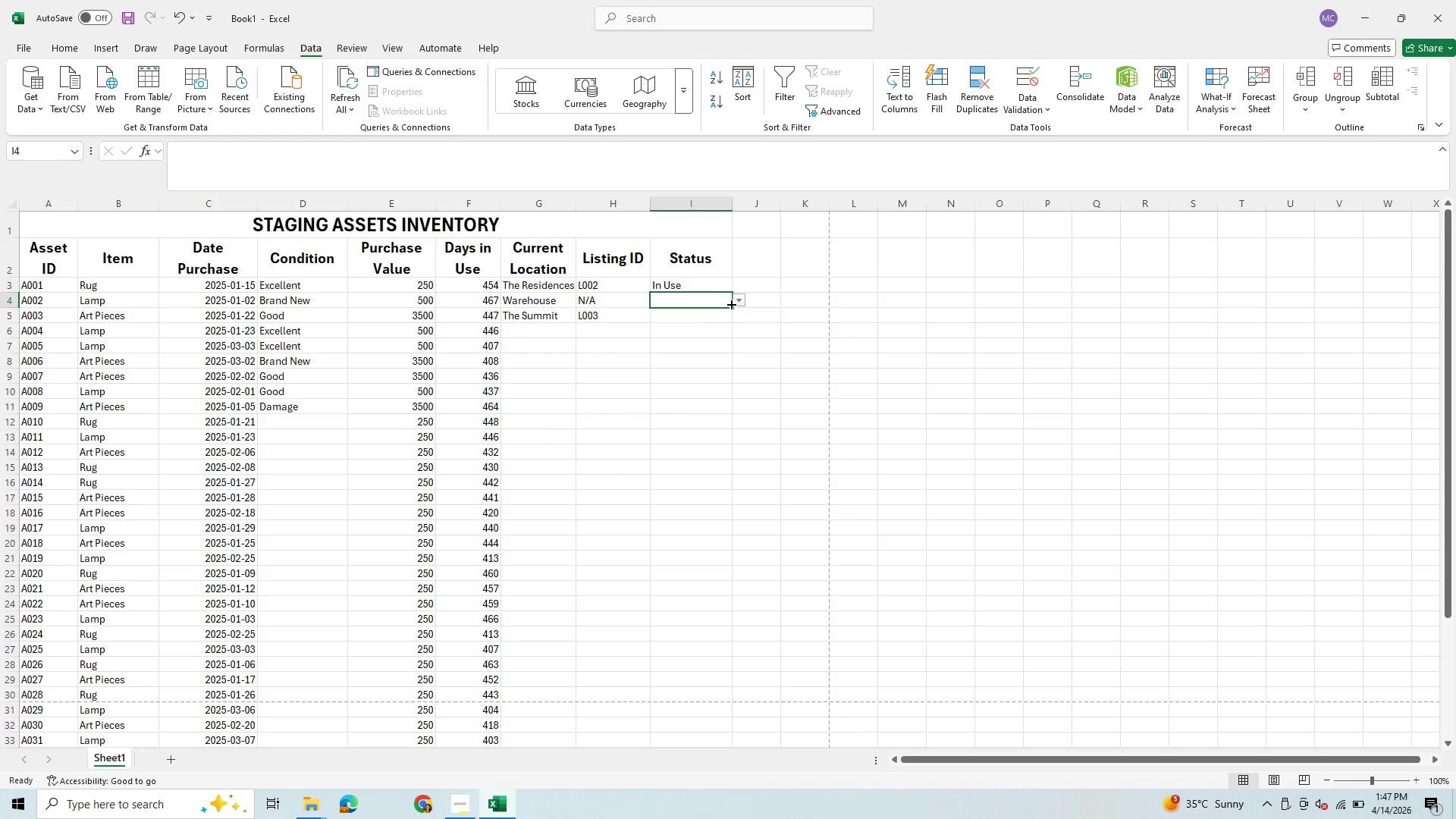 
key(I)
 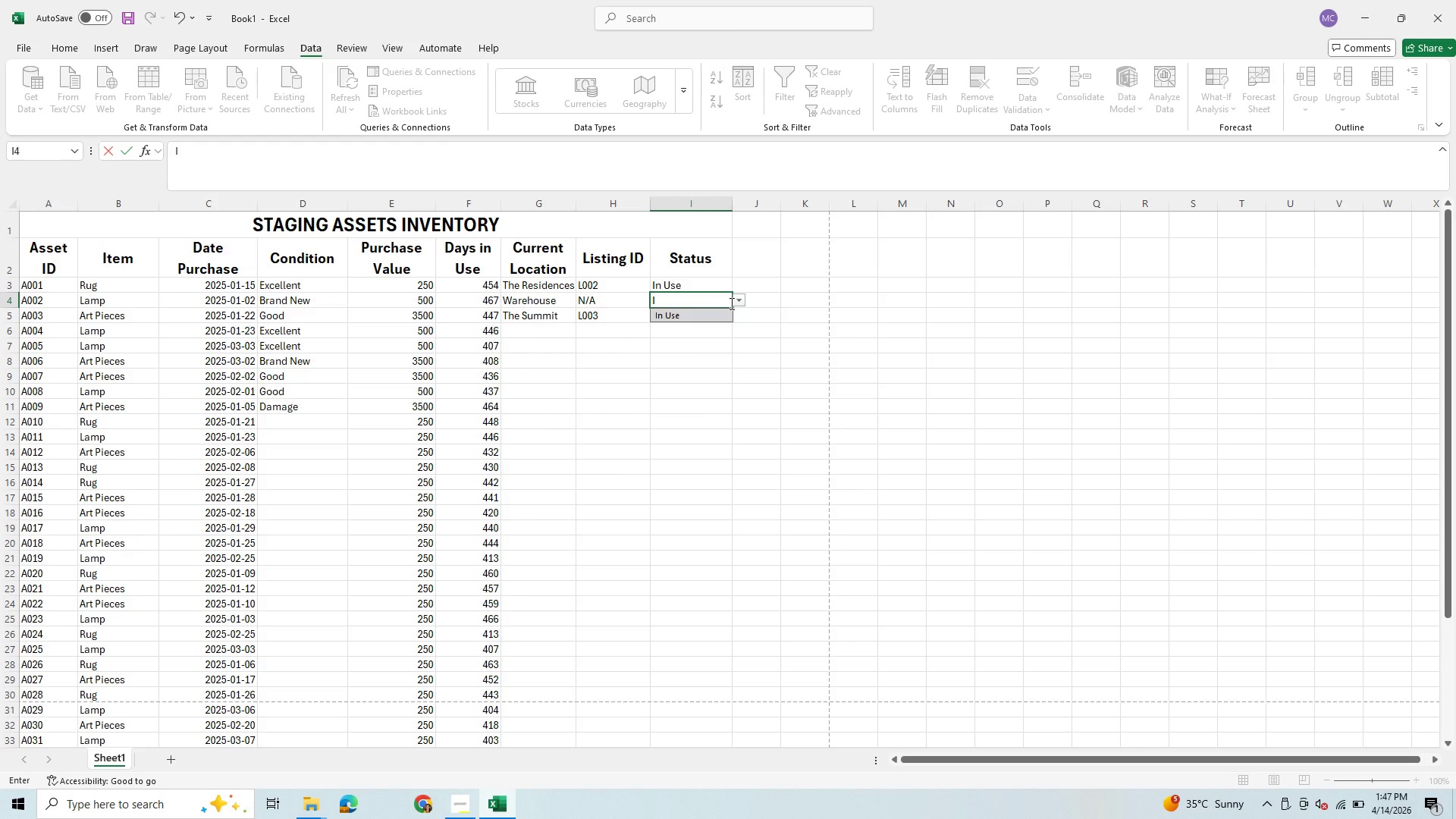 
key(Enter)
 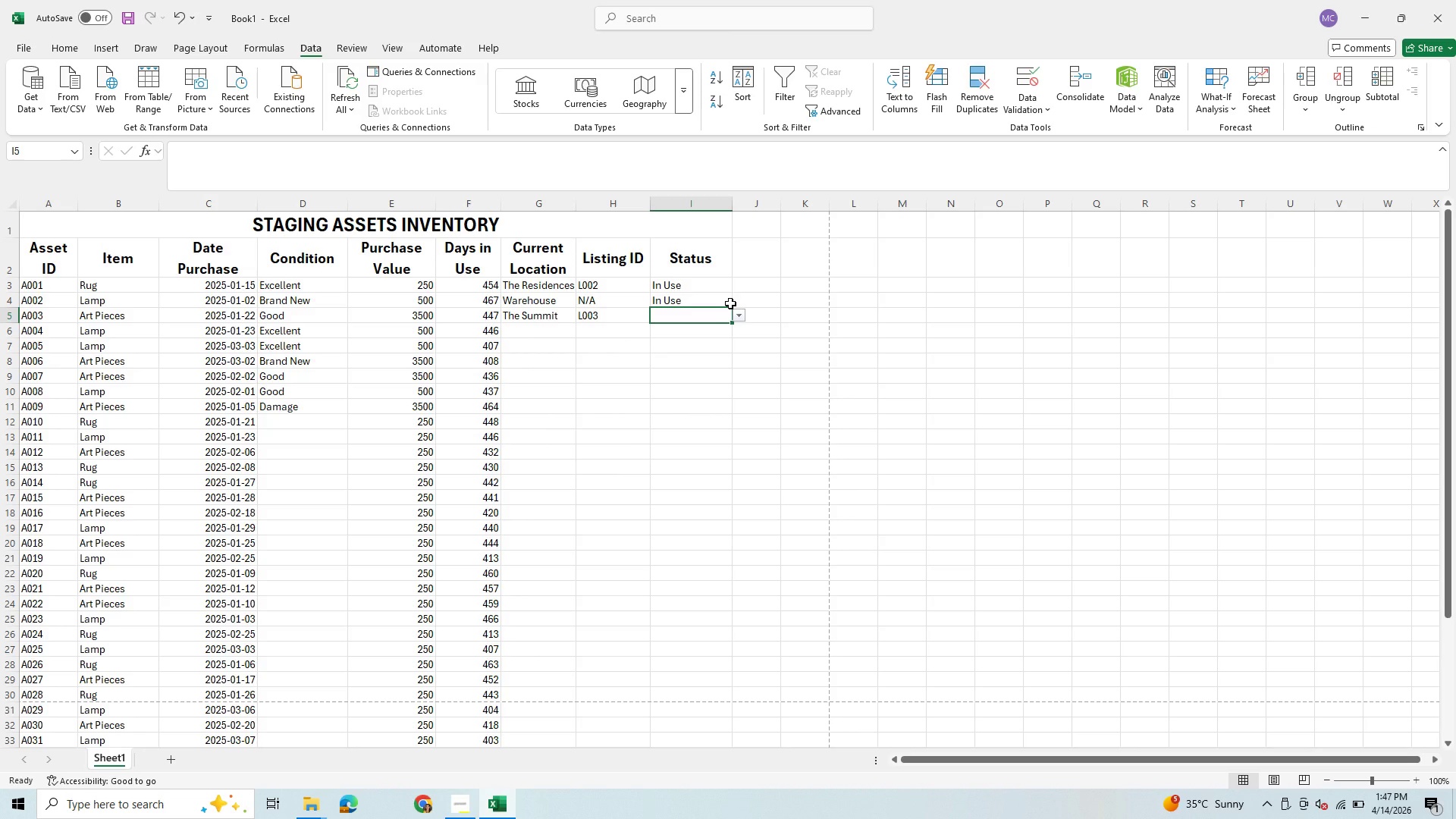 
key(I)
 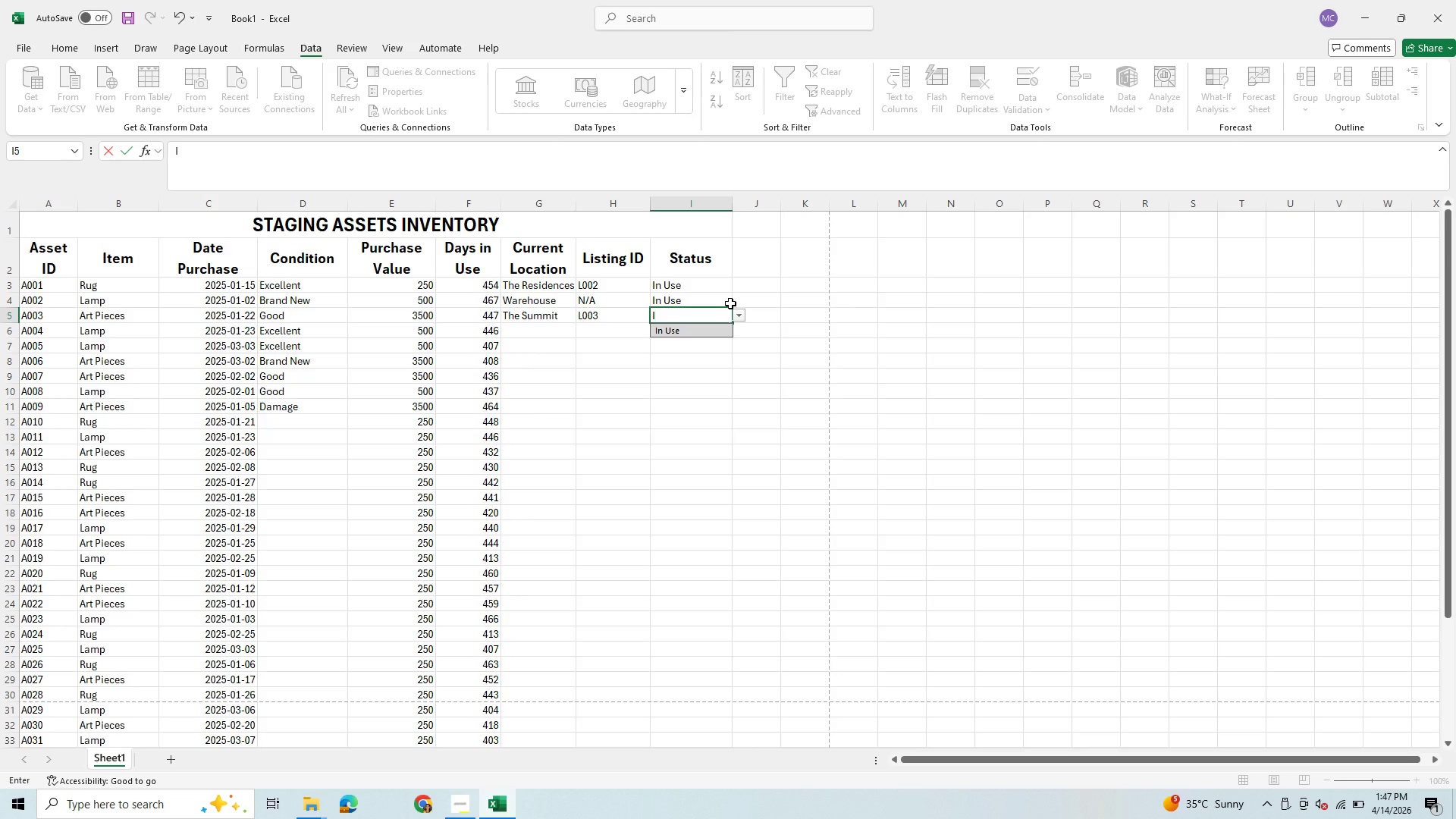 
key(ArrowUp)
 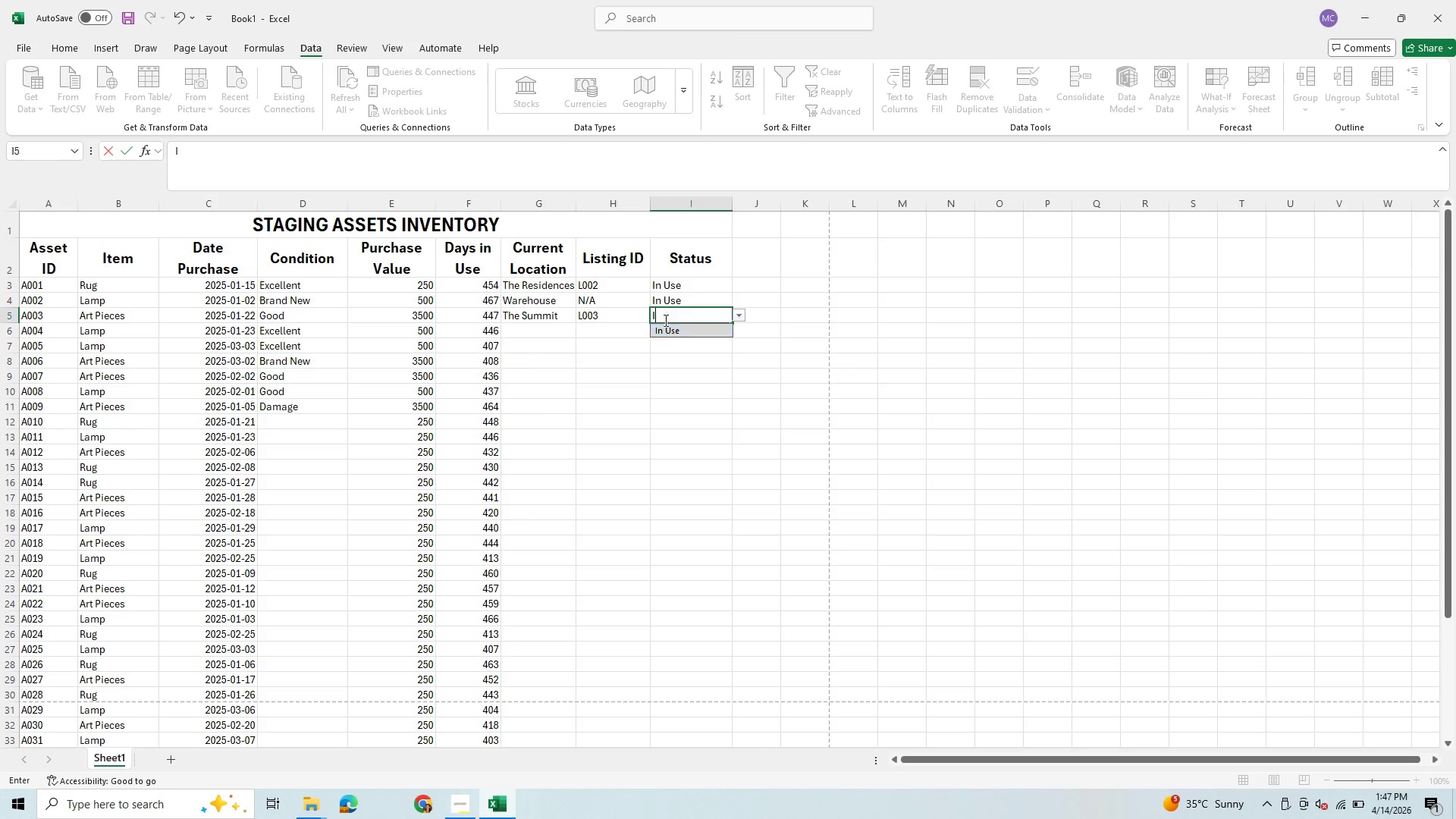 
left_click([692, 300])
 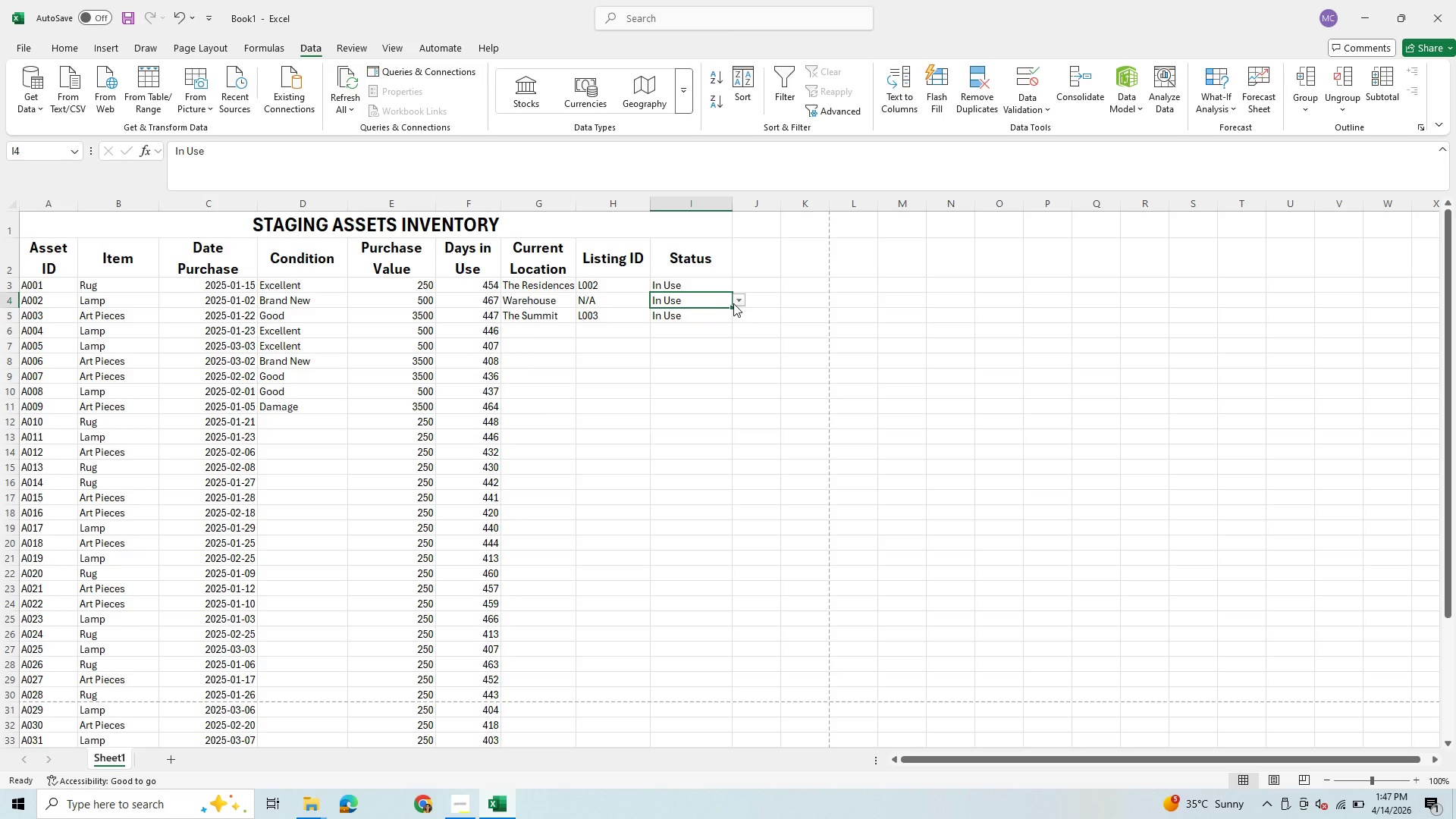 
left_click([735, 303])
 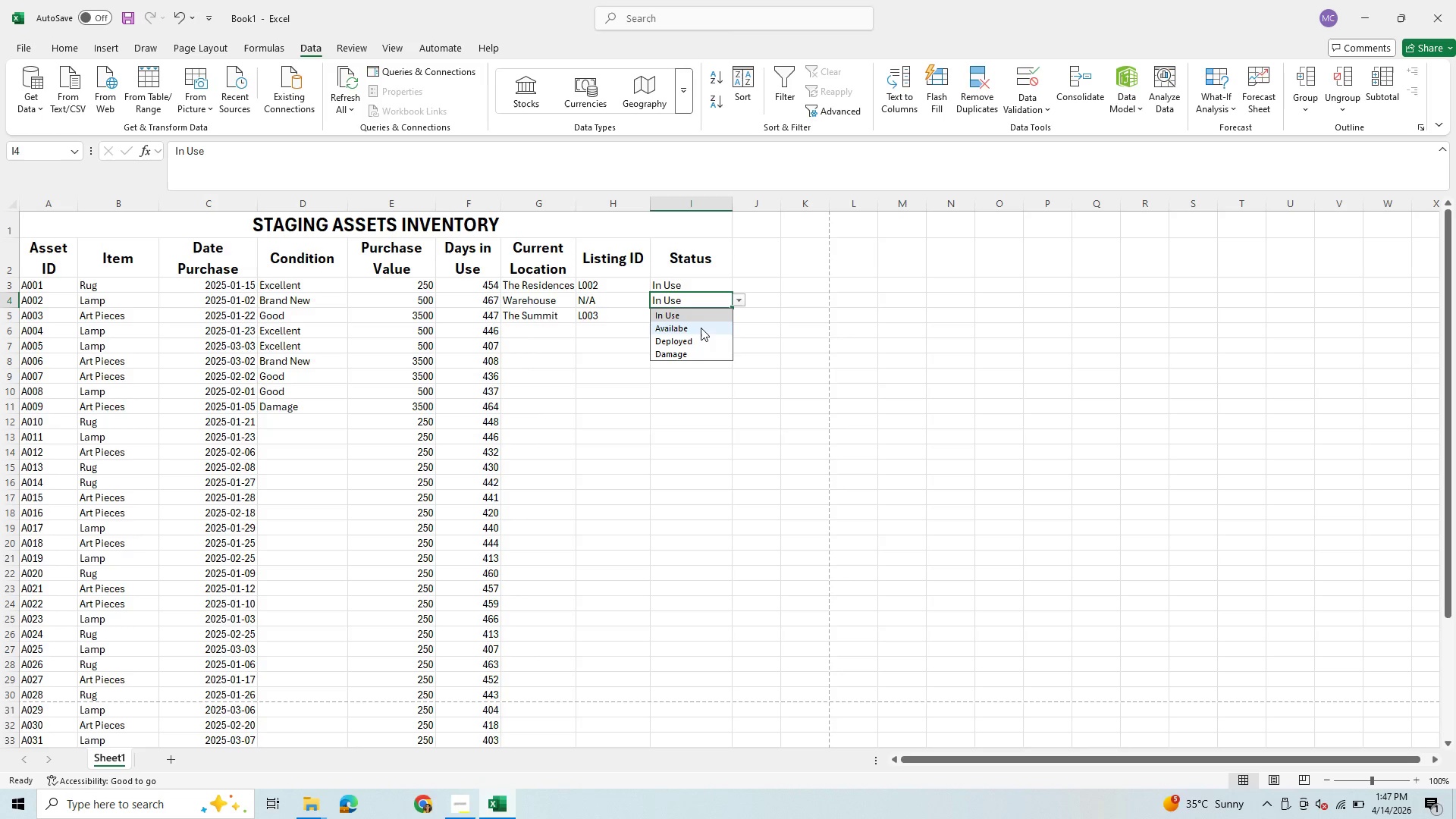 
left_click([706, 328])
 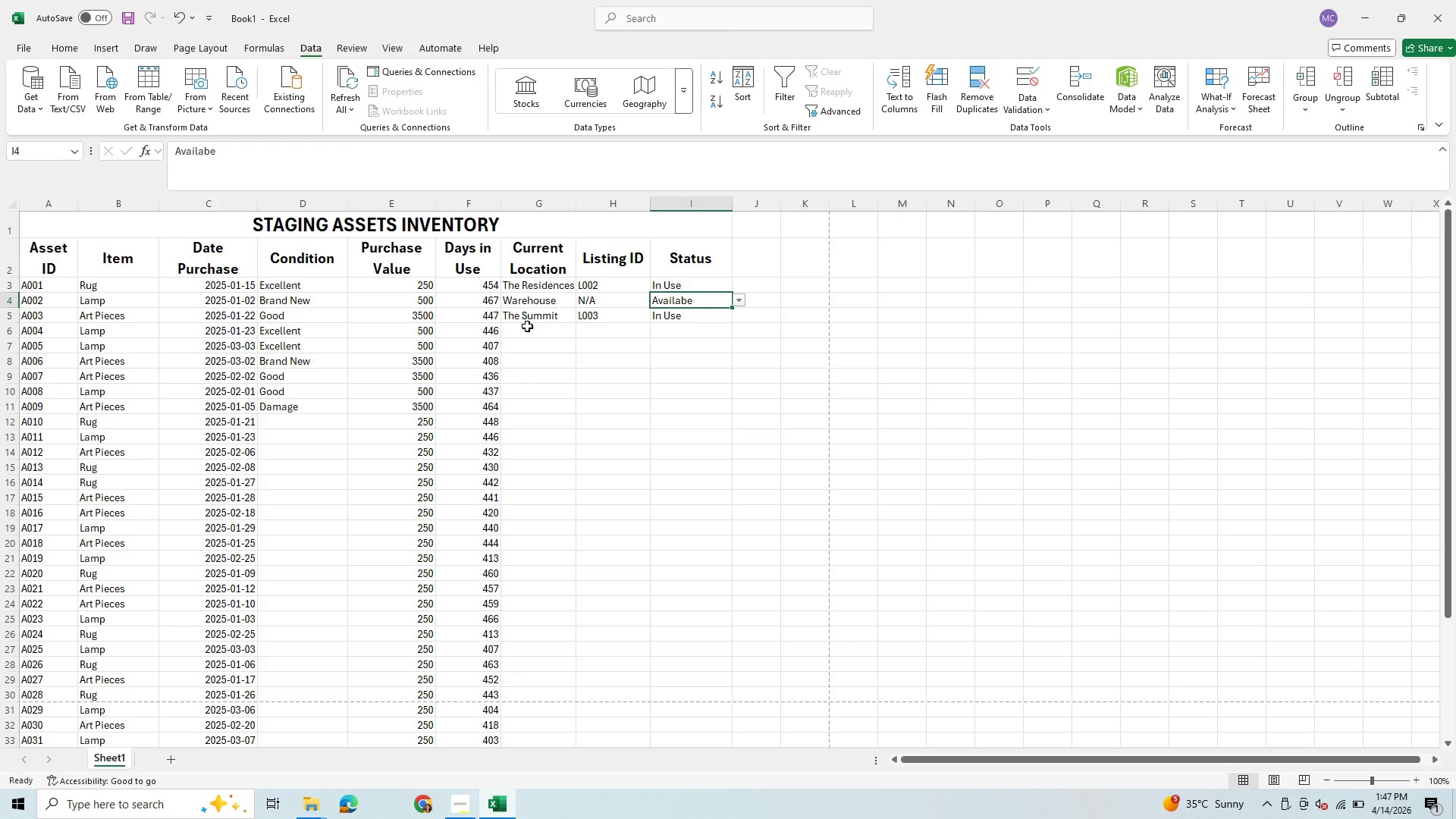 
wait(11.05)
 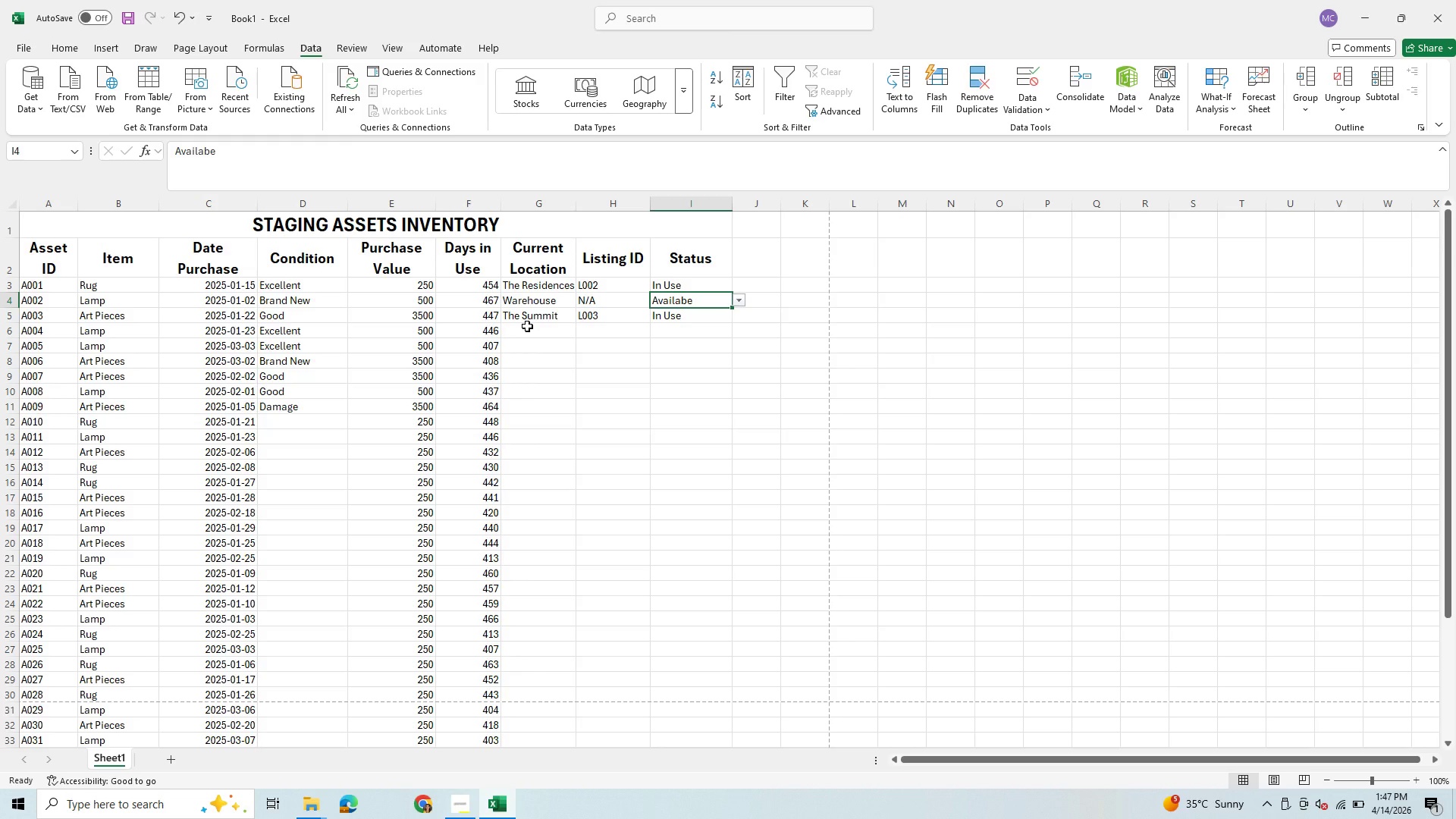 
left_click([525, 334])
 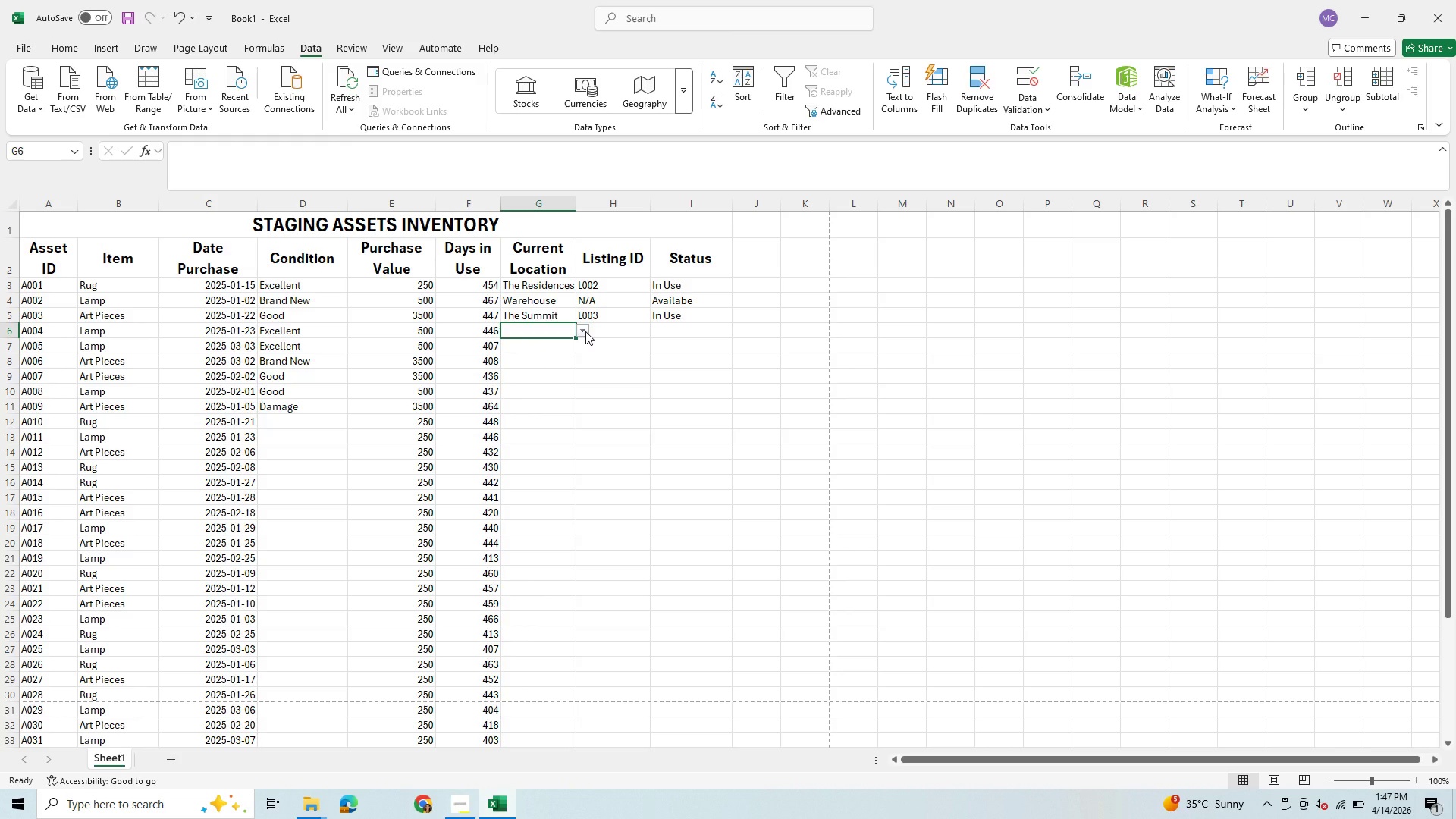 
left_click([585, 331])
 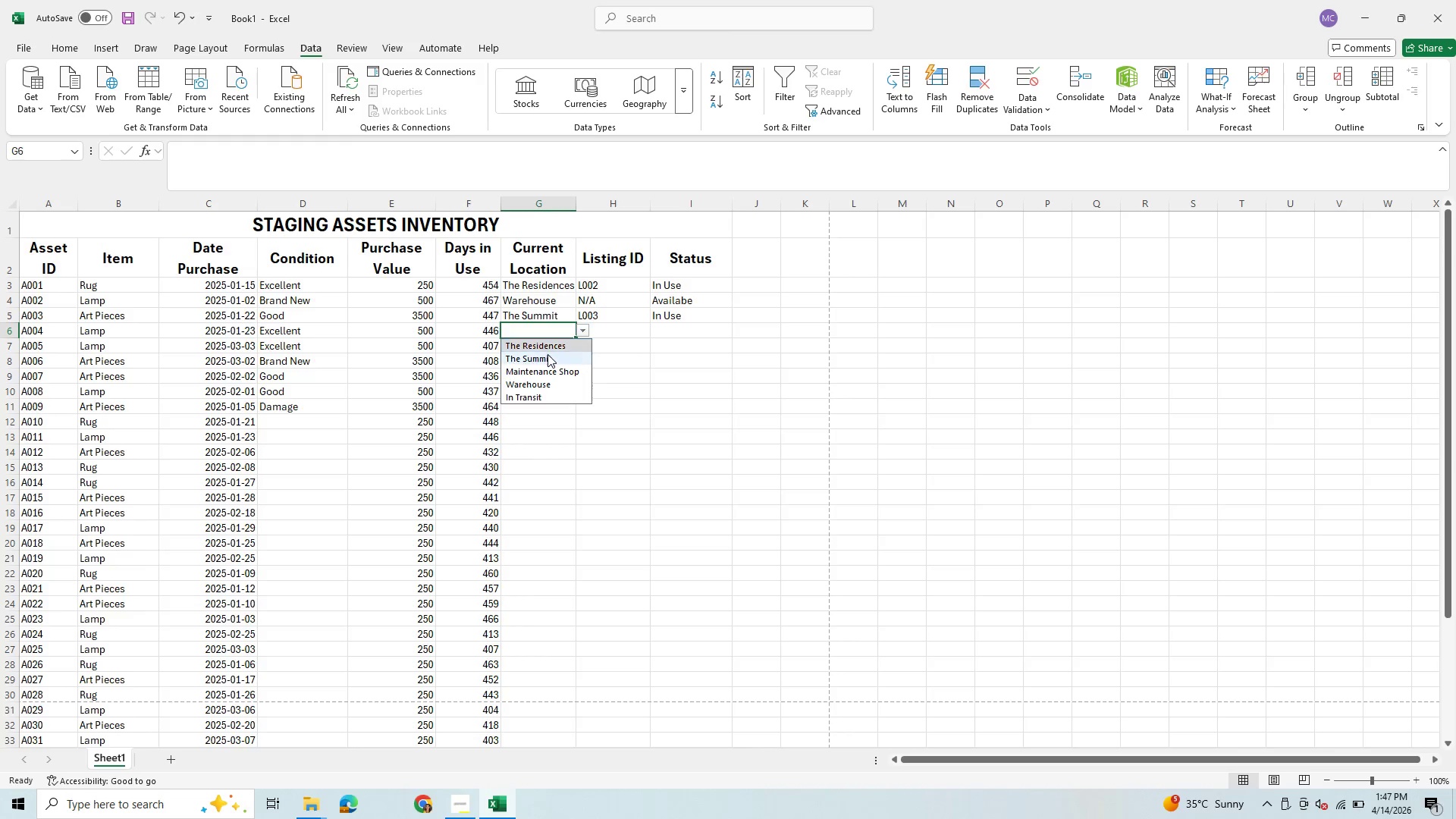 
left_click([548, 354])
 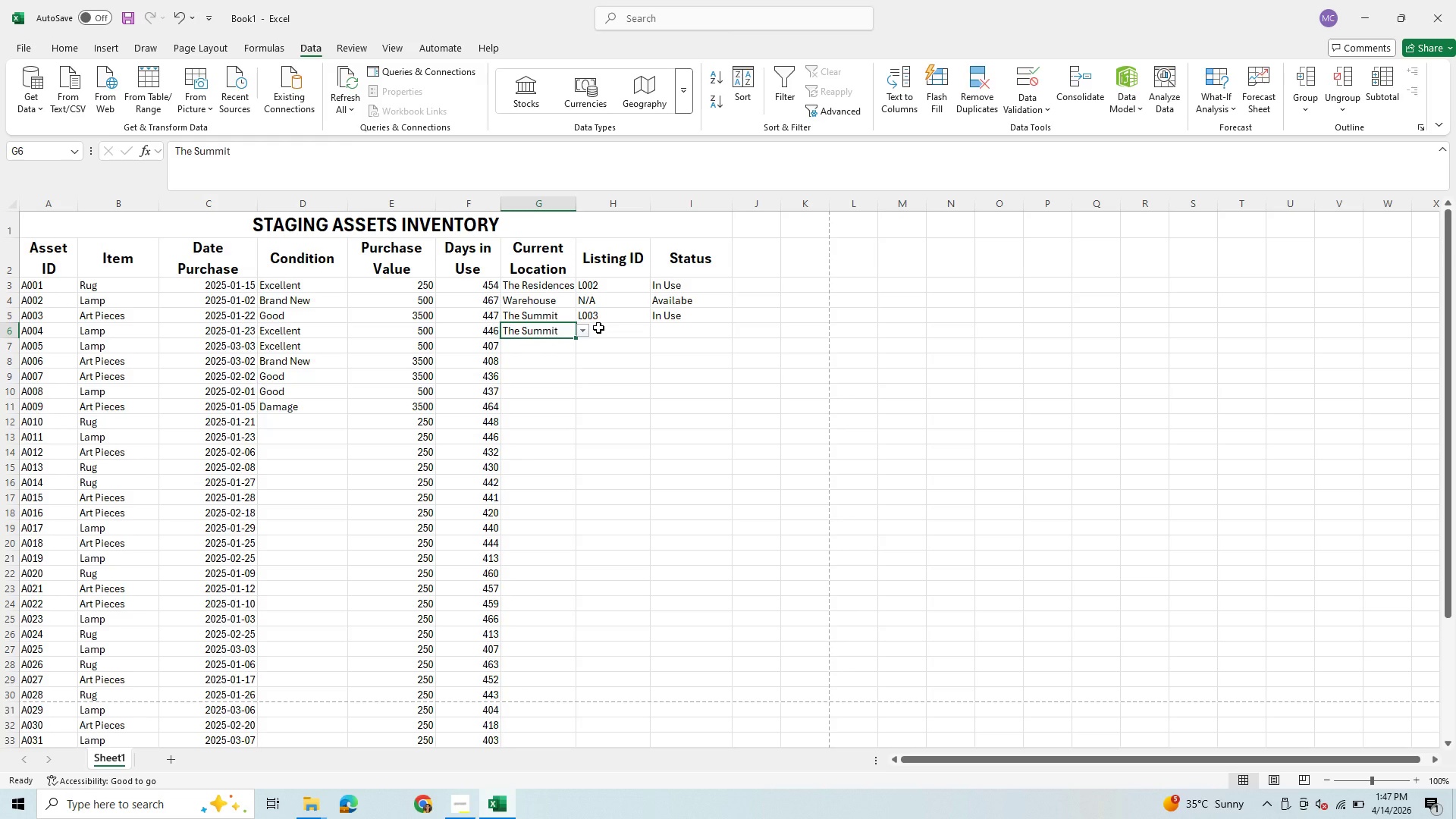 
left_click([598, 328])
 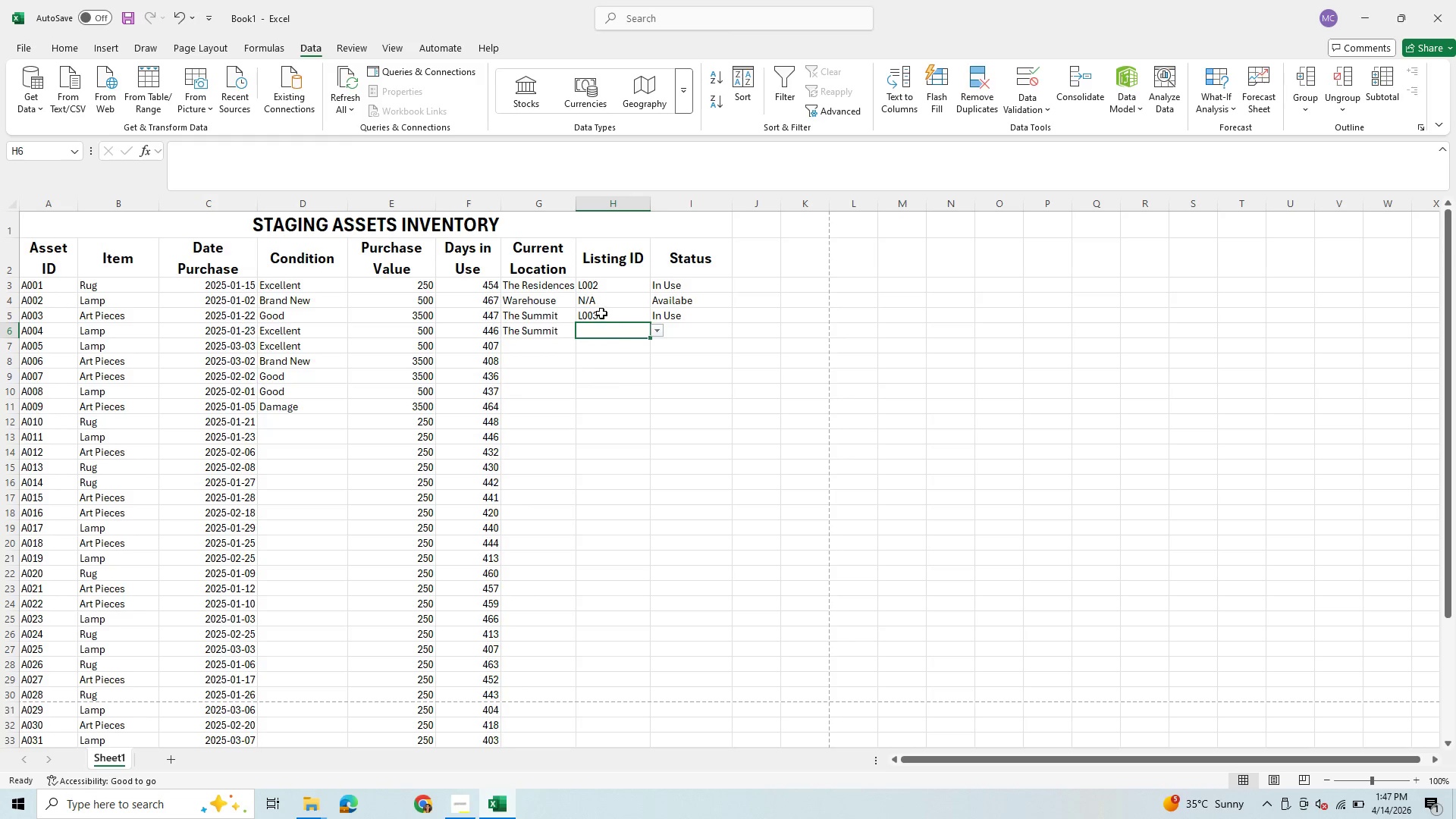 
left_click([608, 312])
 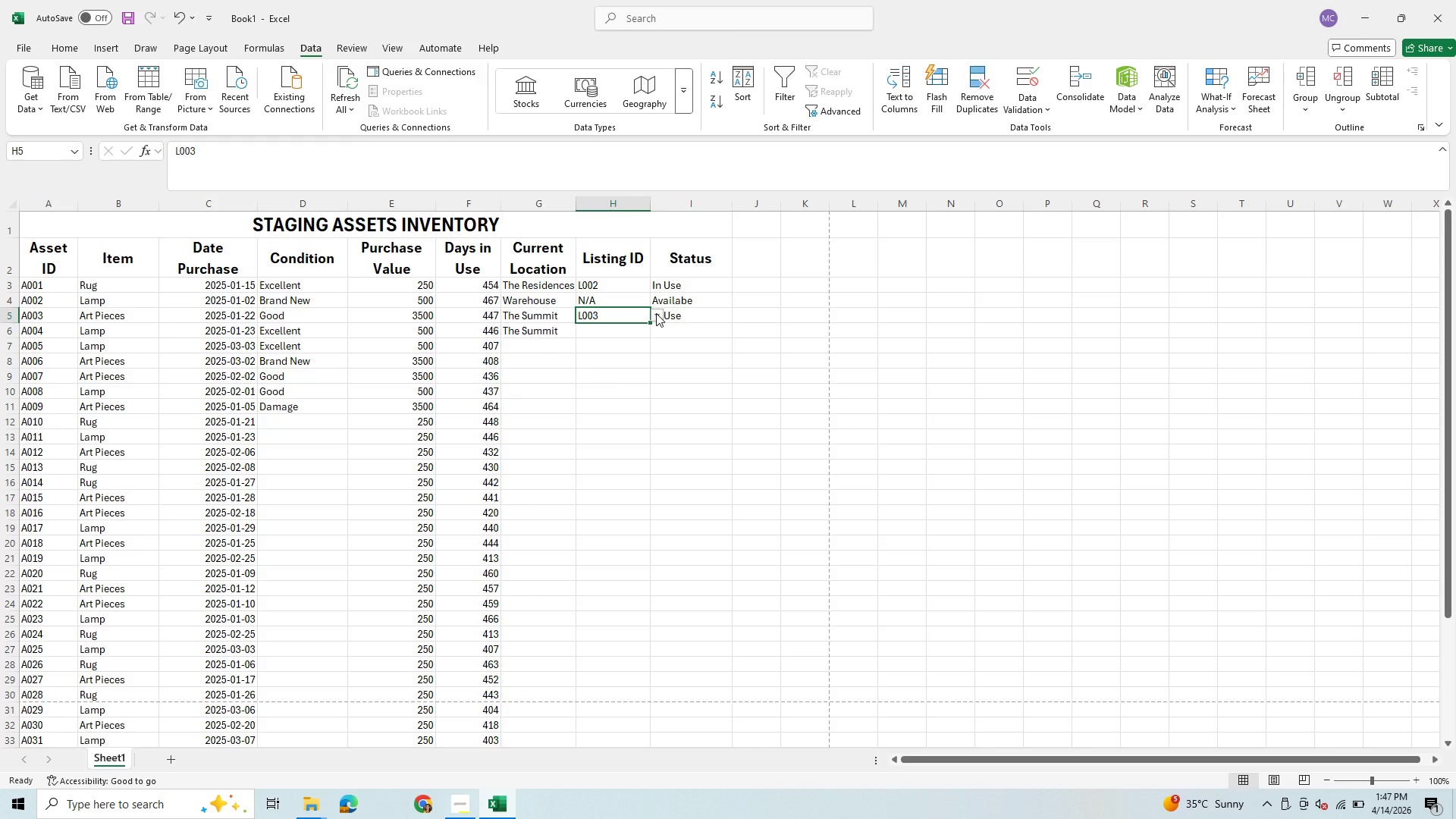 
left_click([656, 313])
 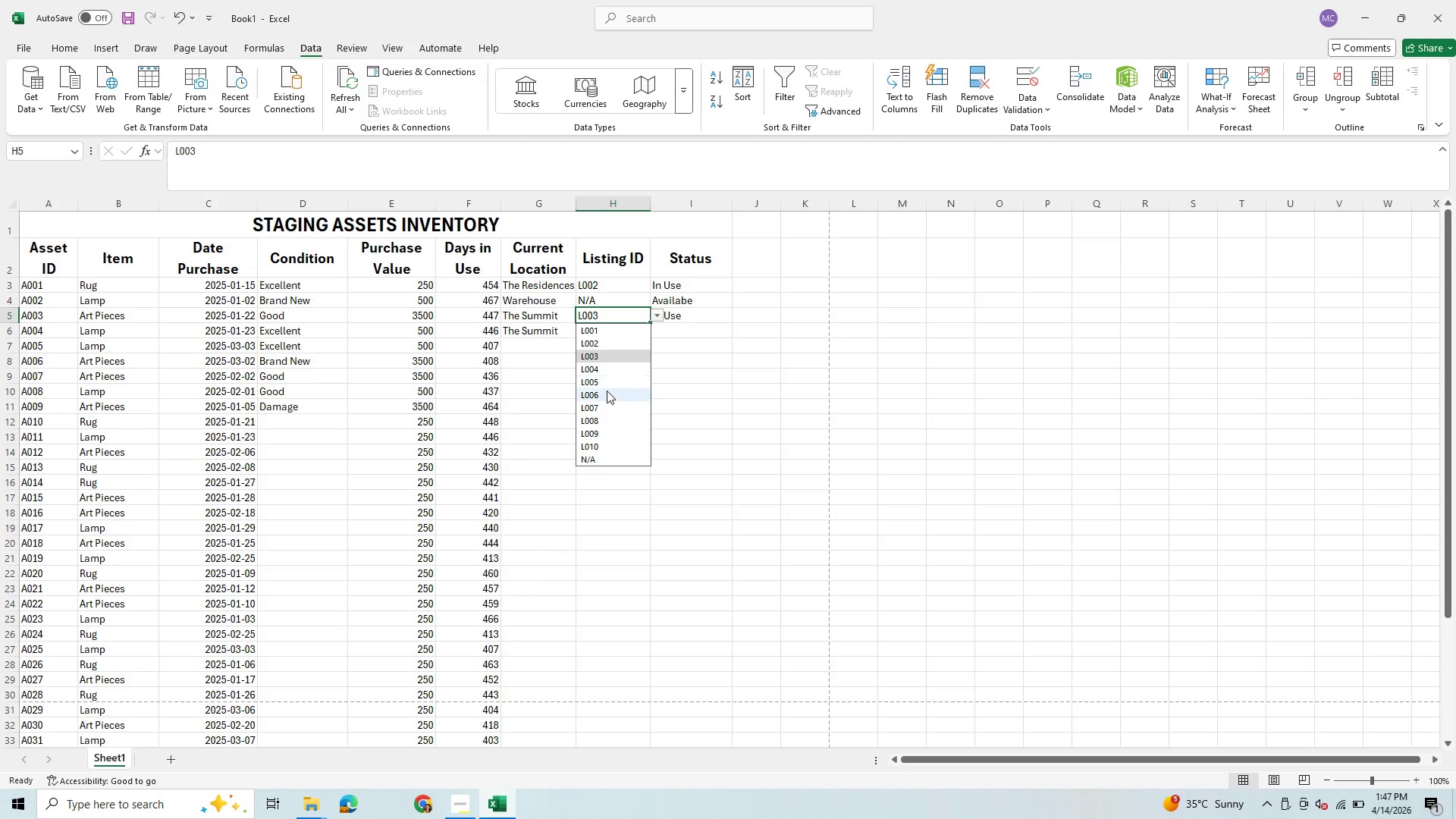 
left_click([608, 392])
 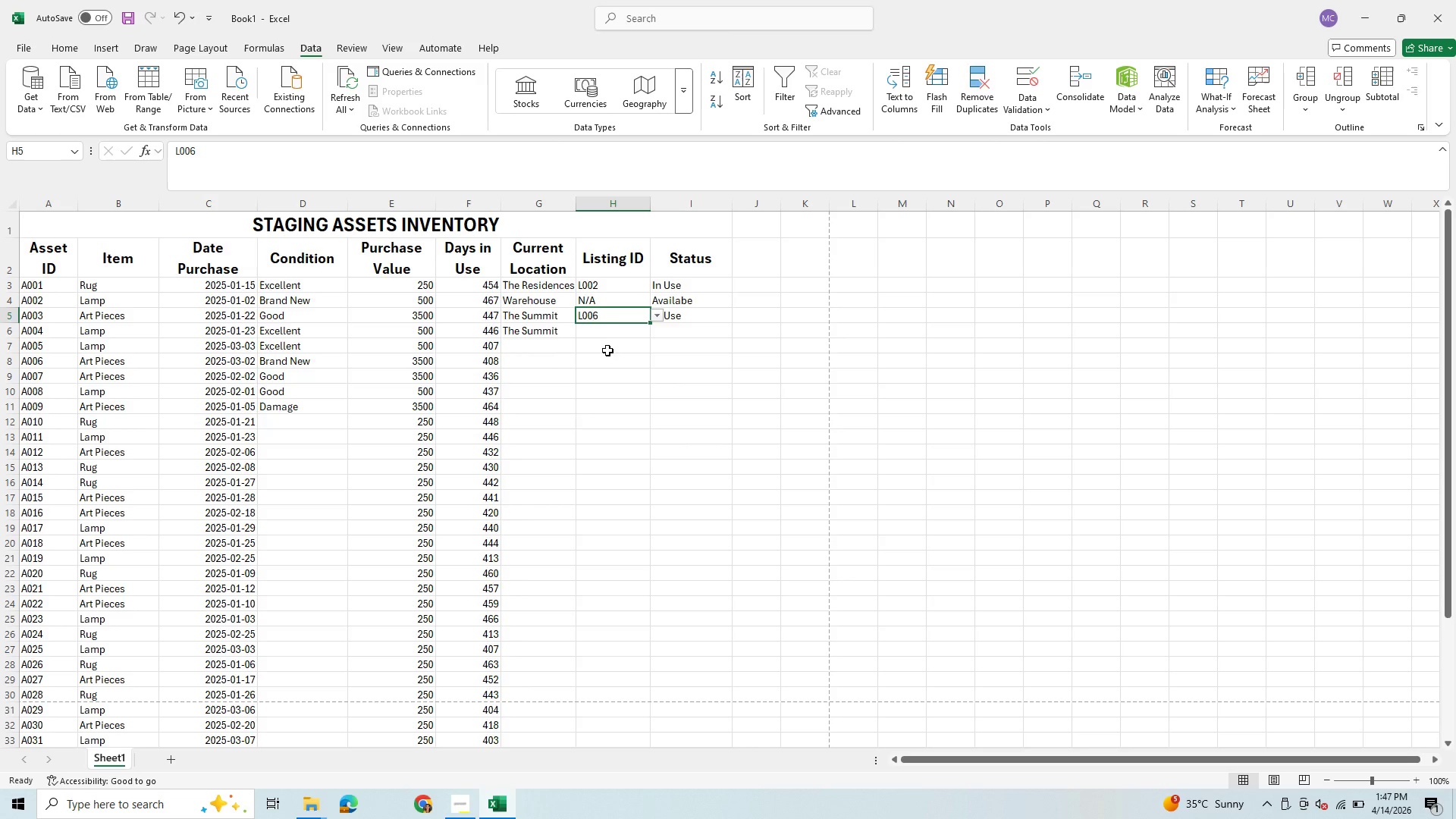 
mouse_move([626, 339])
 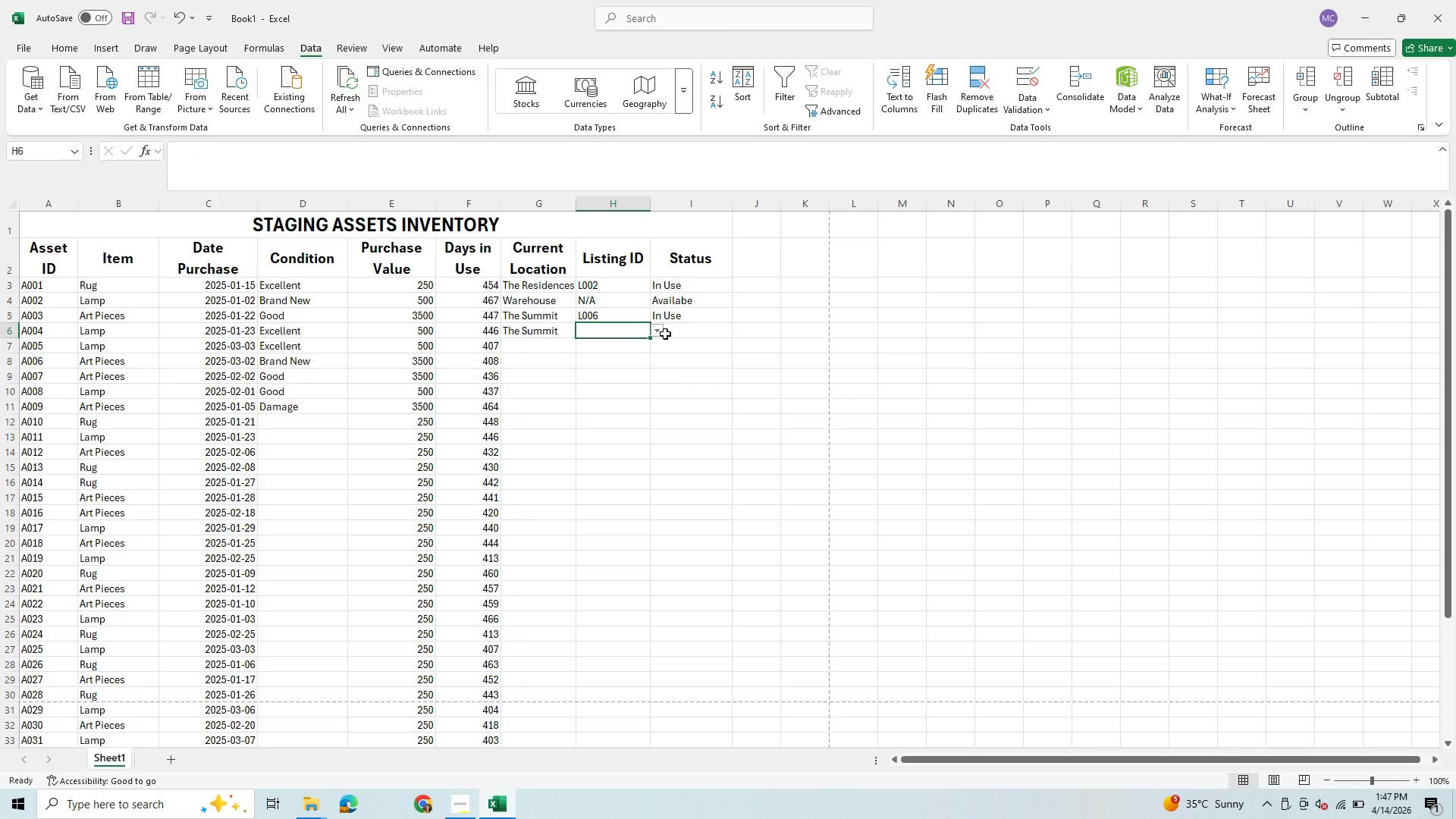 
left_click([665, 334])
 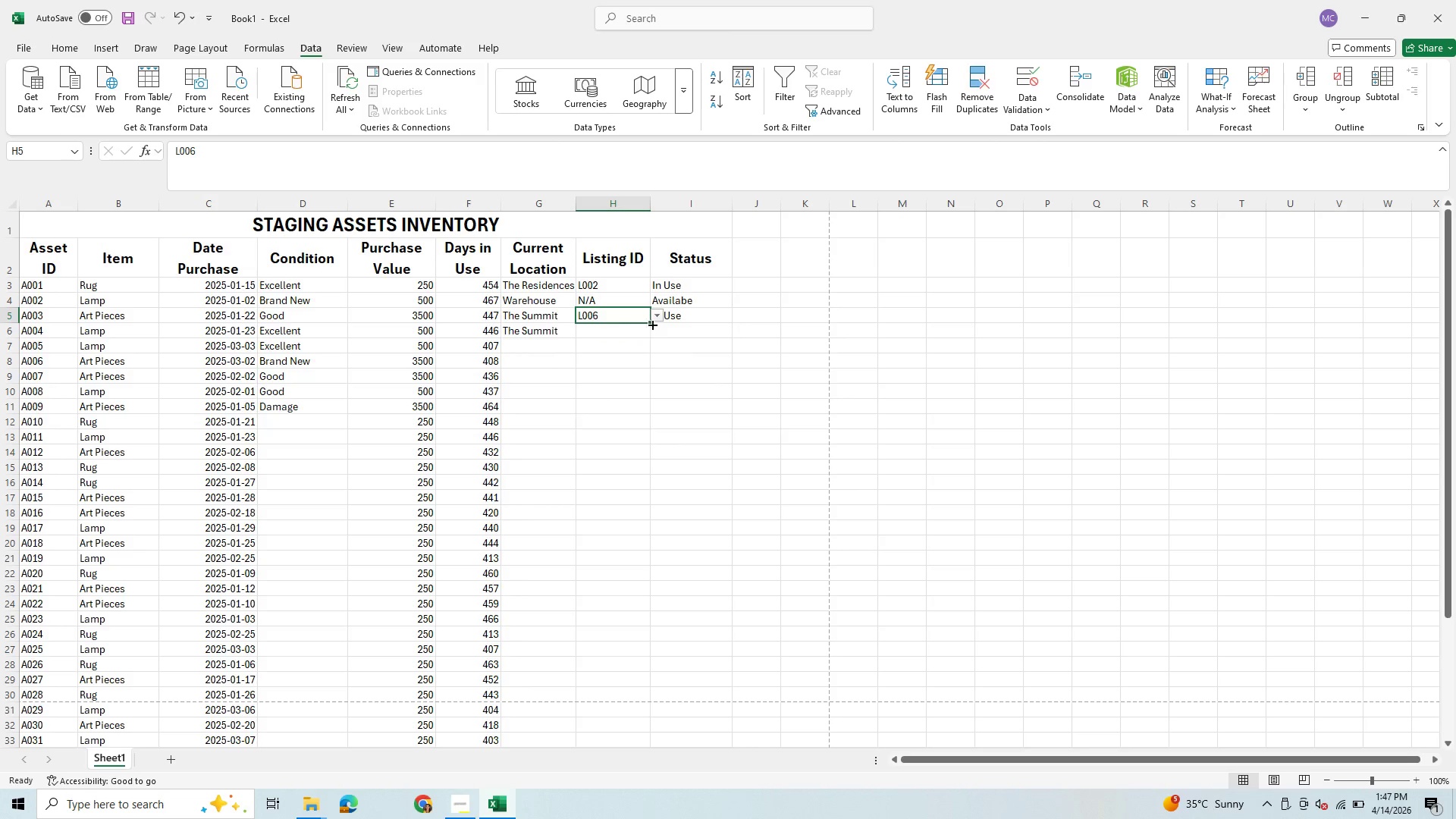 
left_click([654, 310])
 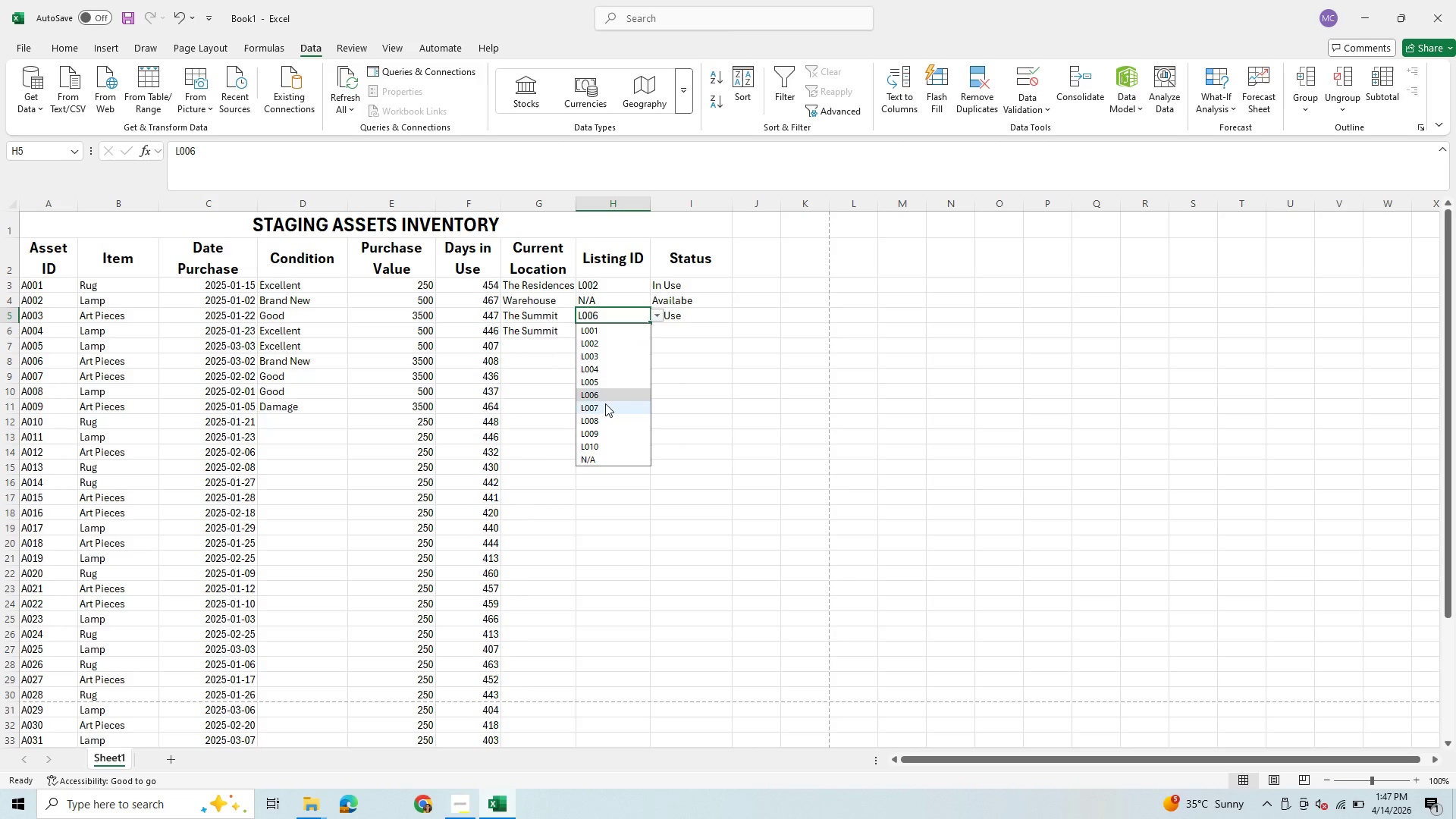 
left_click([605, 403])
 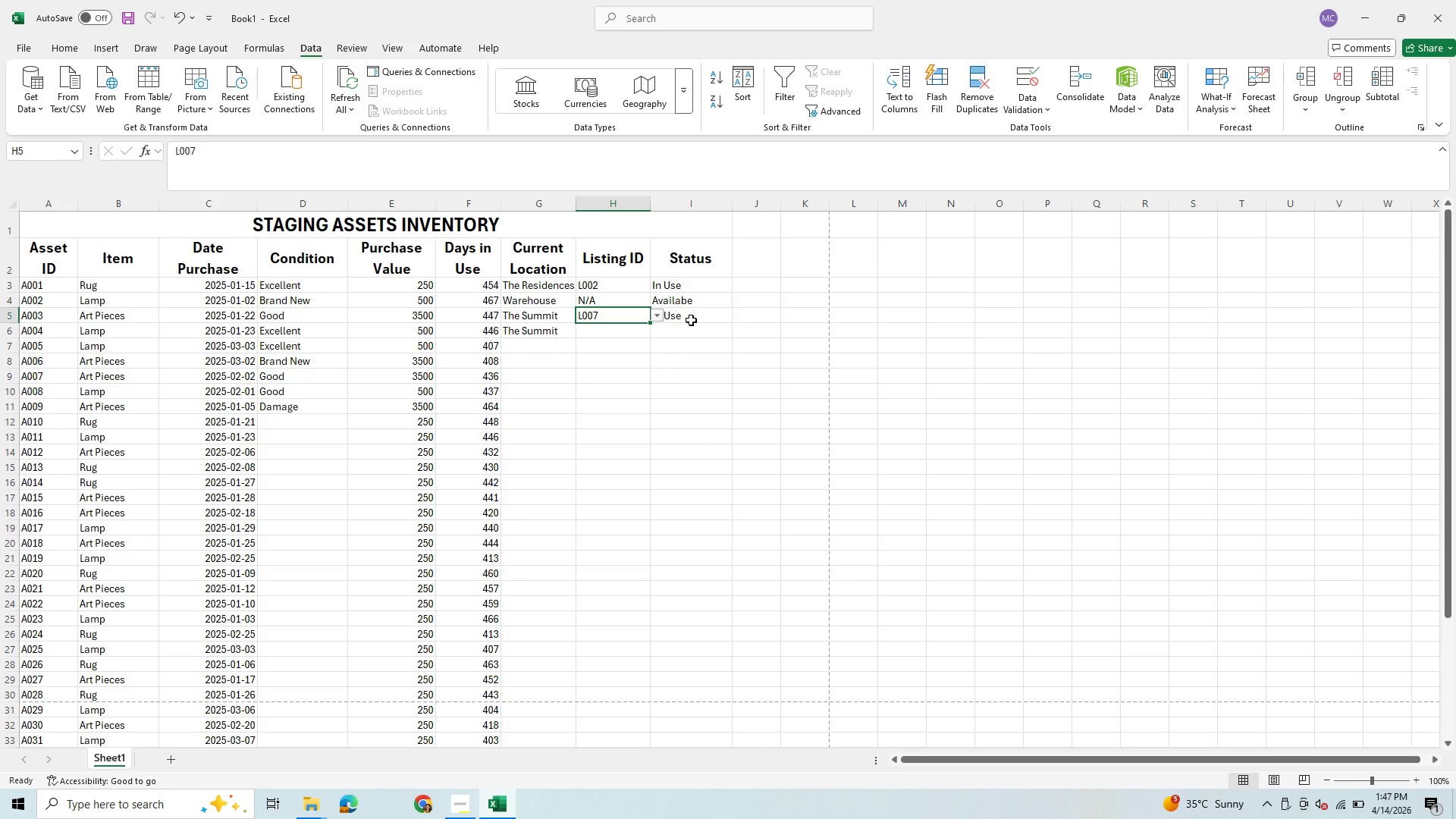 
left_click([617, 336])
 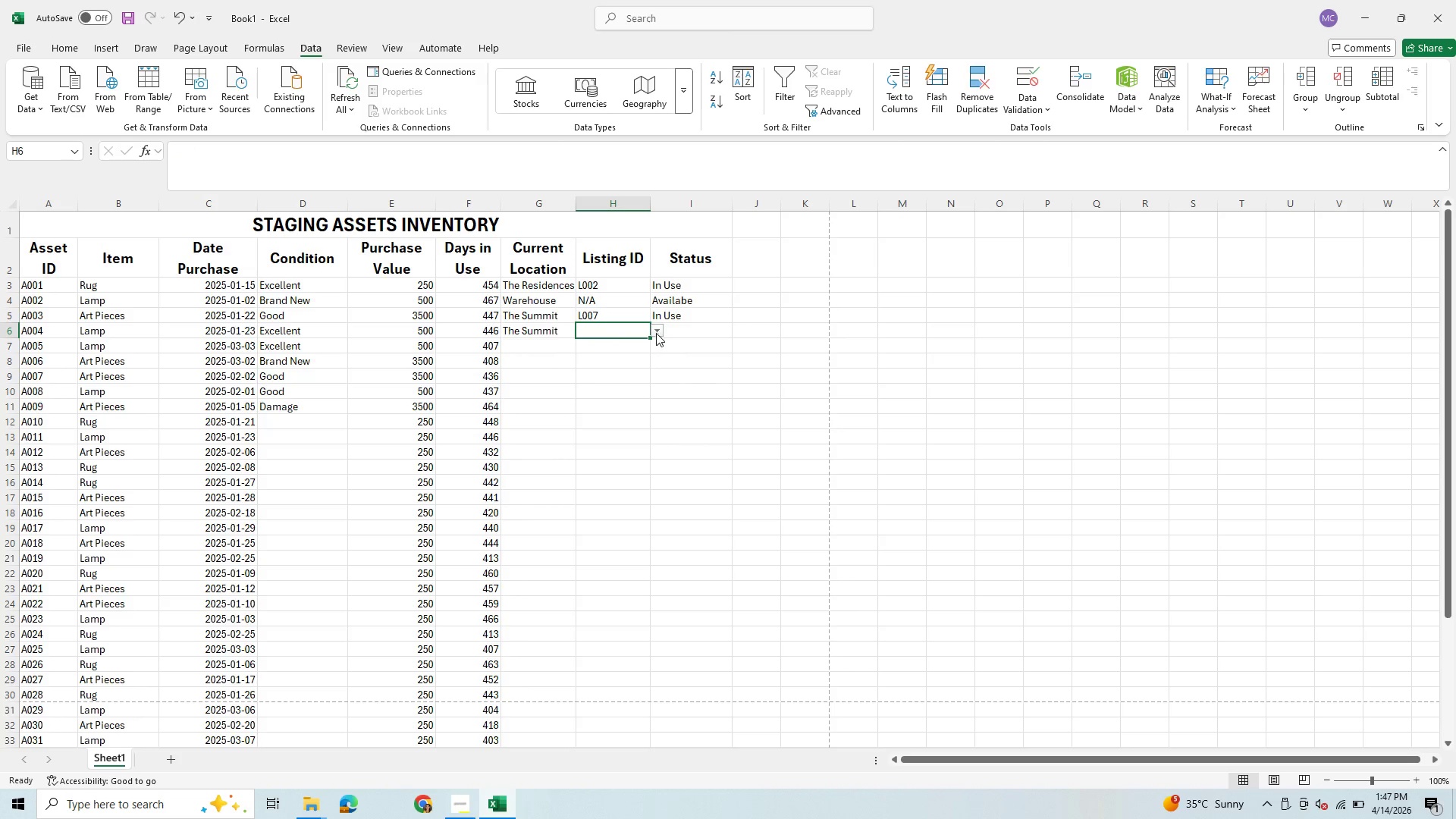 
left_click([655, 334])
 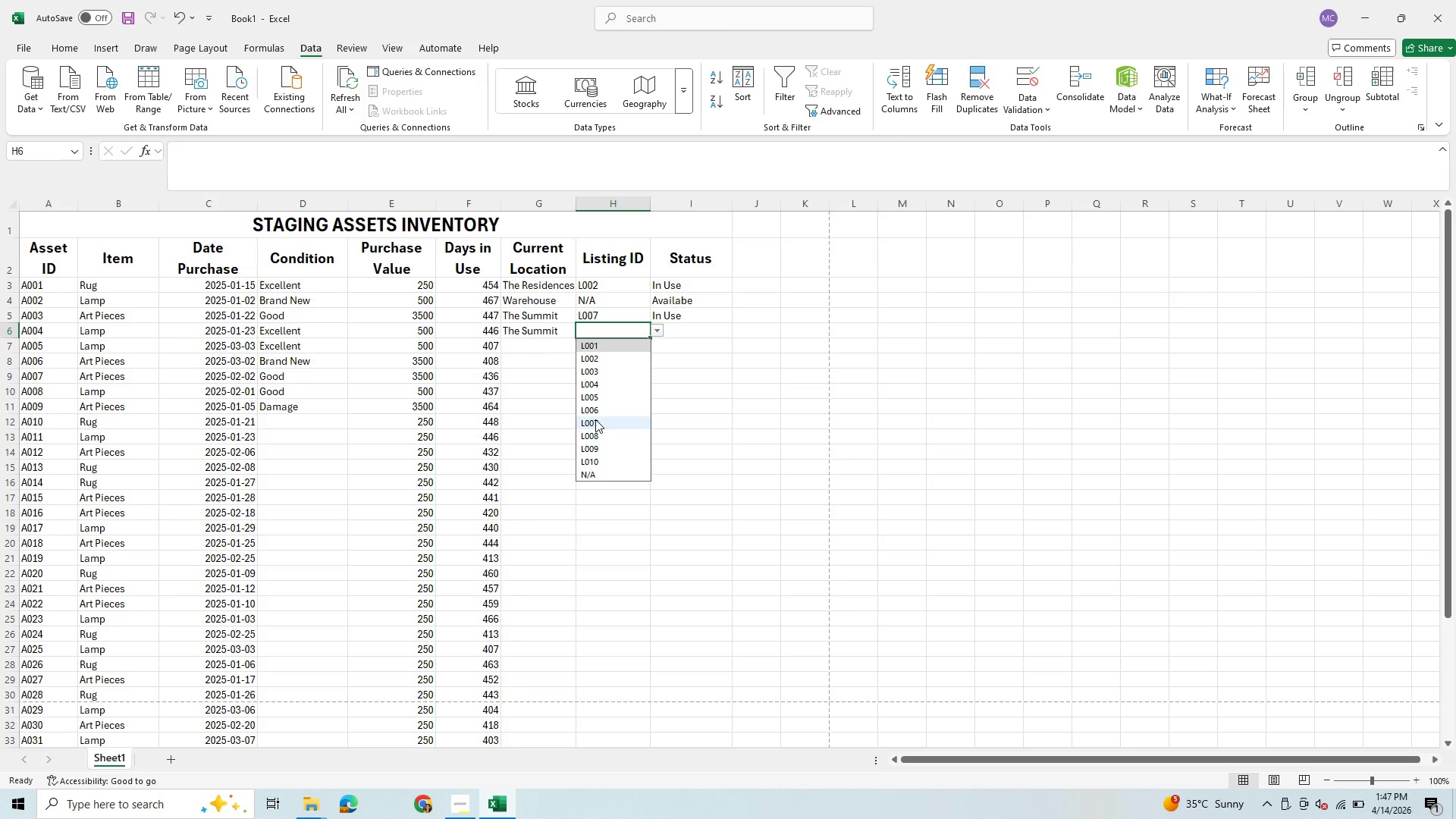 
left_click([595, 431])
 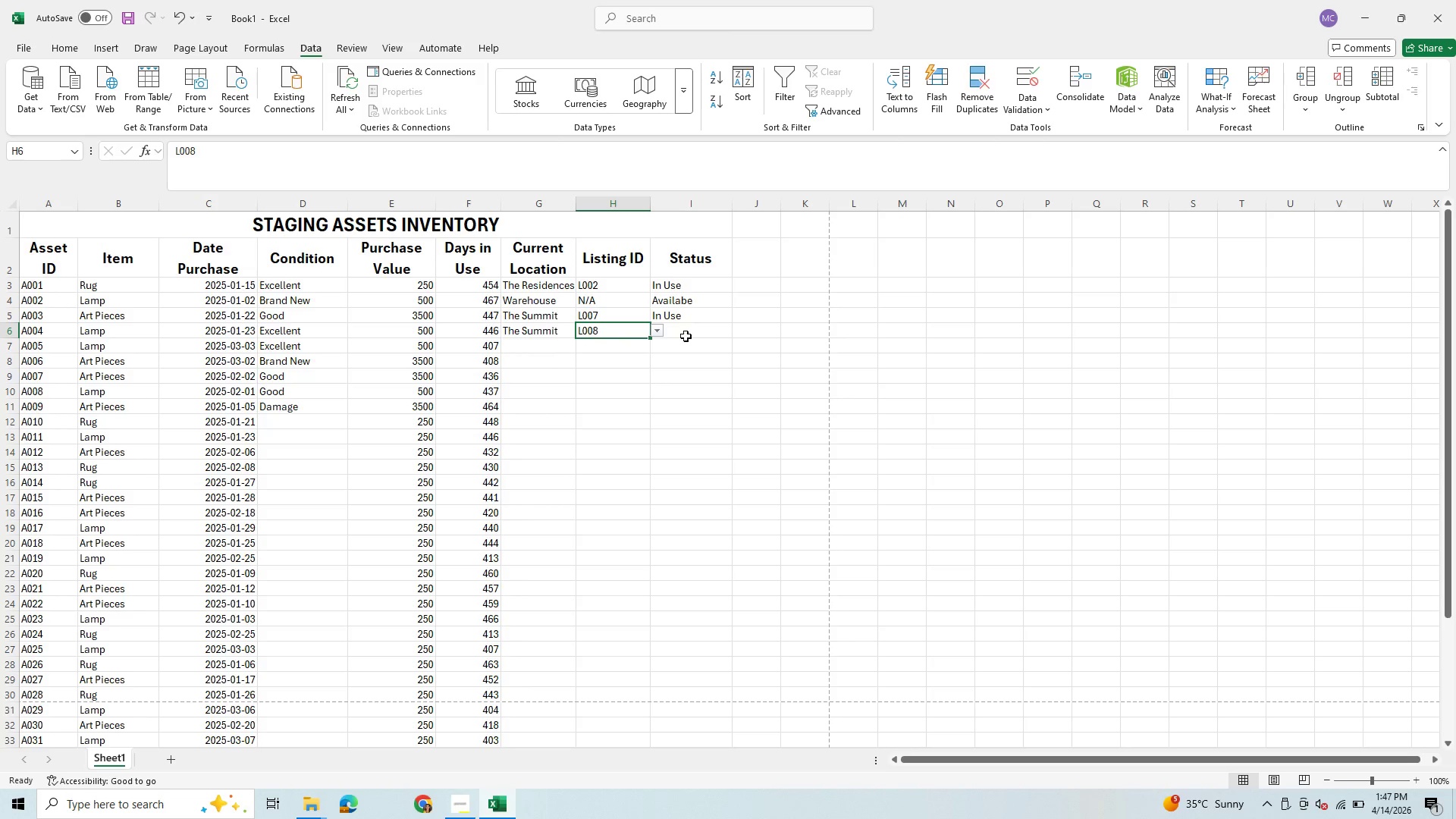 
left_click([685, 342])
 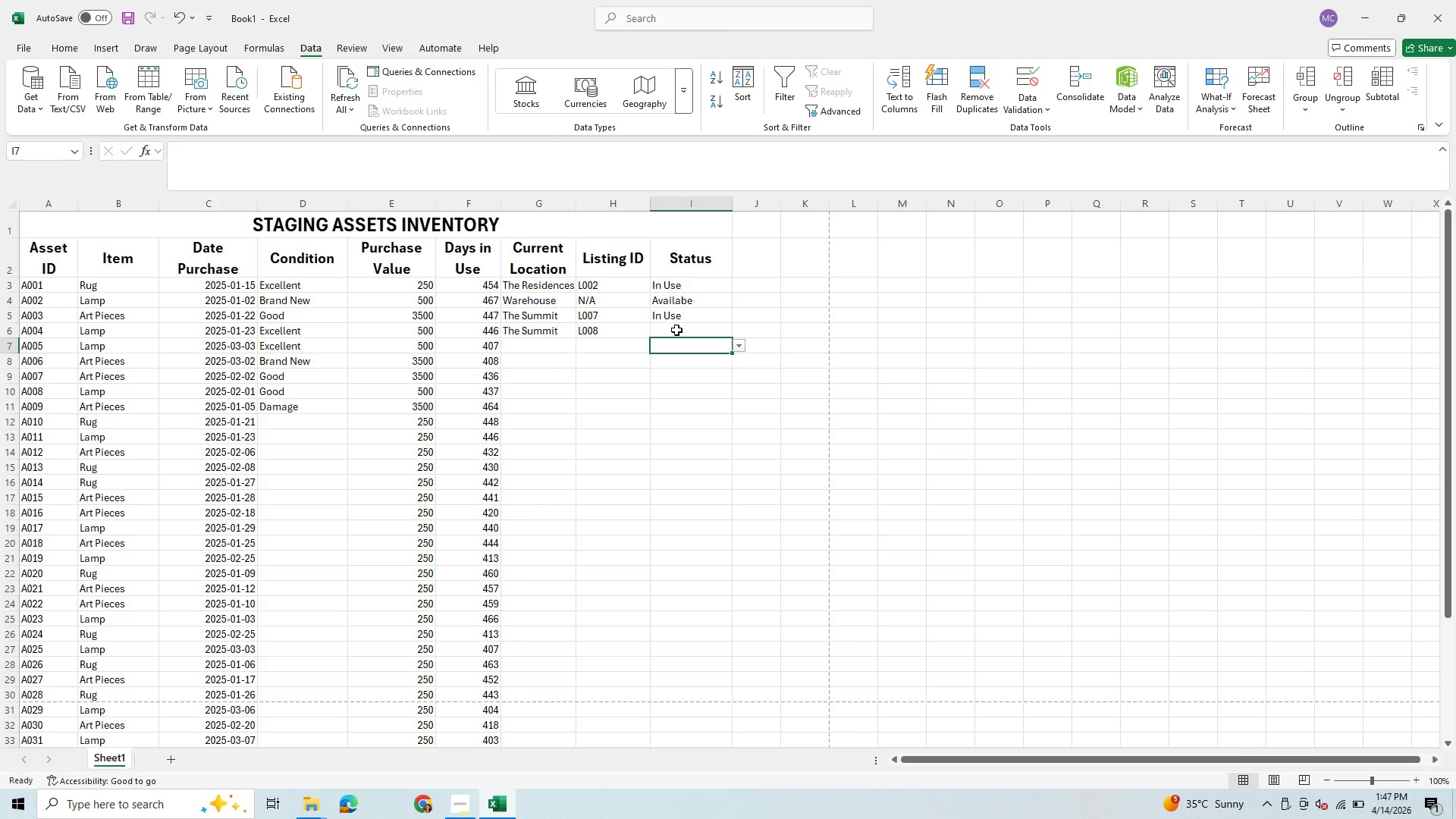 
left_click([676, 330])
 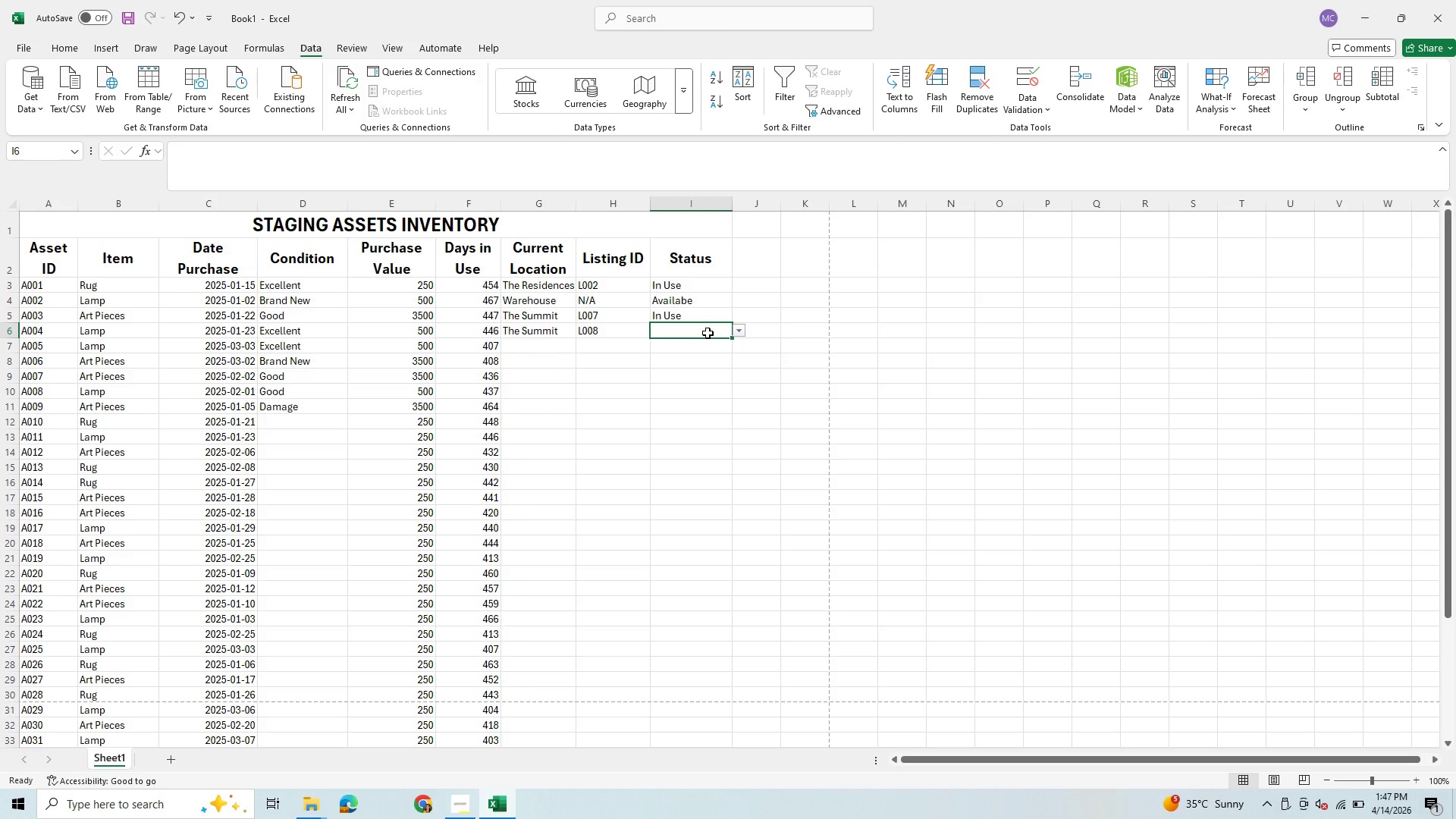 
key(I)
 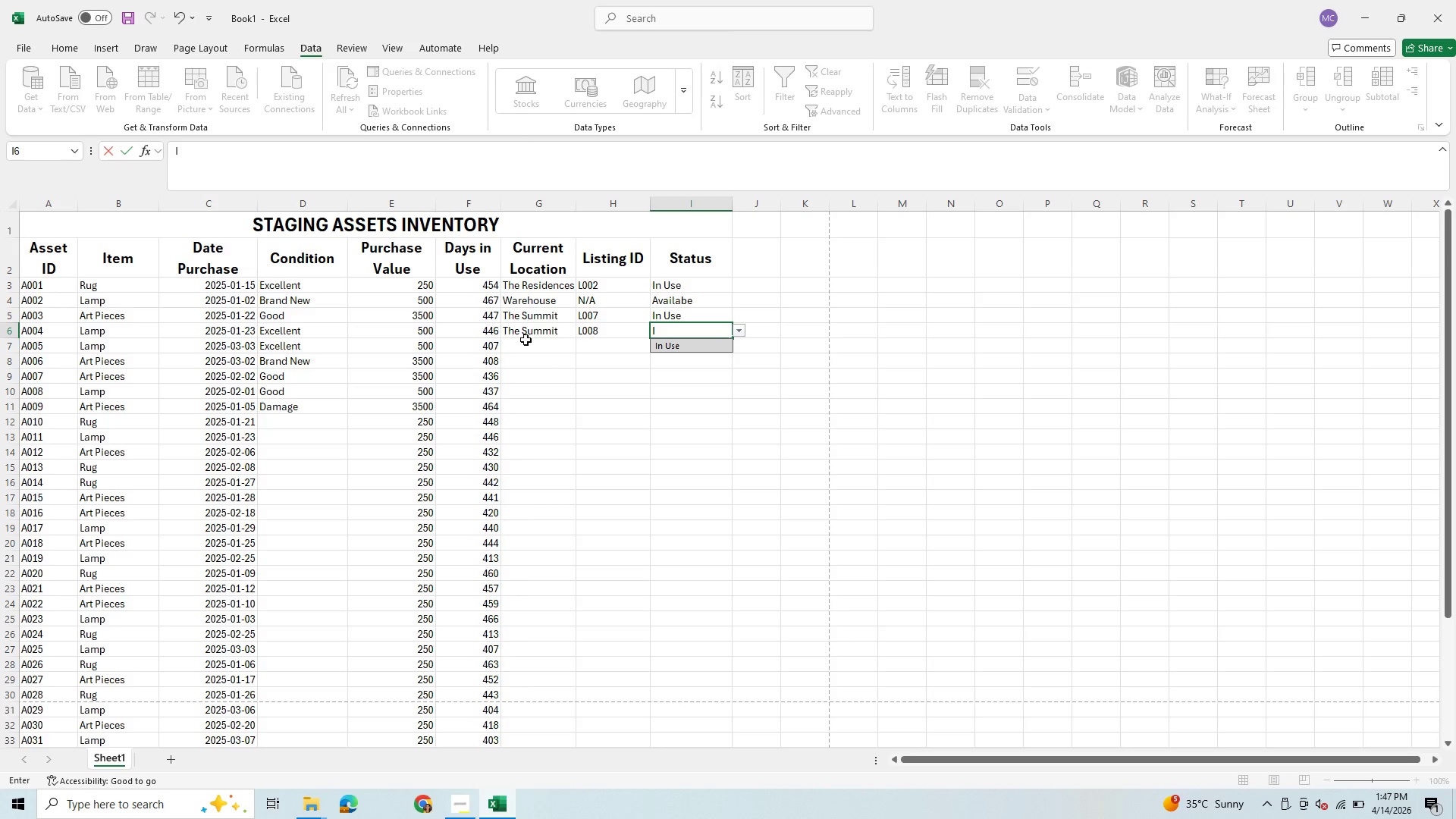 
left_click([526, 340])
 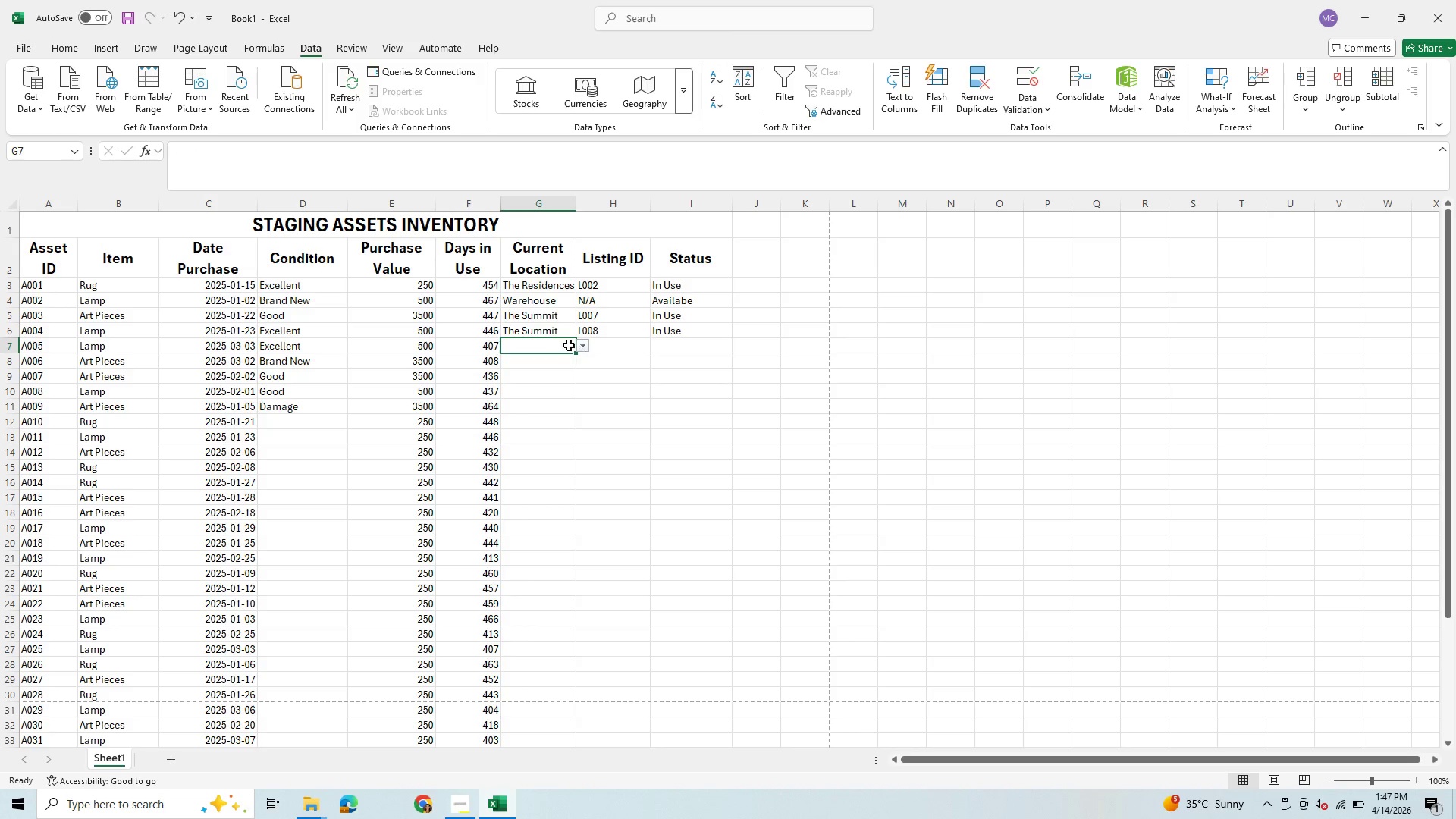 
left_click([579, 348])
 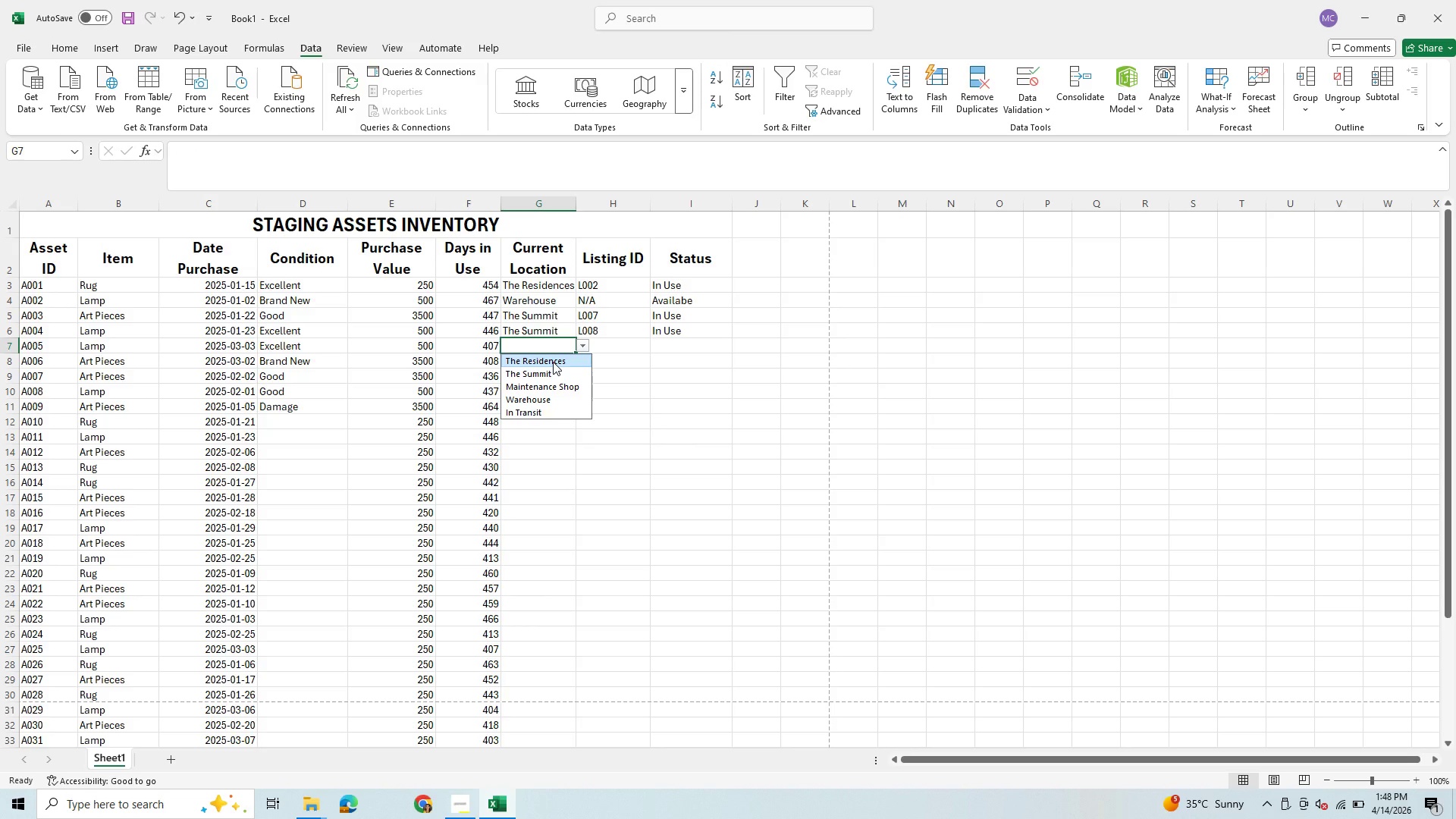 
left_click([553, 362])
 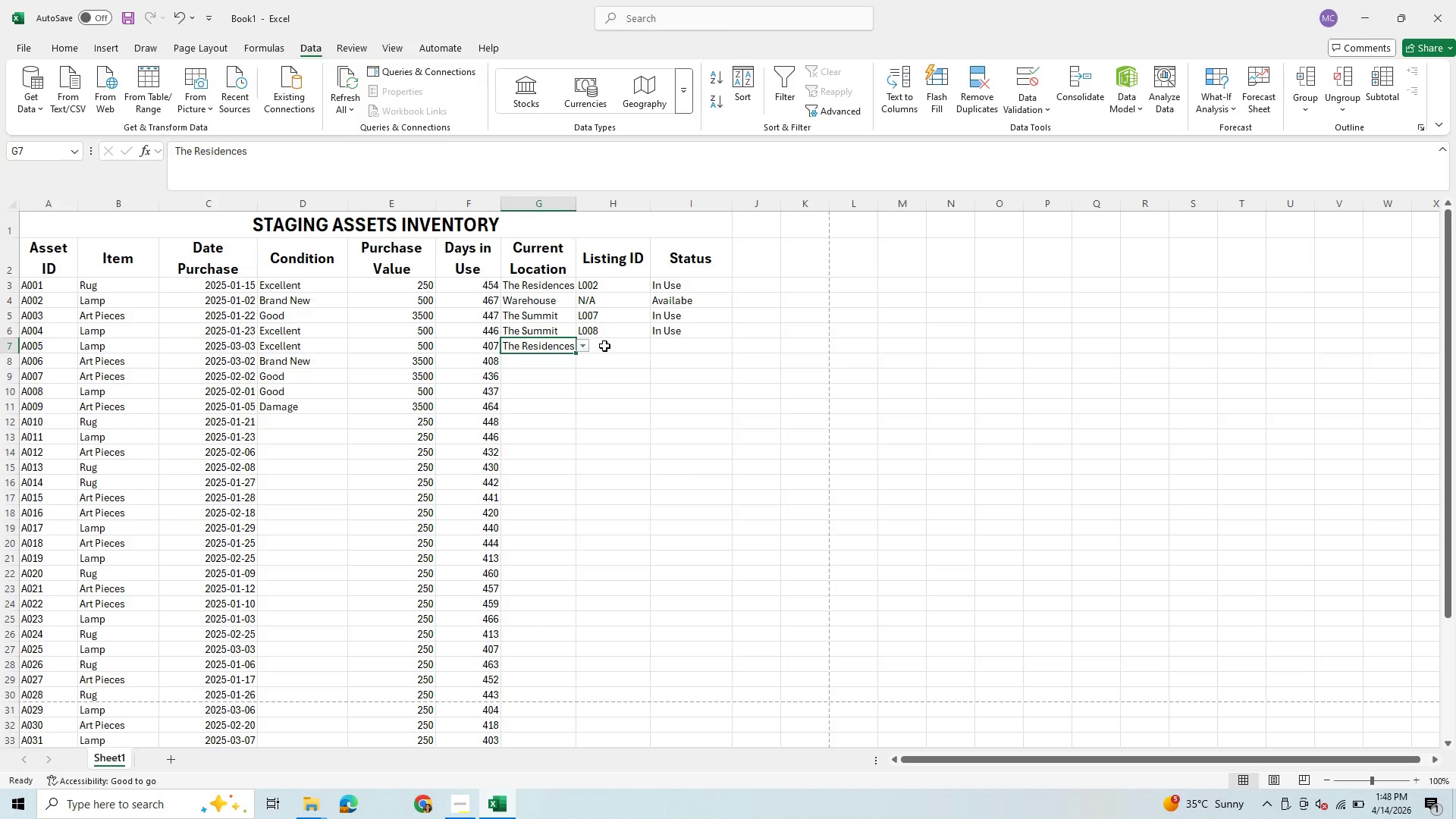 
left_click([604, 346])
 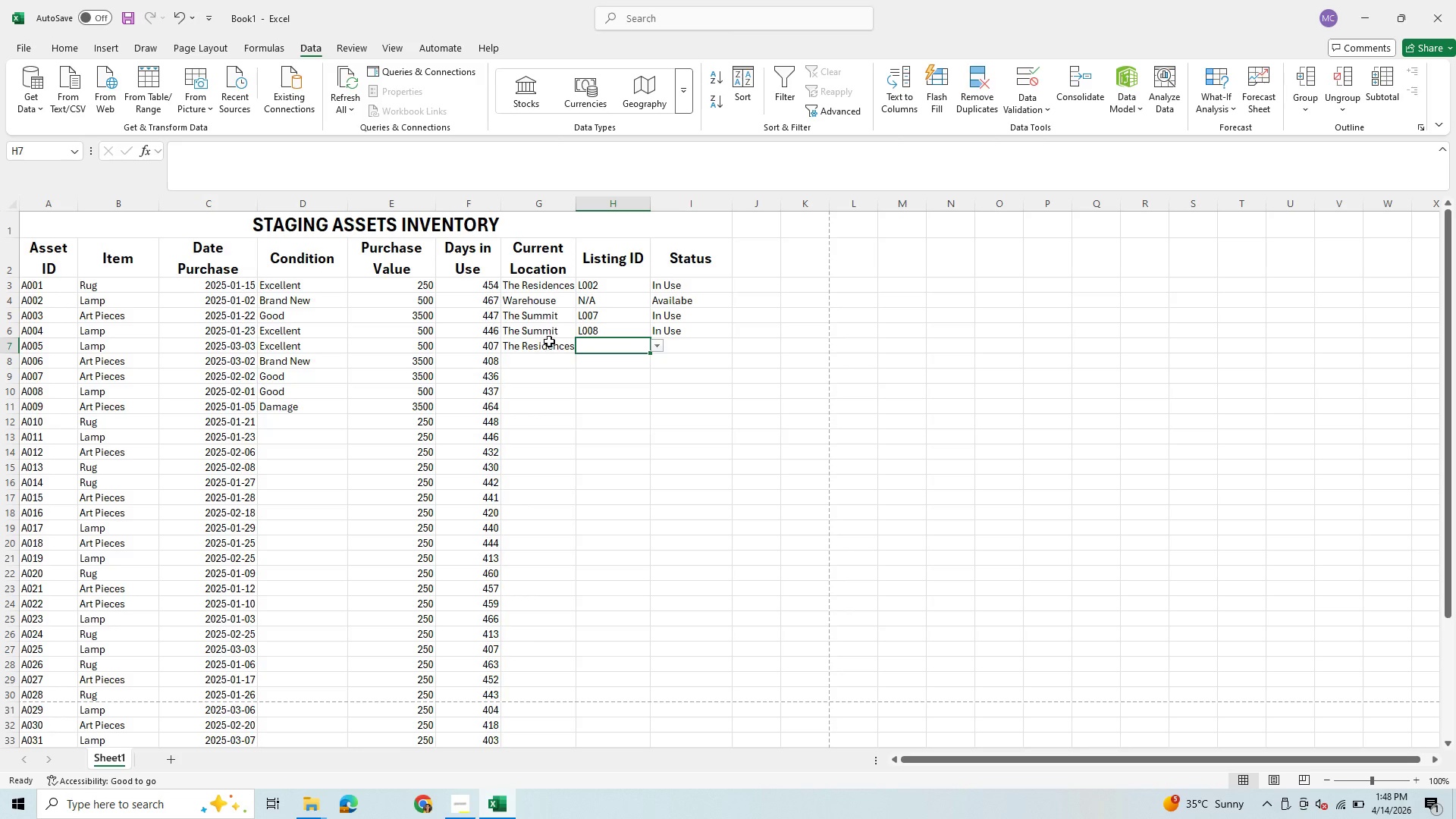 
wait(5.34)
 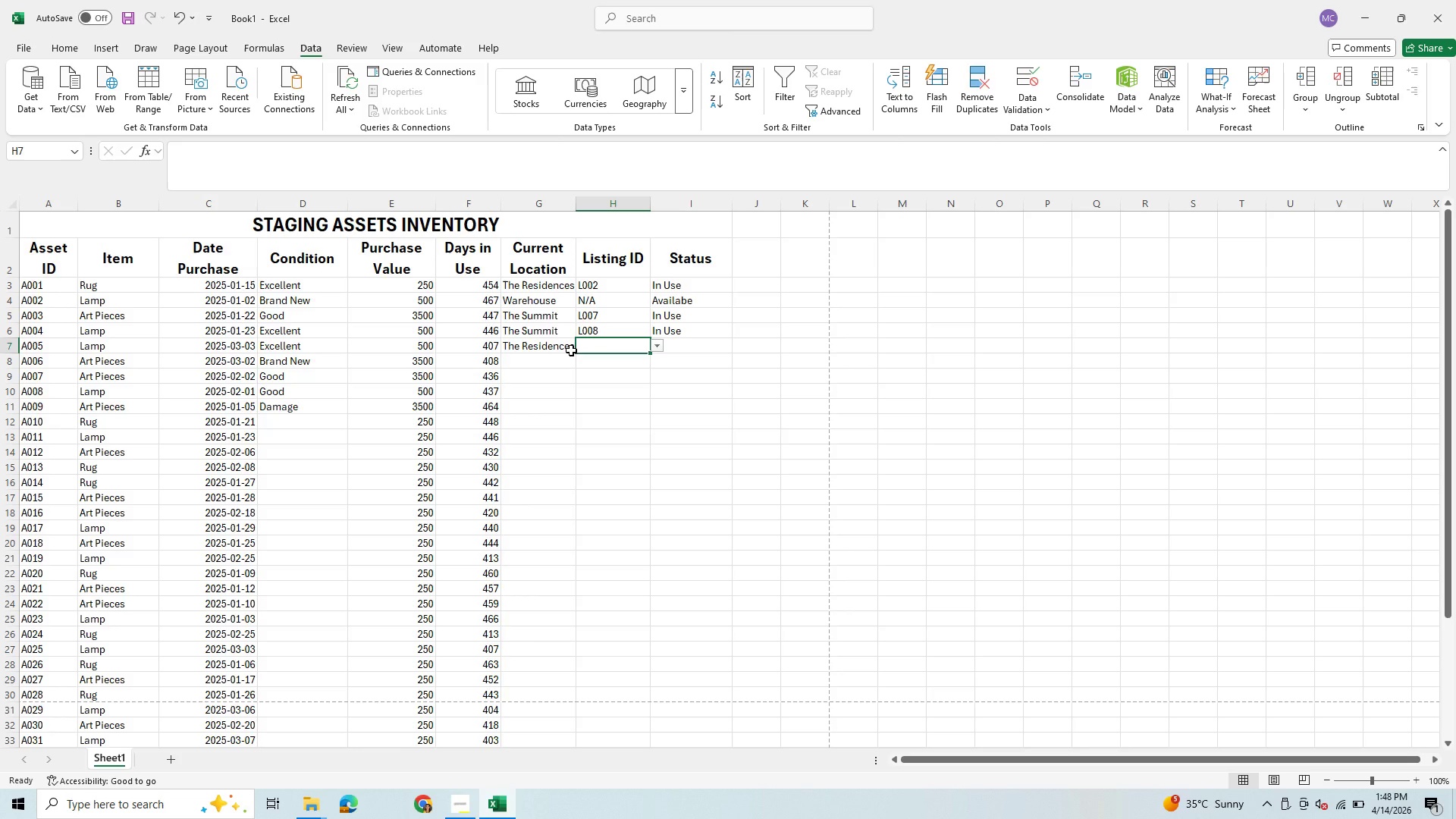 
left_click([661, 347])
 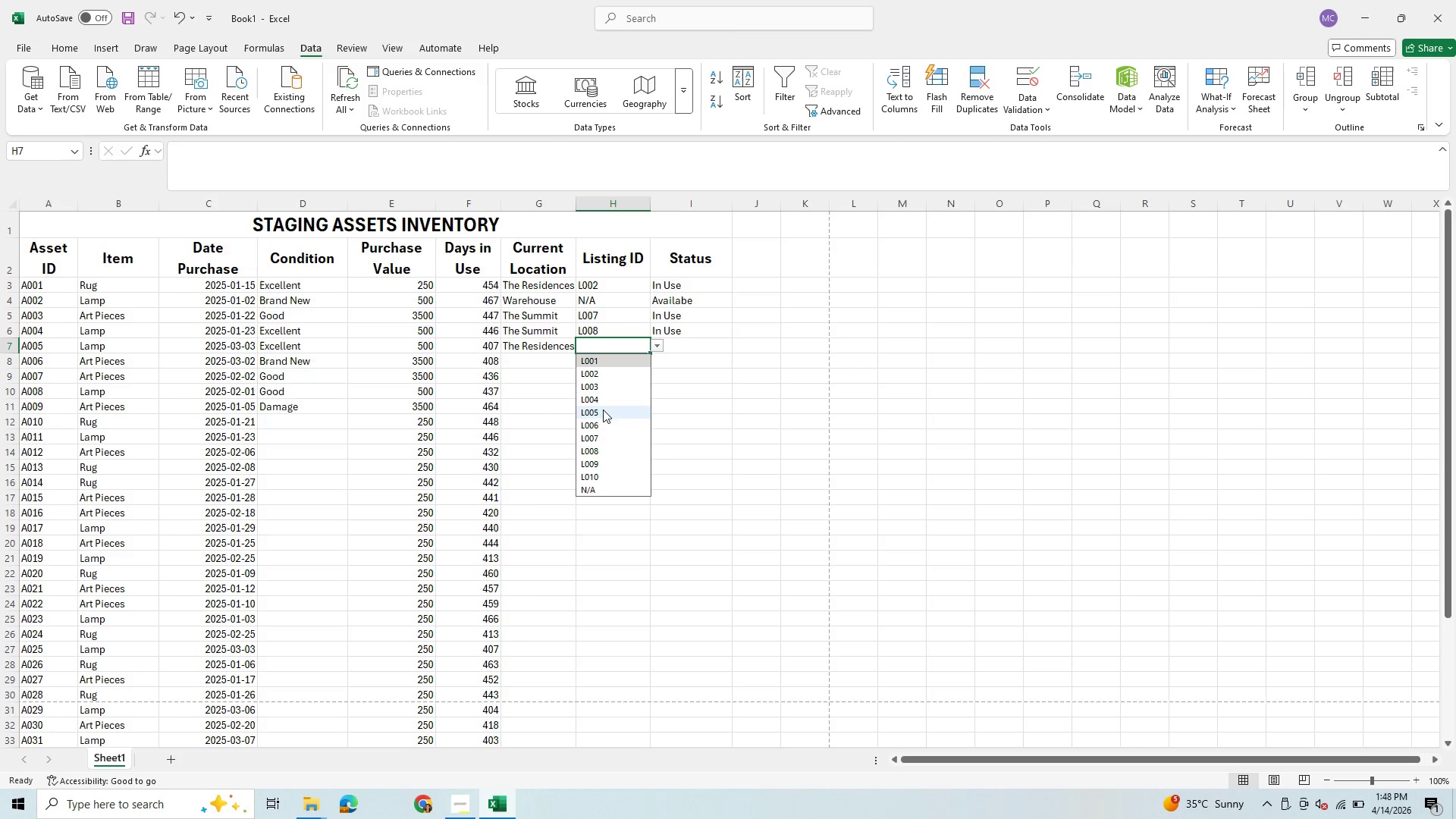 
left_click([602, 410])
 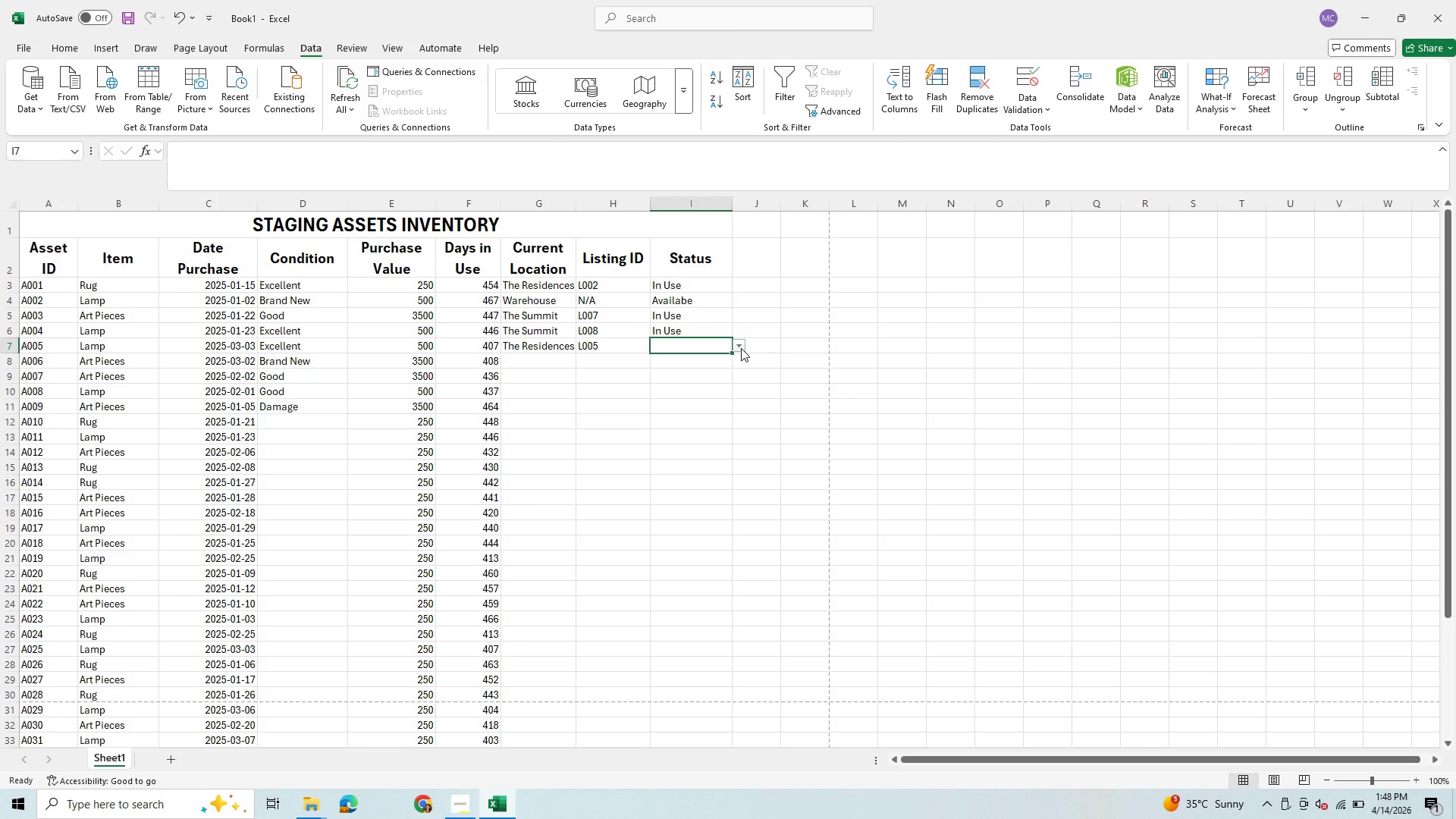 
left_click([741, 348])
 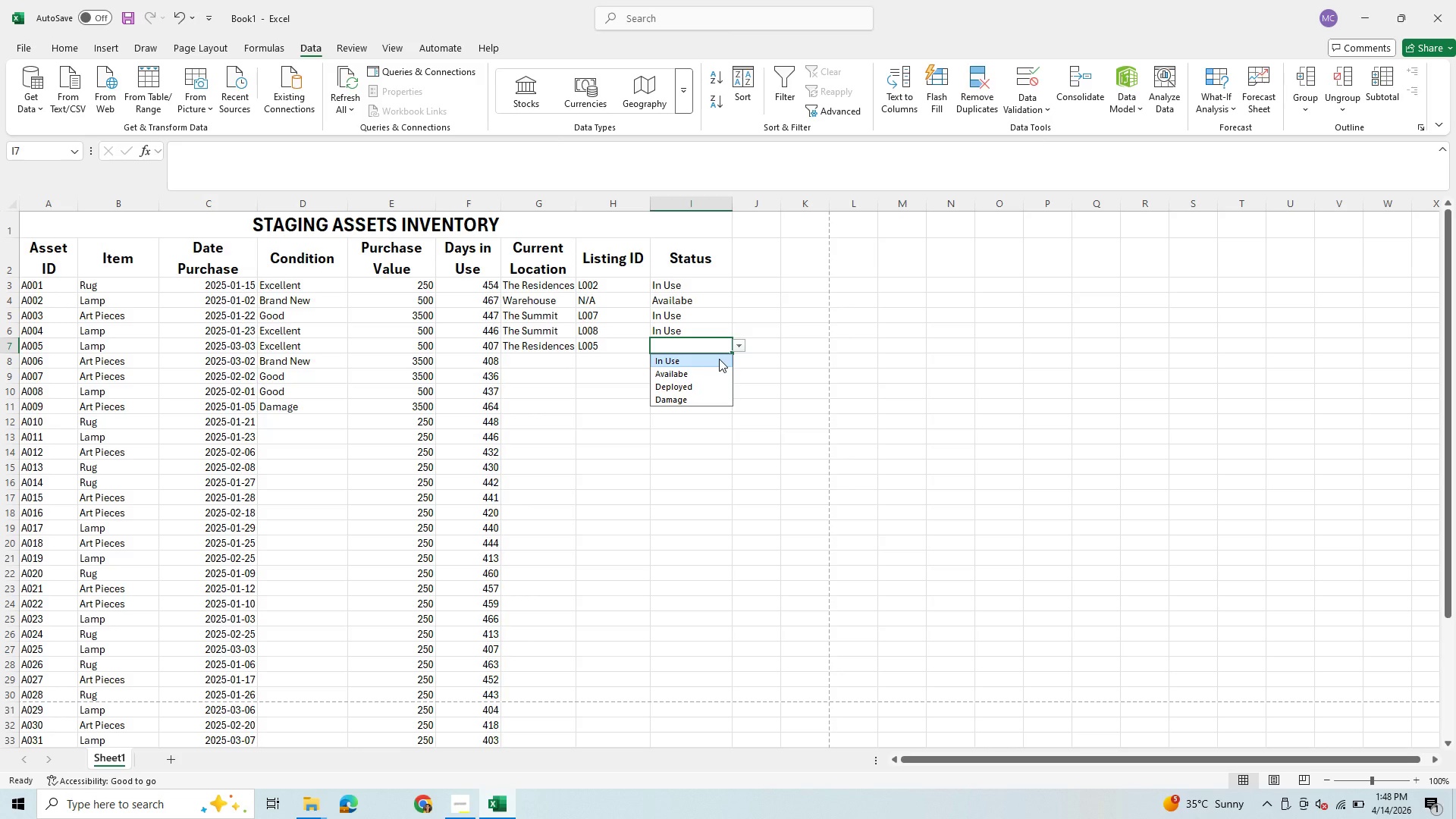 
left_click([719, 359])
 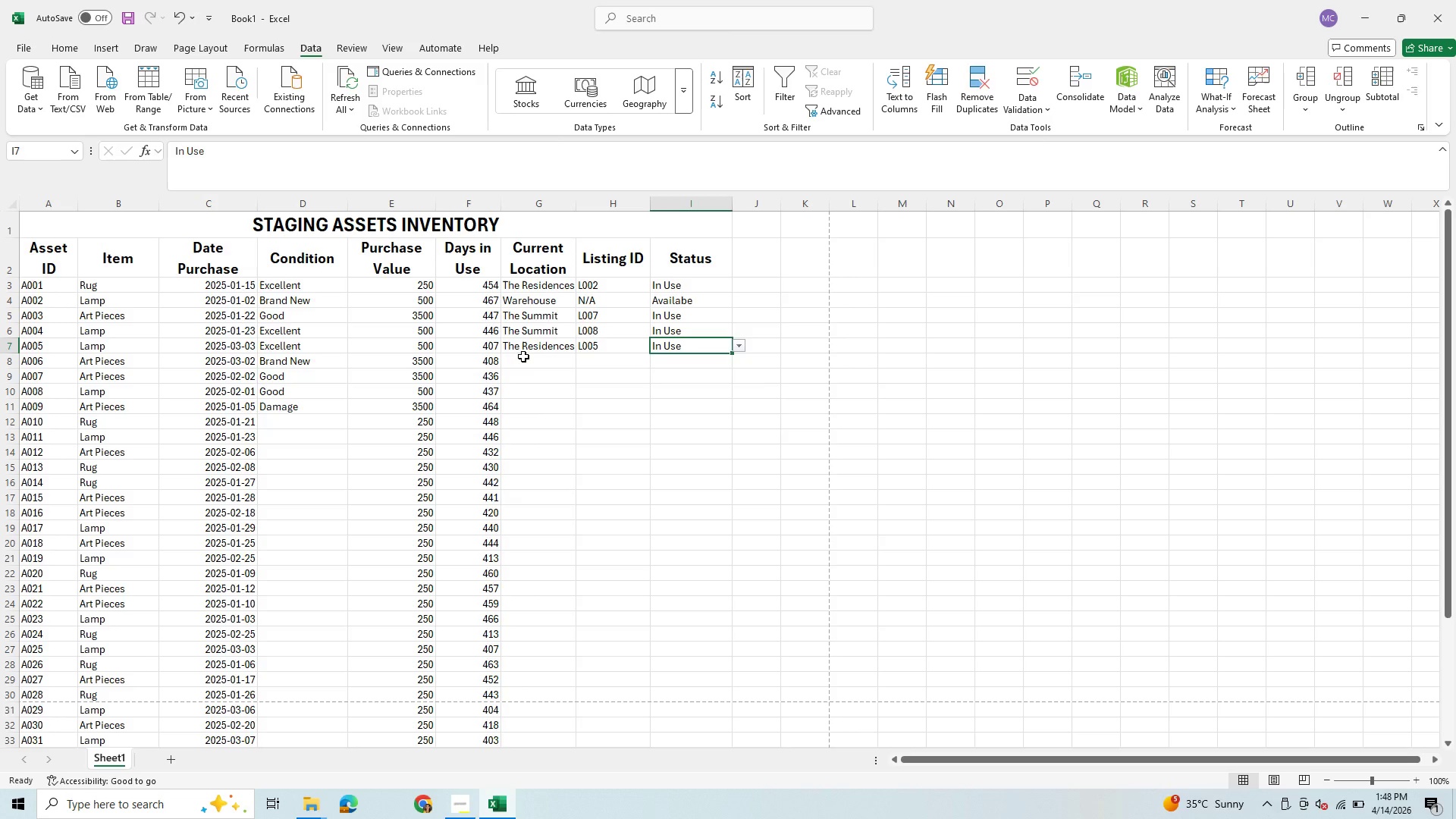 
left_click([523, 356])
 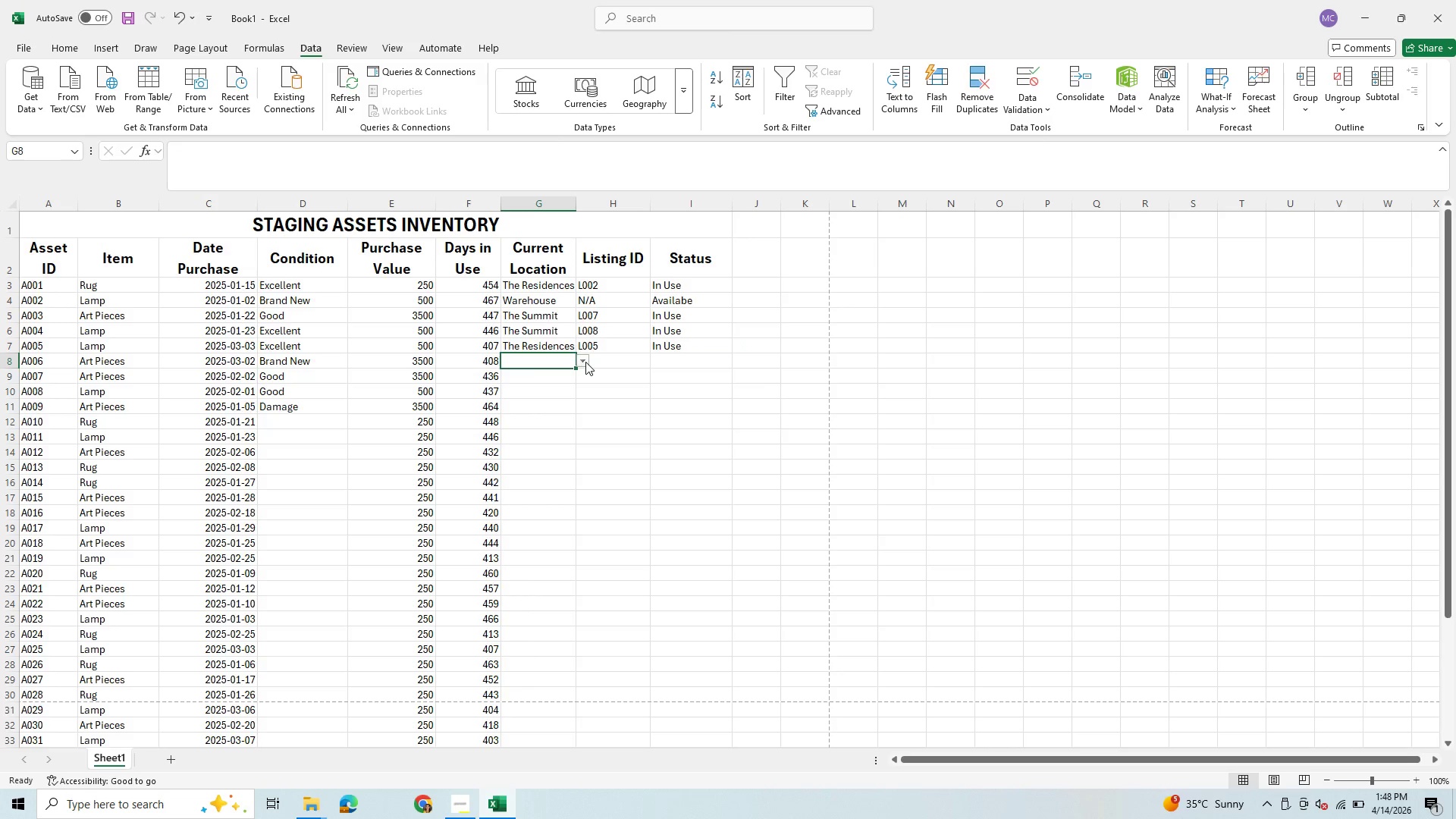 
left_click([585, 362])
 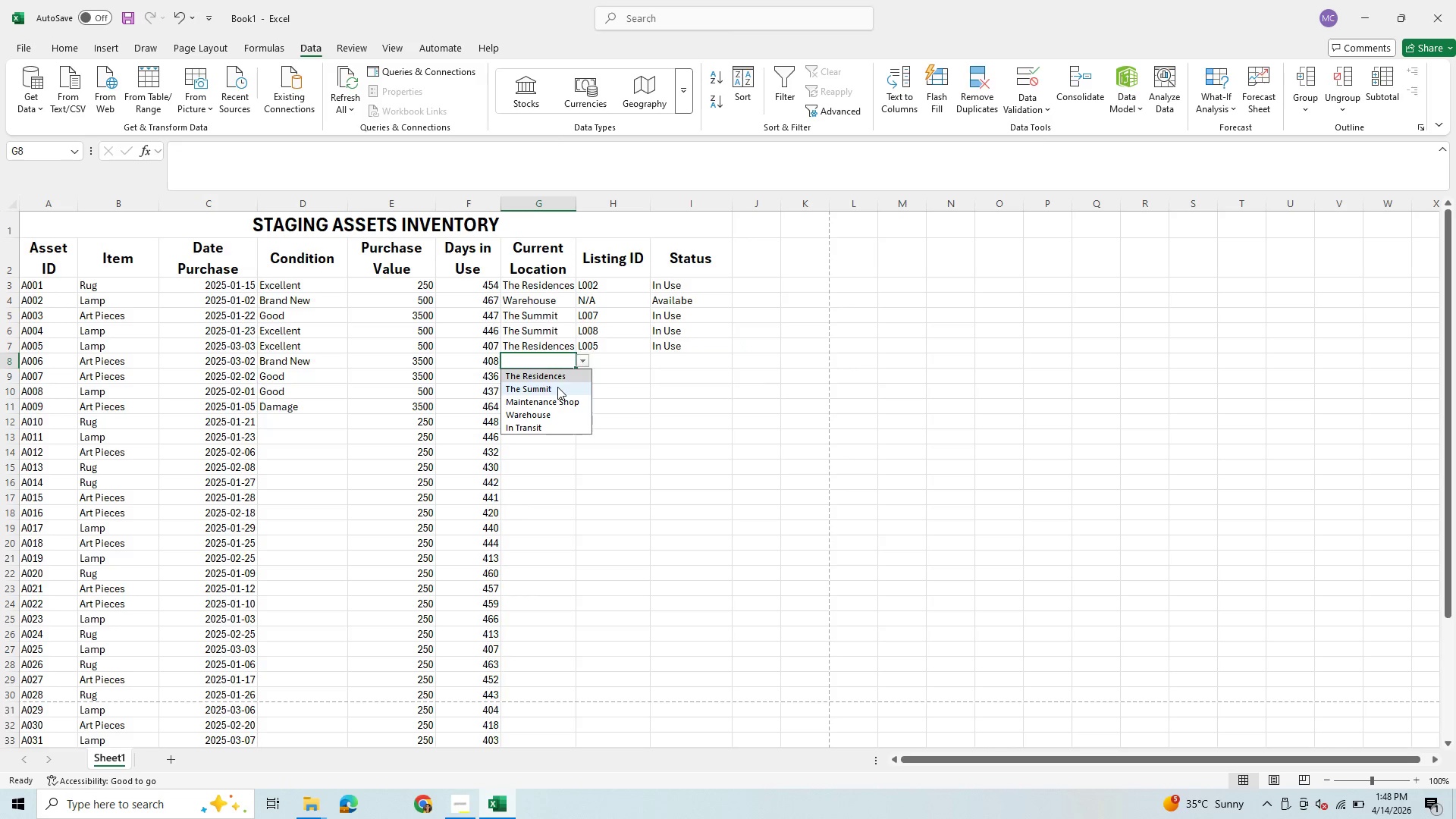 
left_click([557, 387])
 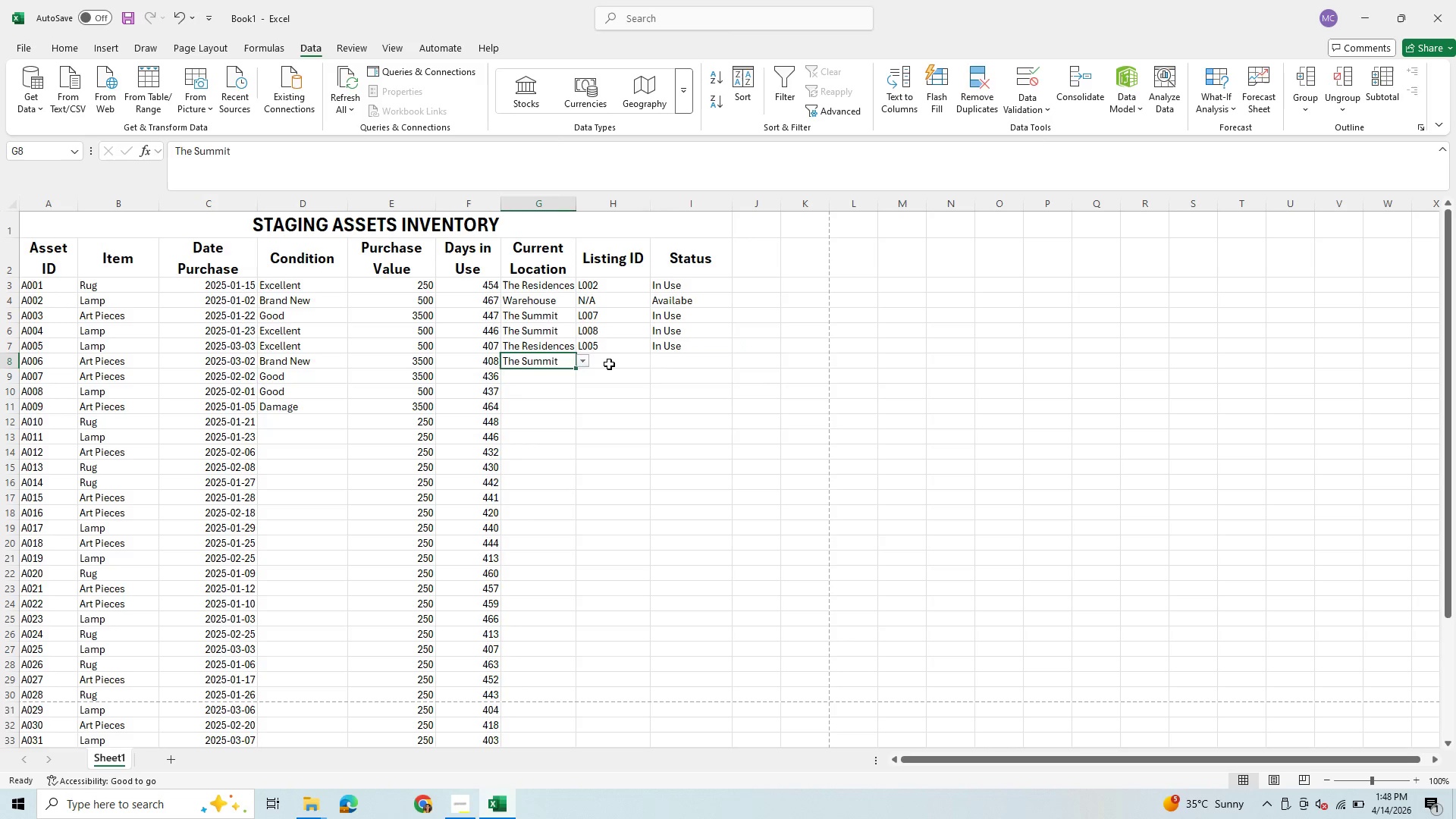 
left_click([609, 364])
 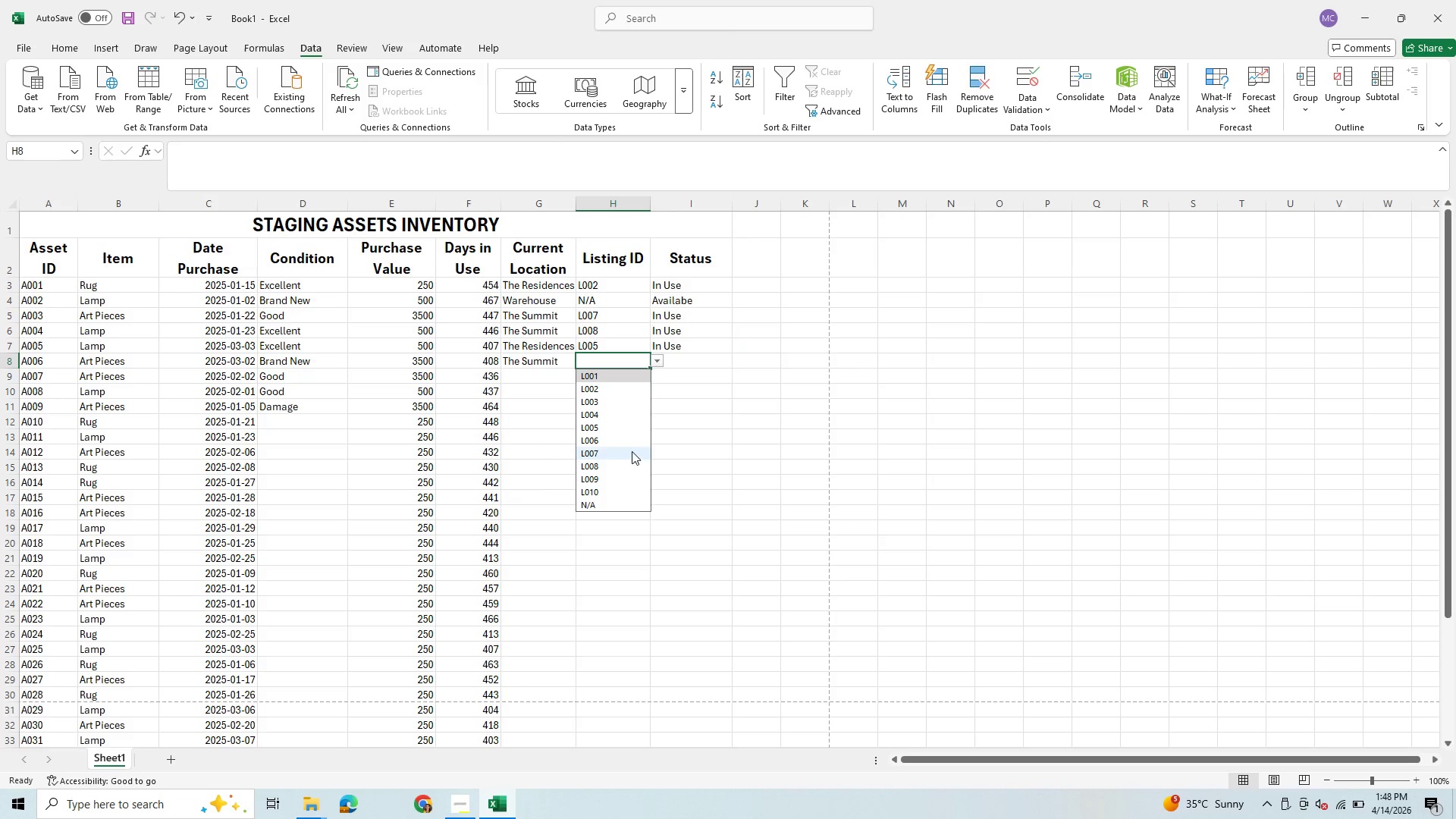 
left_click([614, 476])
 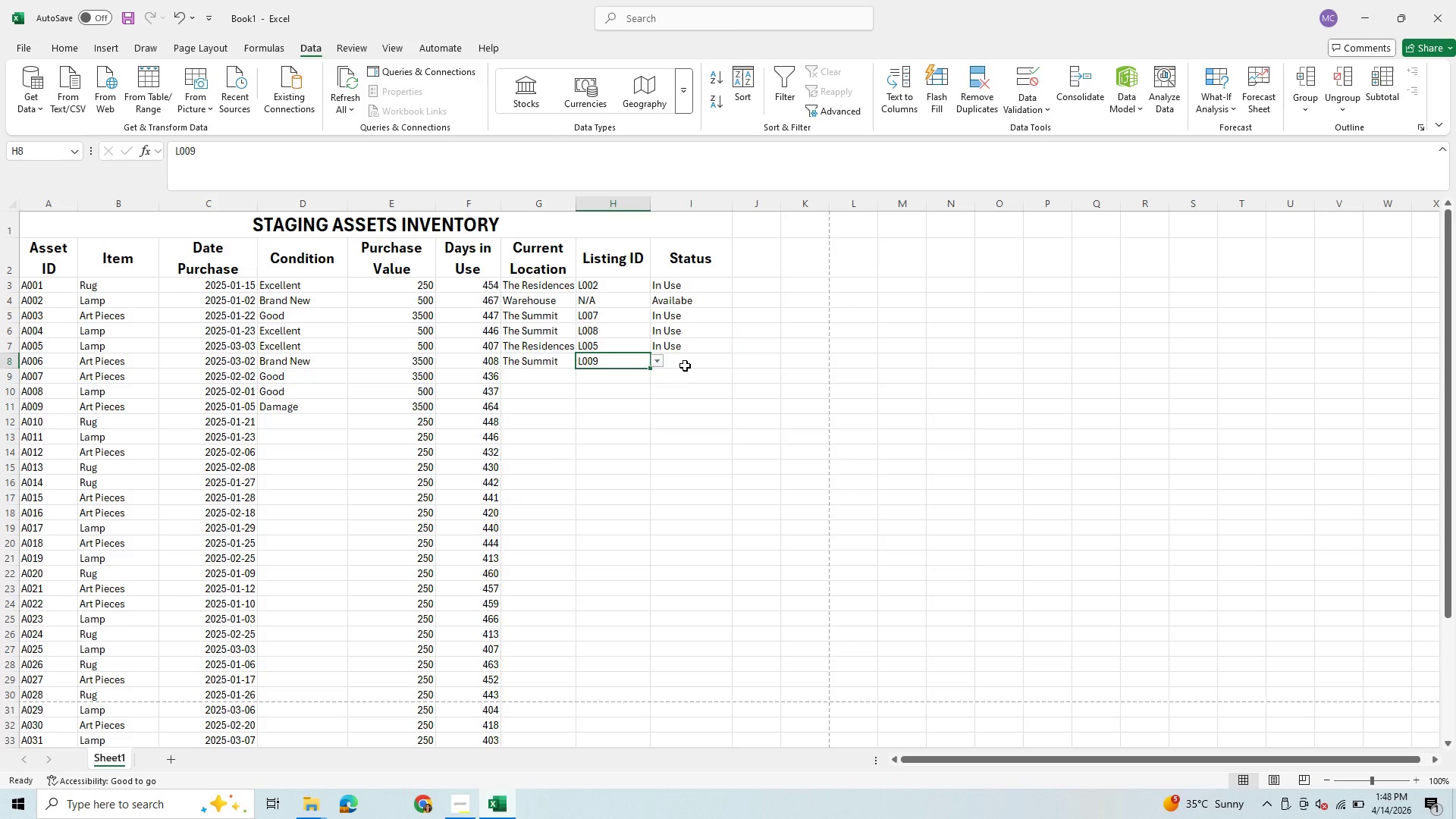 
left_click([685, 366])
 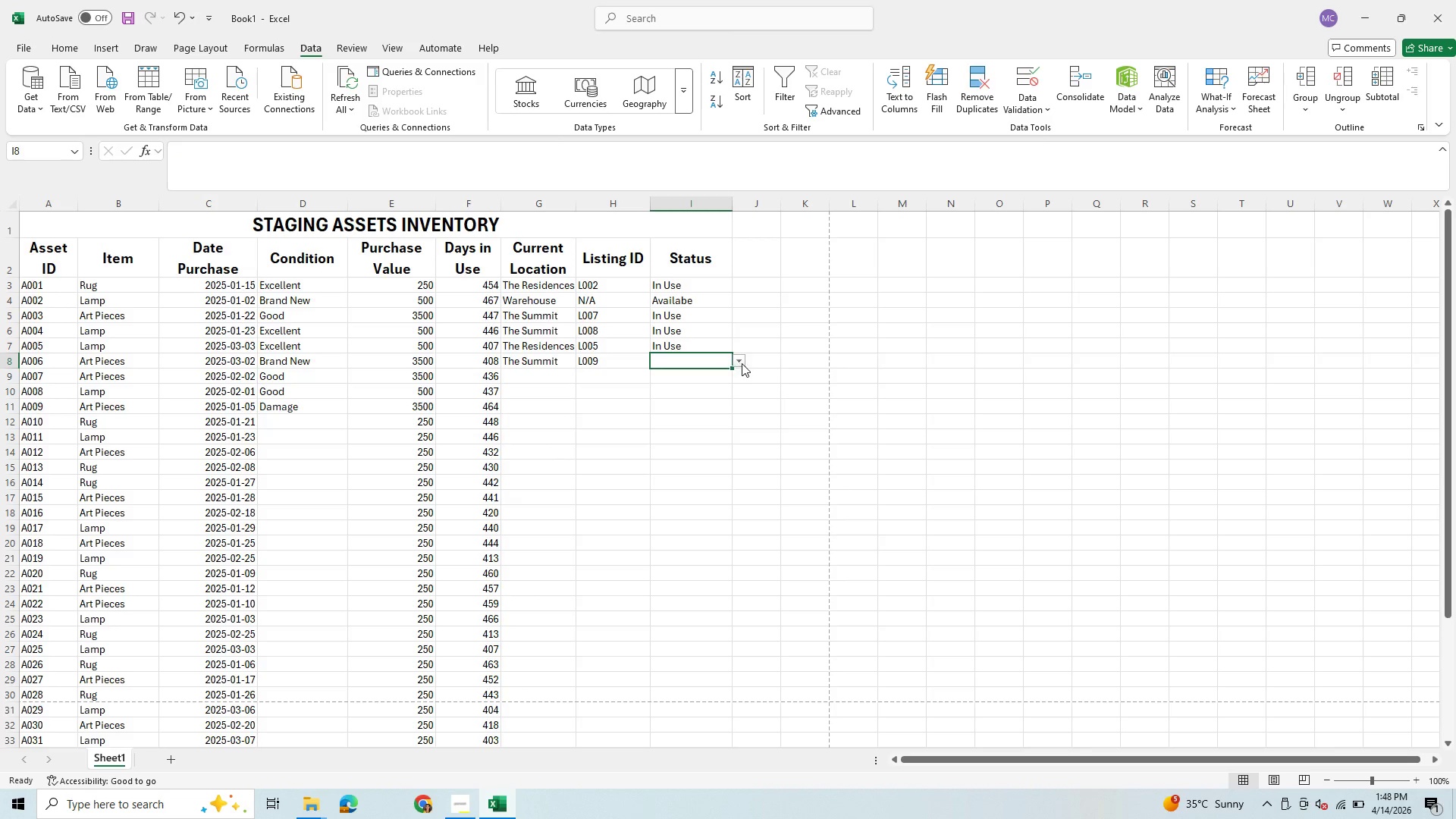 
left_click([746, 363])
 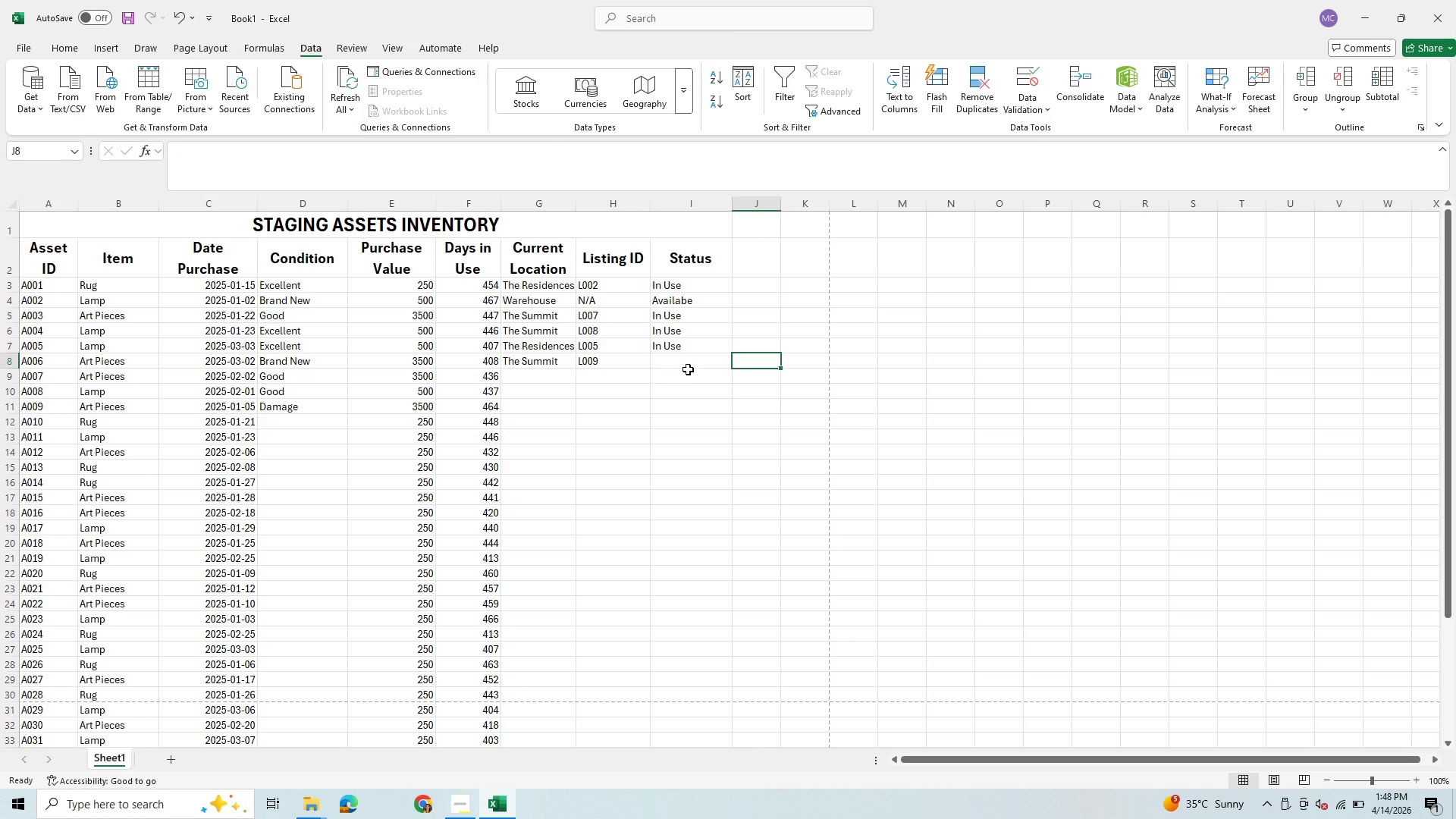 
left_click([688, 369])
 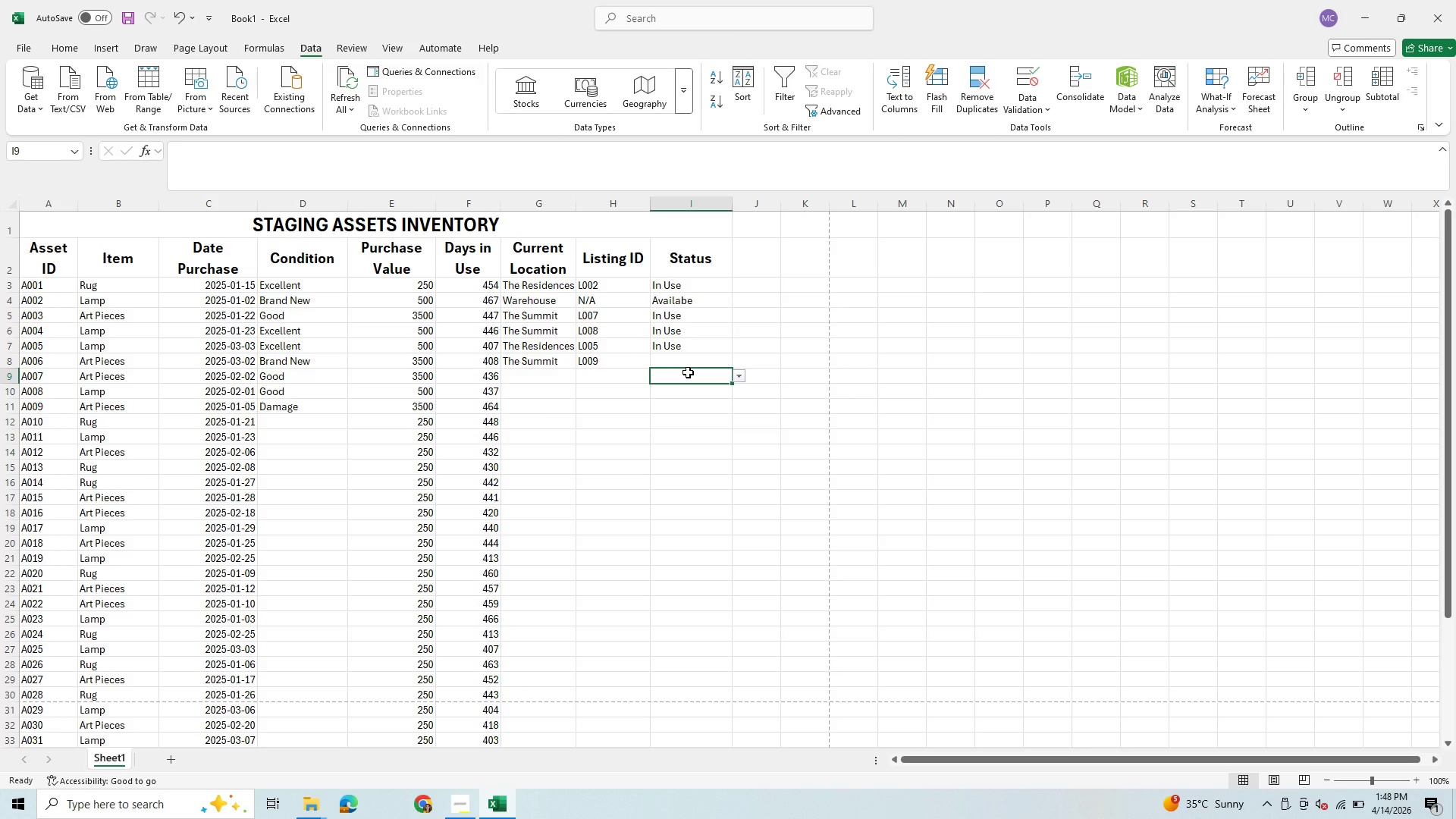 
key(I)
 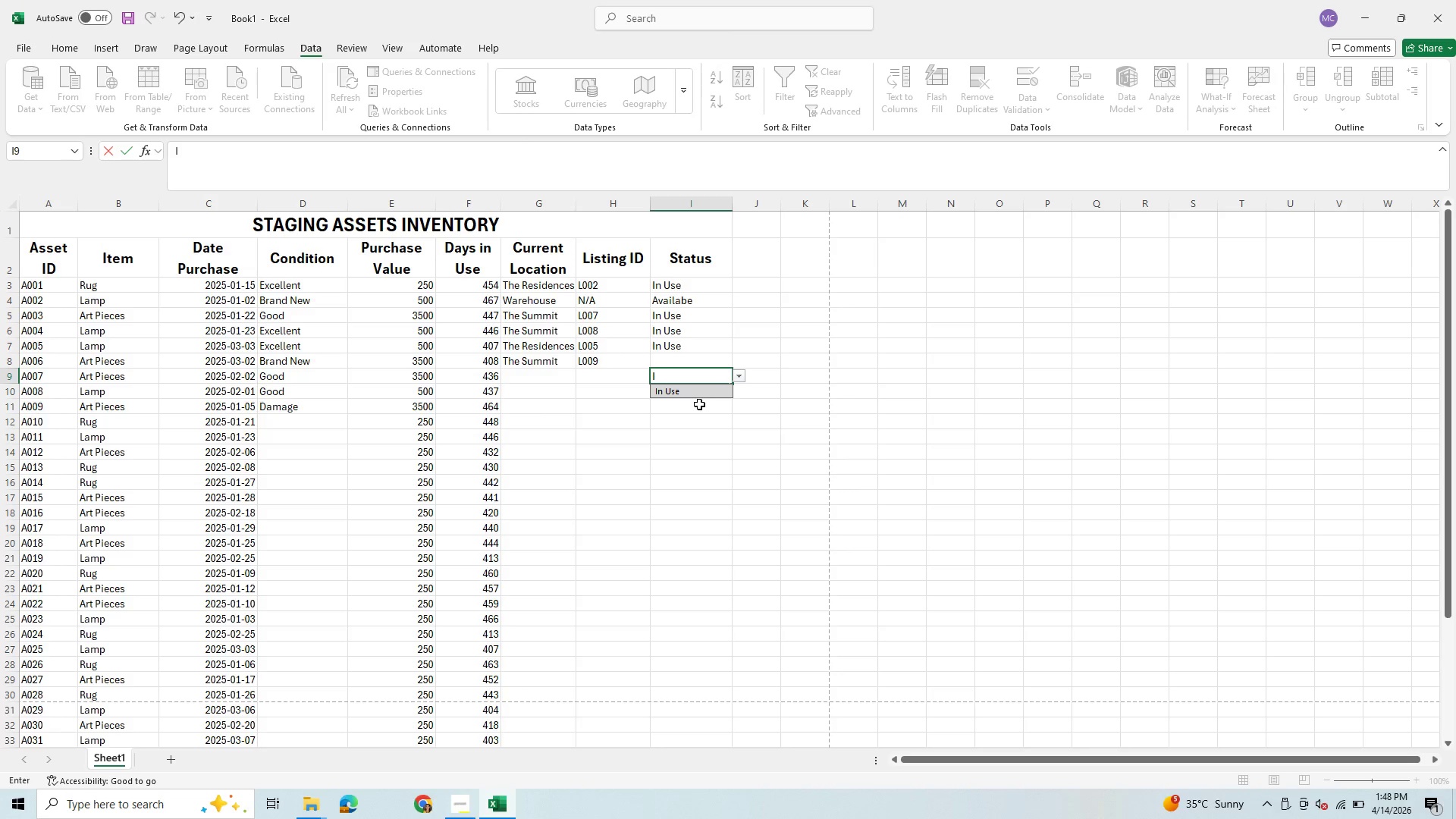 
left_click([697, 396])
 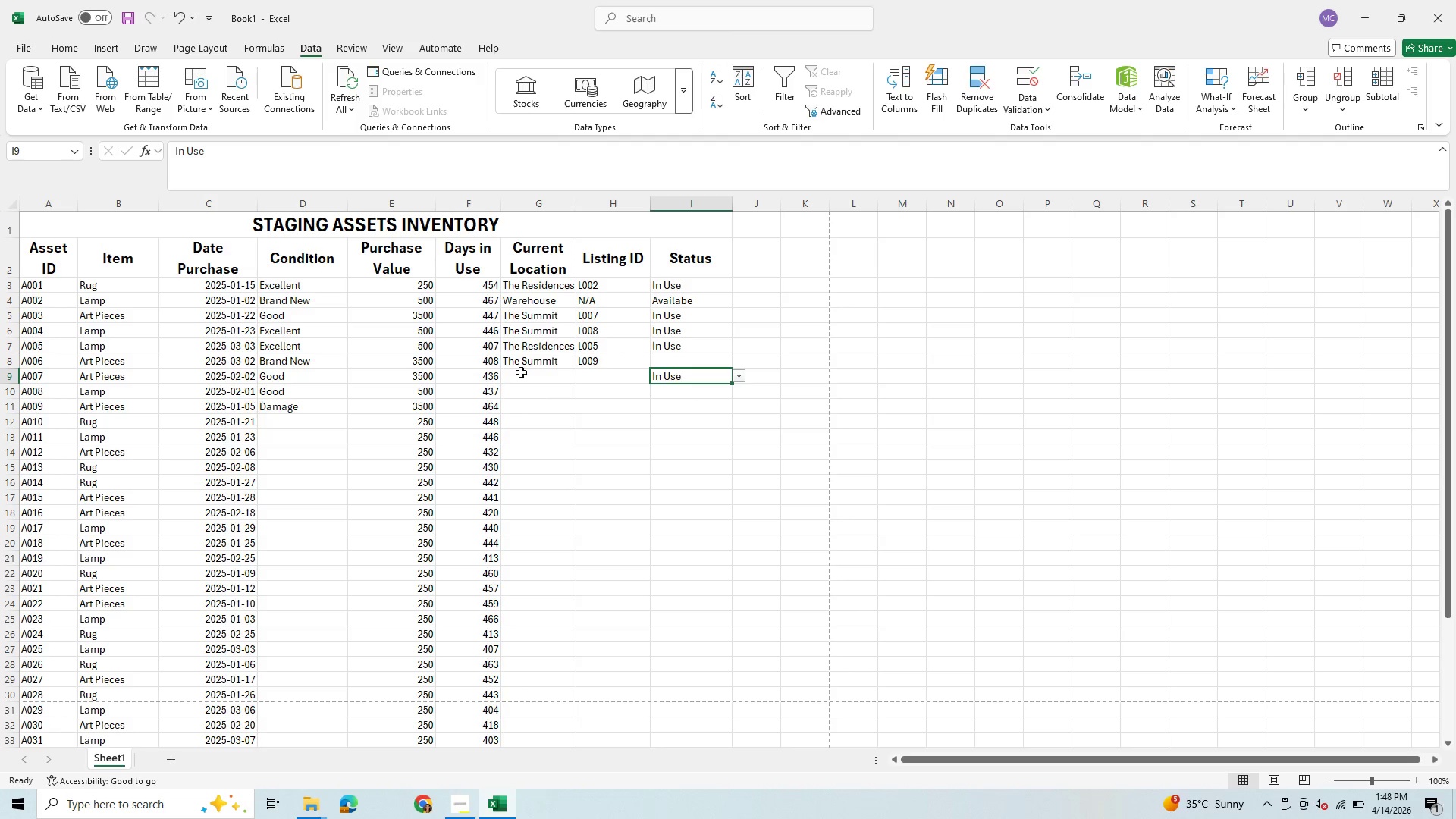 
left_click([521, 372])
 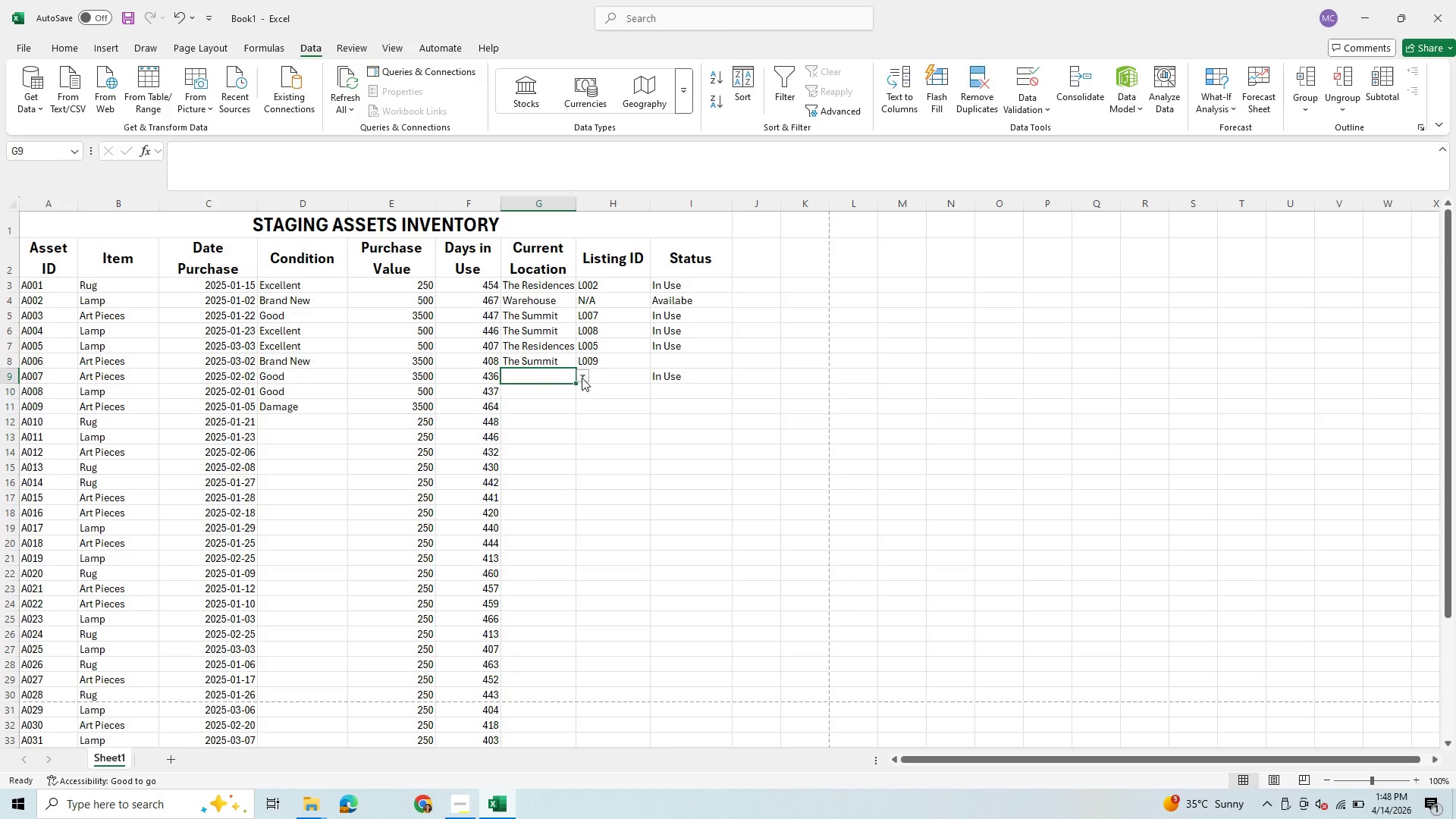 
left_click([585, 378])
 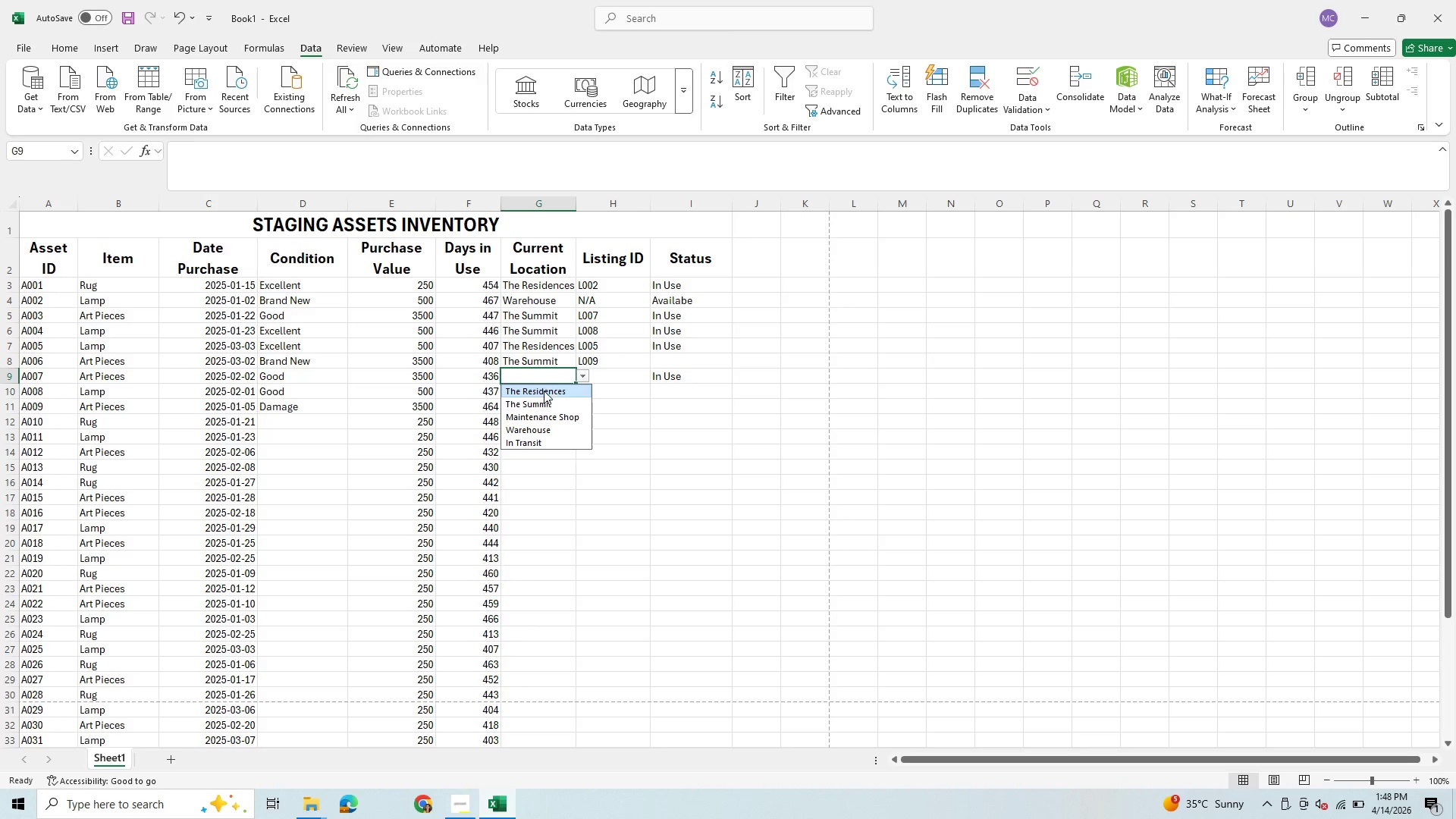 
left_click([538, 362])
 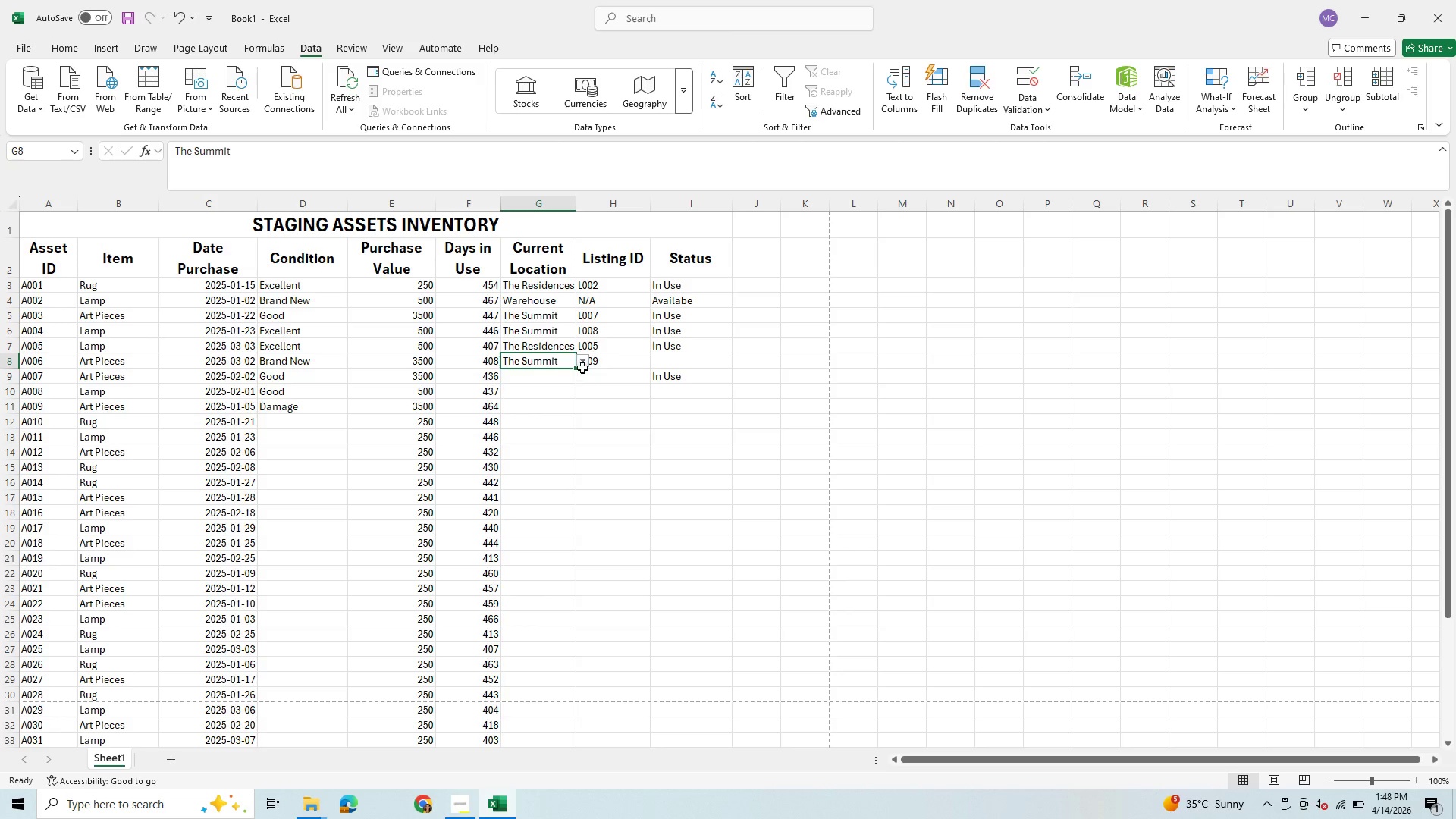 
left_click([584, 368])
 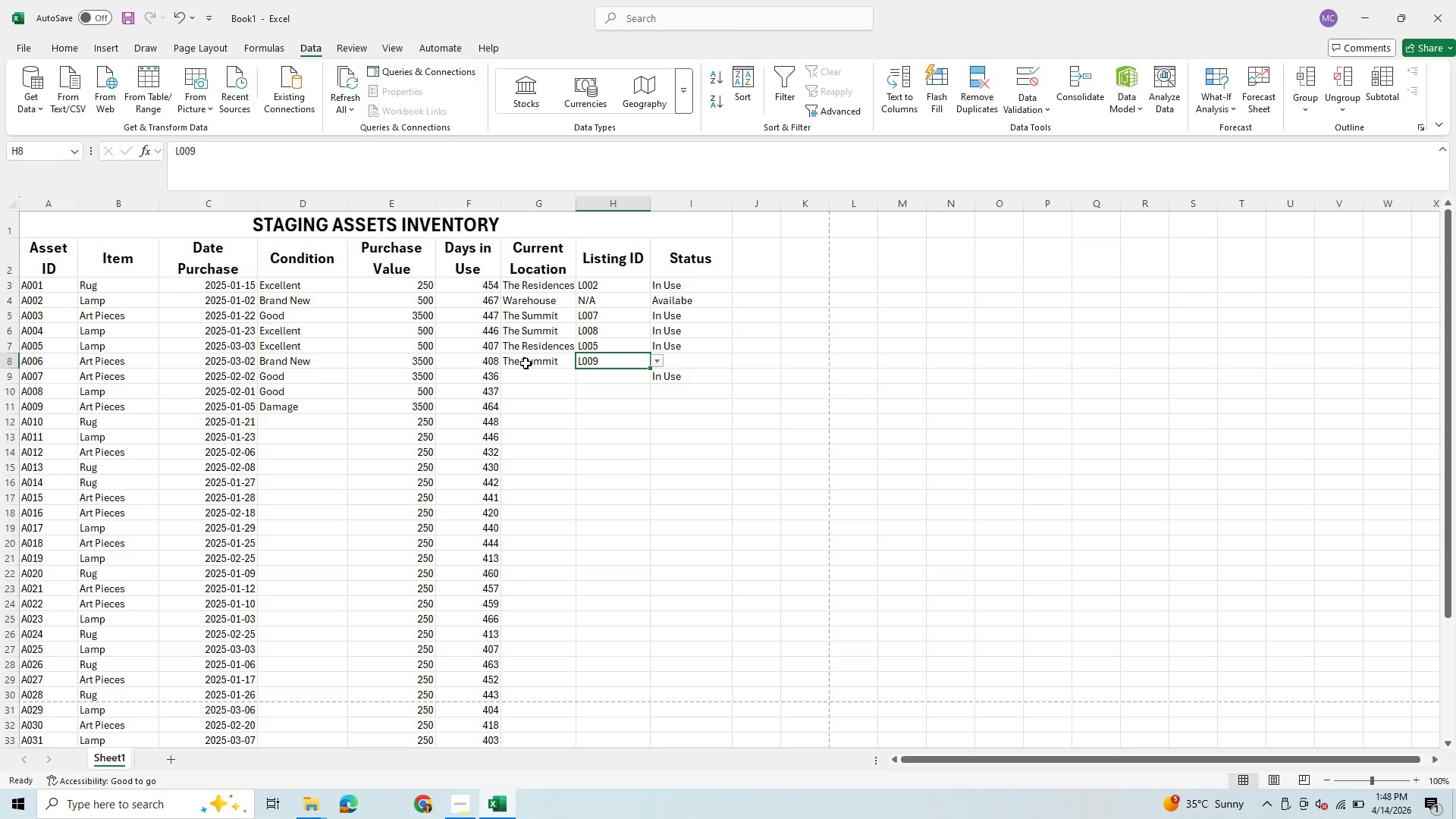 
left_click([526, 363])
 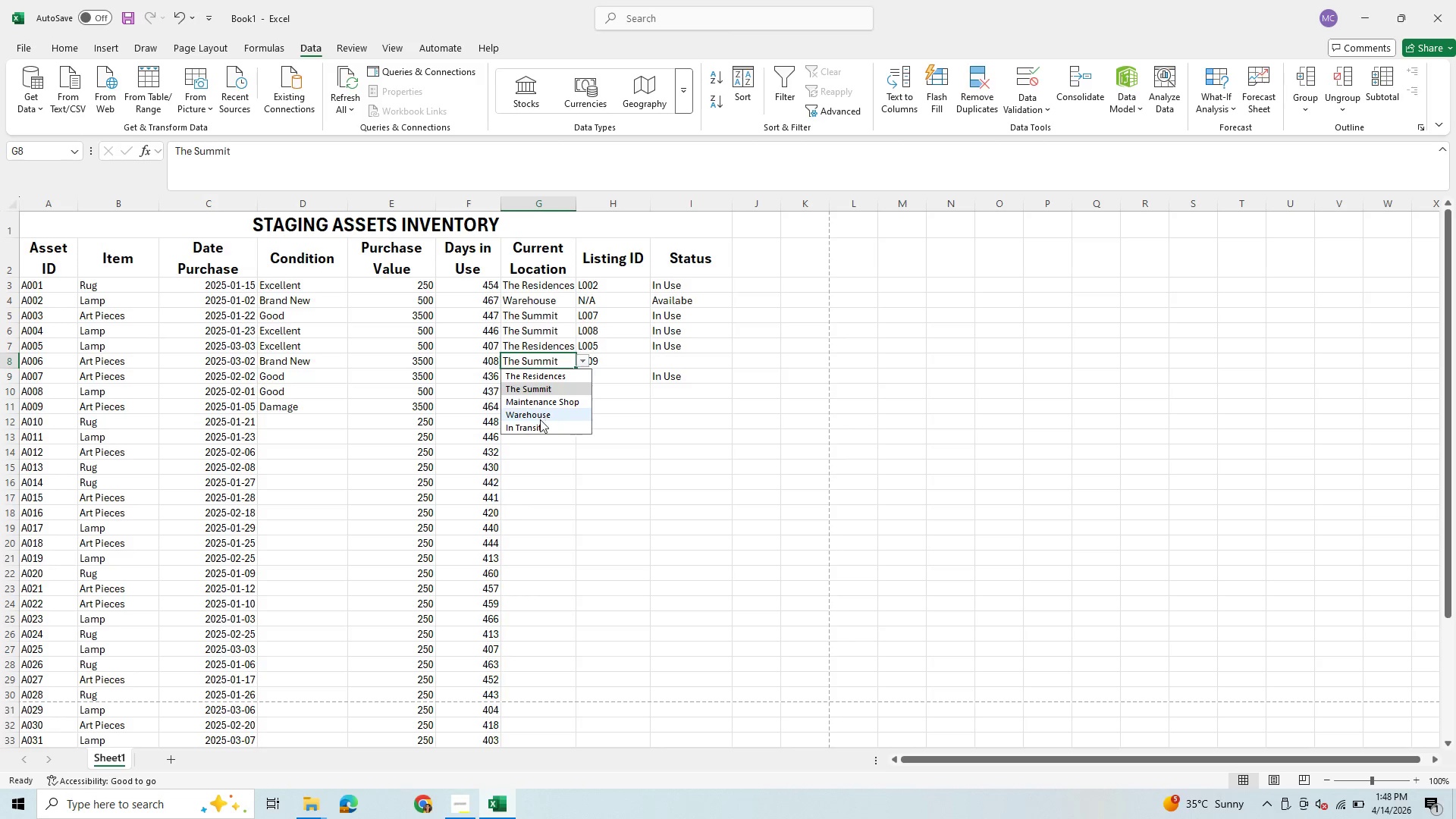 
left_click([535, 412])
 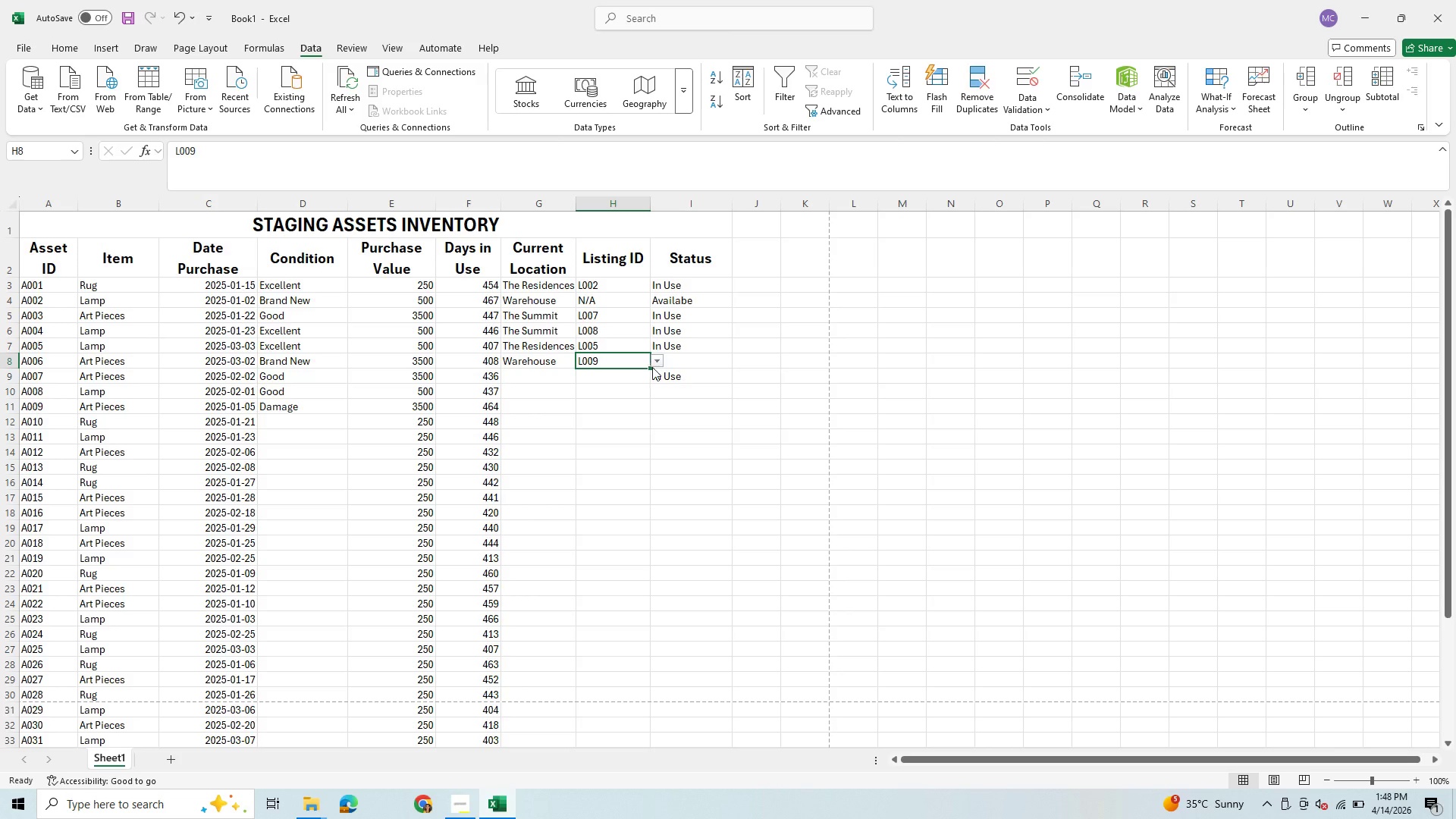 
left_click([655, 362])
 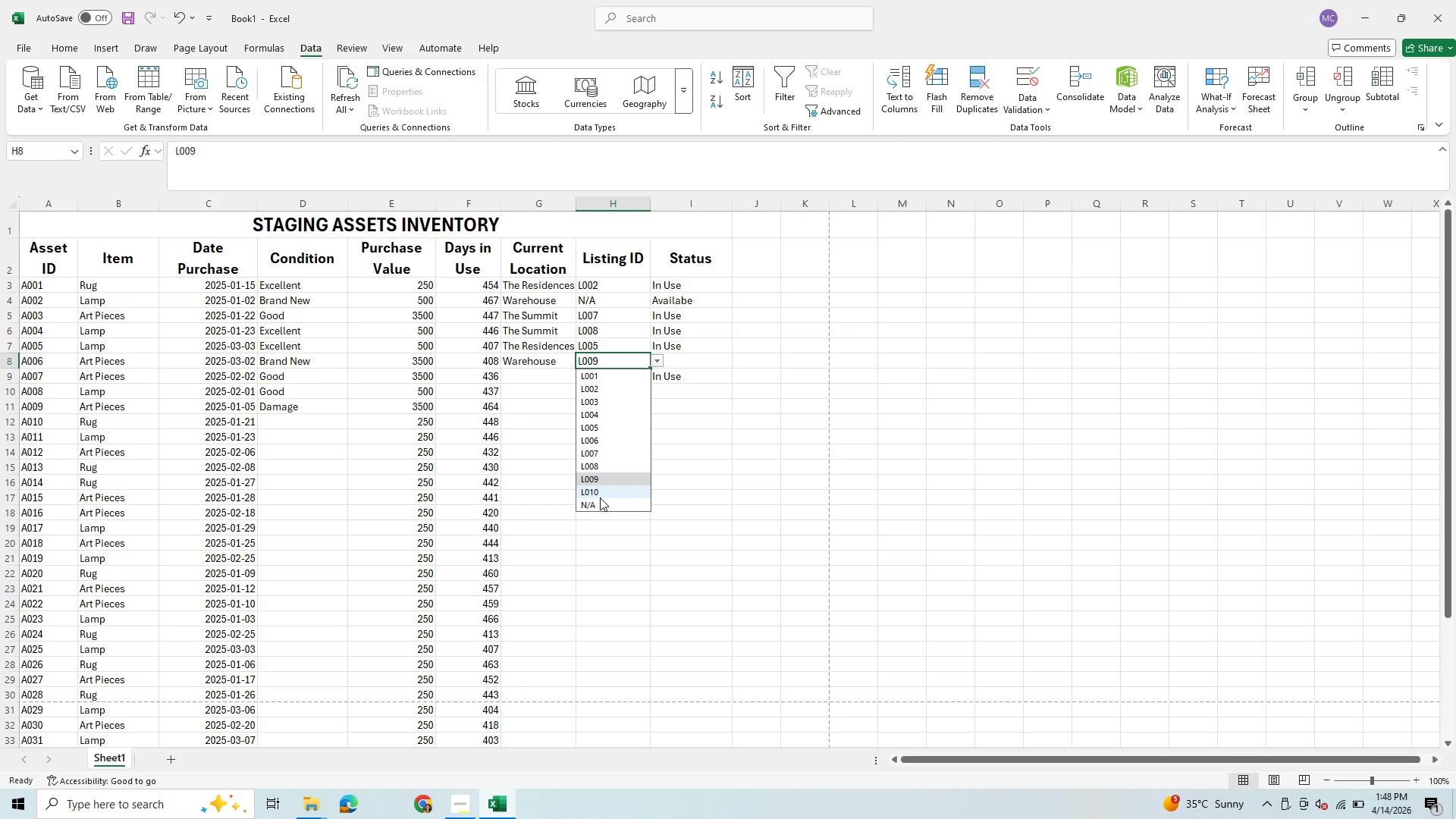 
left_click([600, 497])
 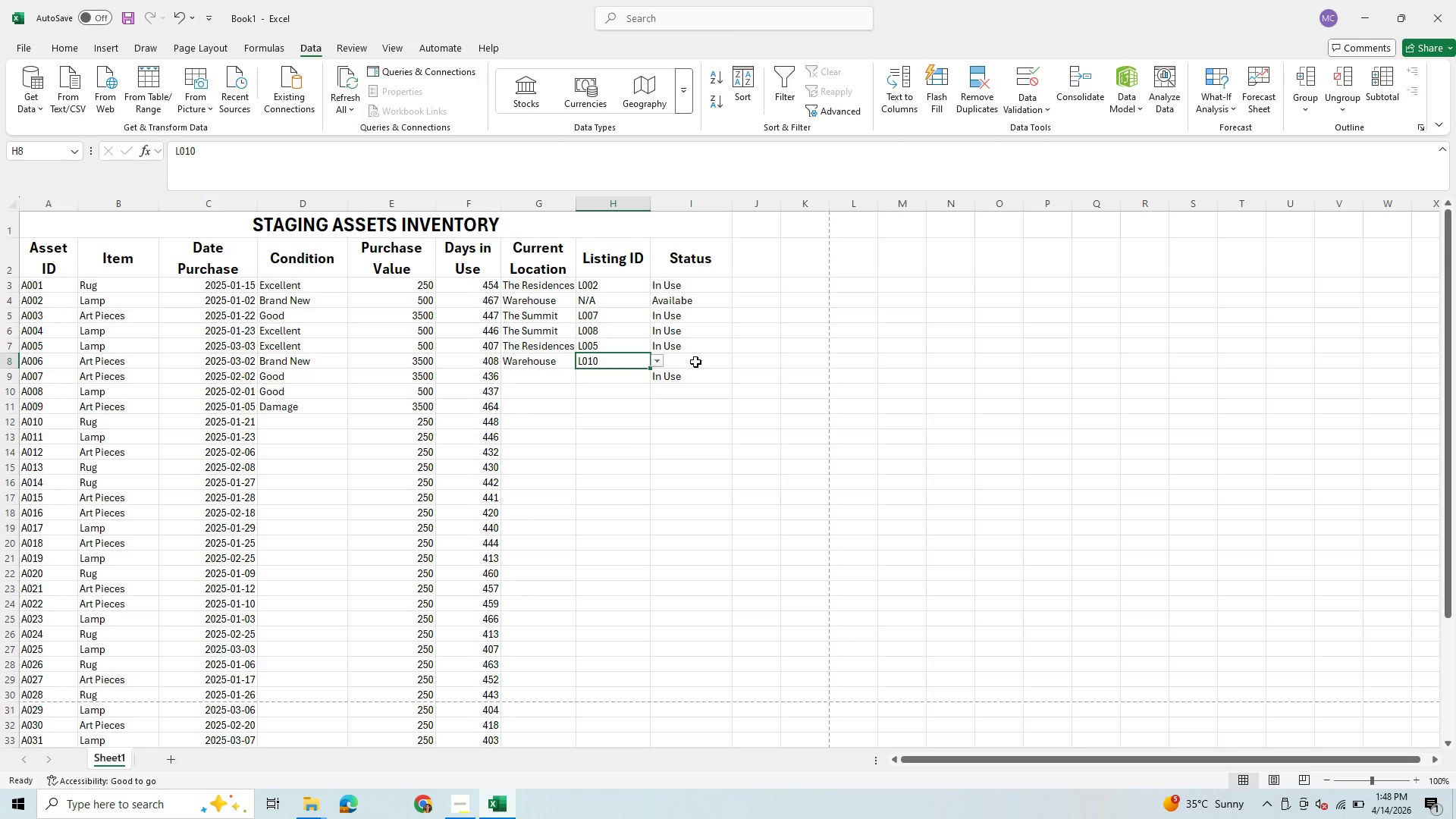 
left_click([695, 362])
 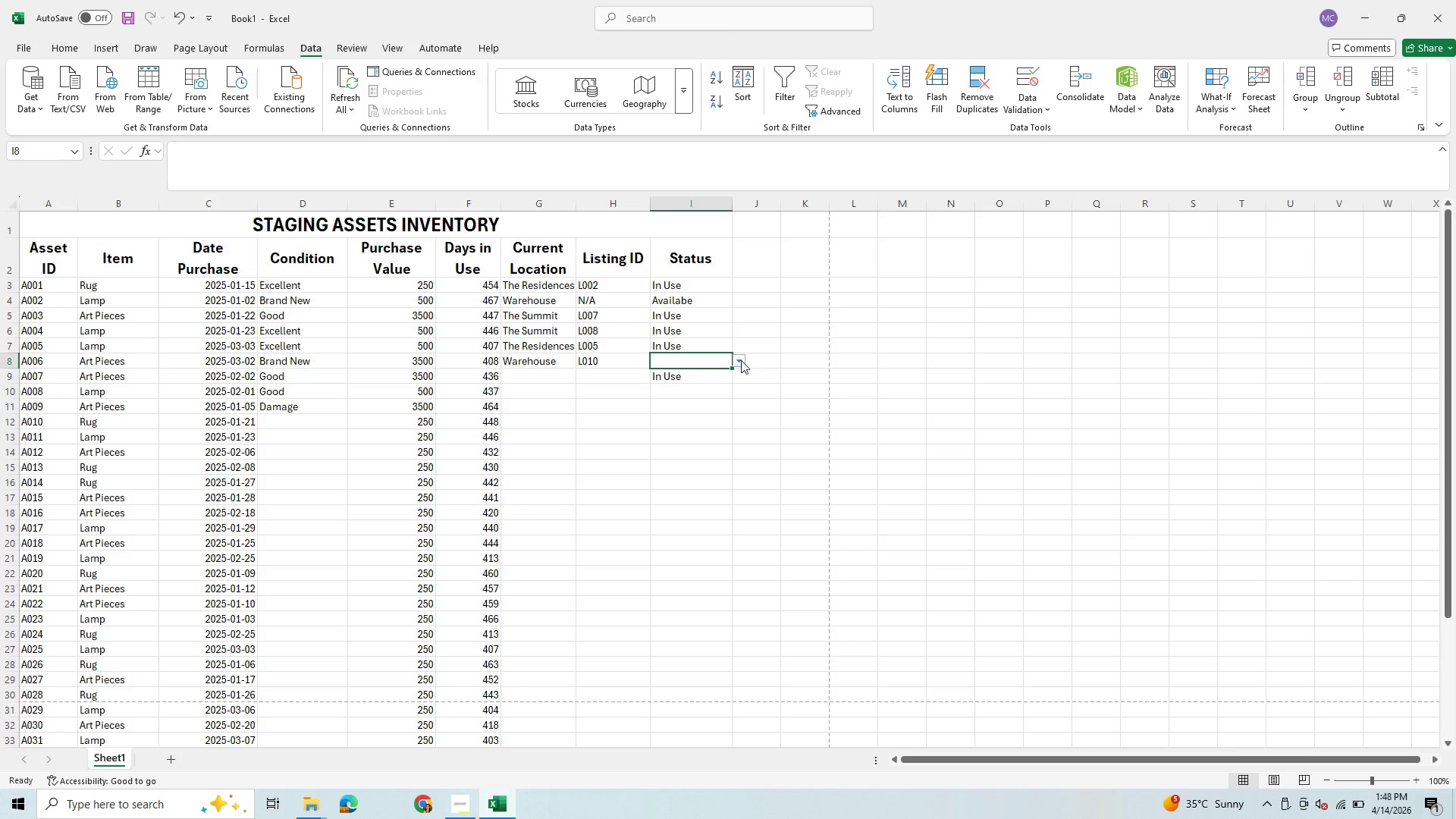 
left_click([741, 359])
 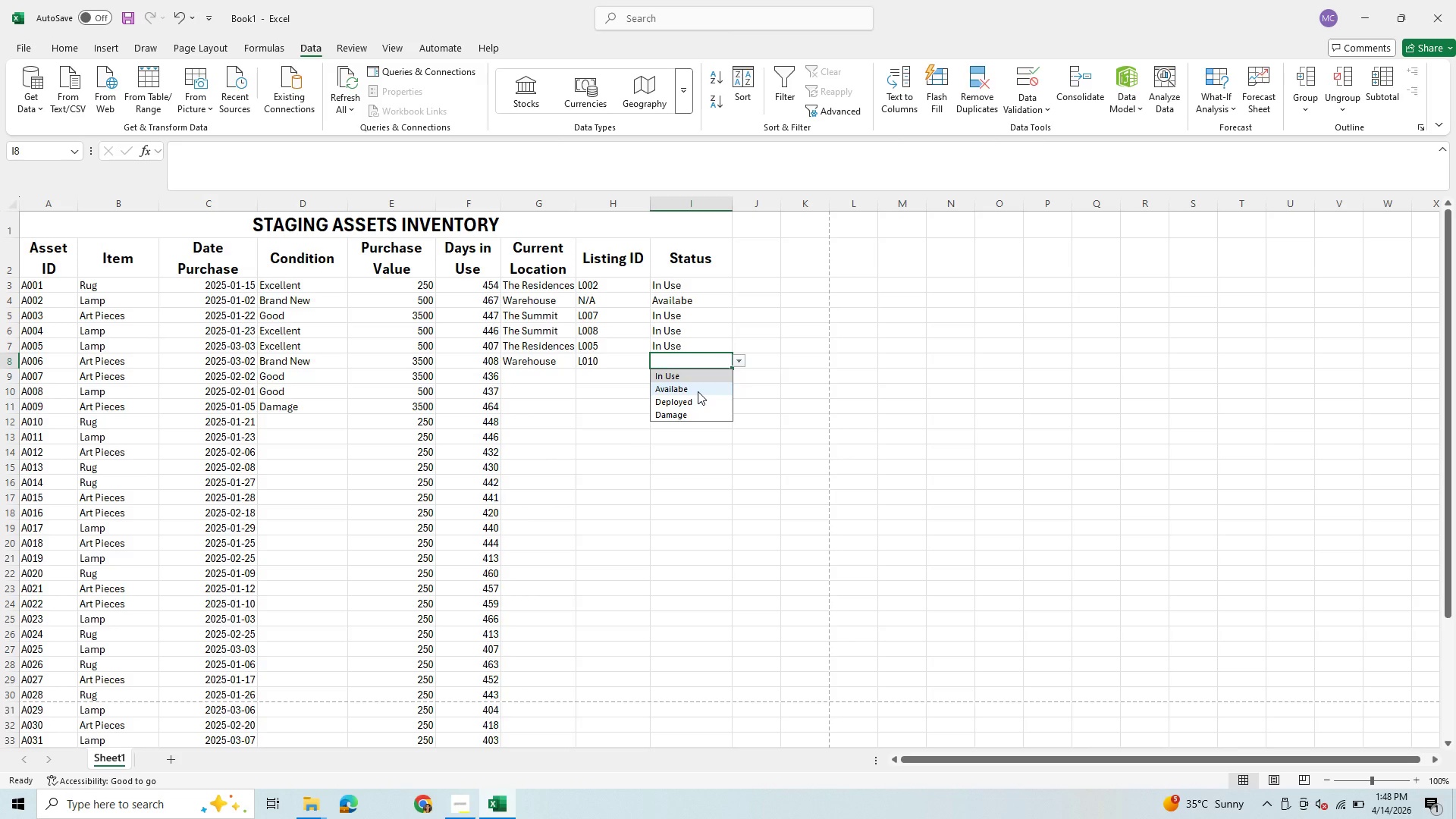 
left_click([698, 391])
 